 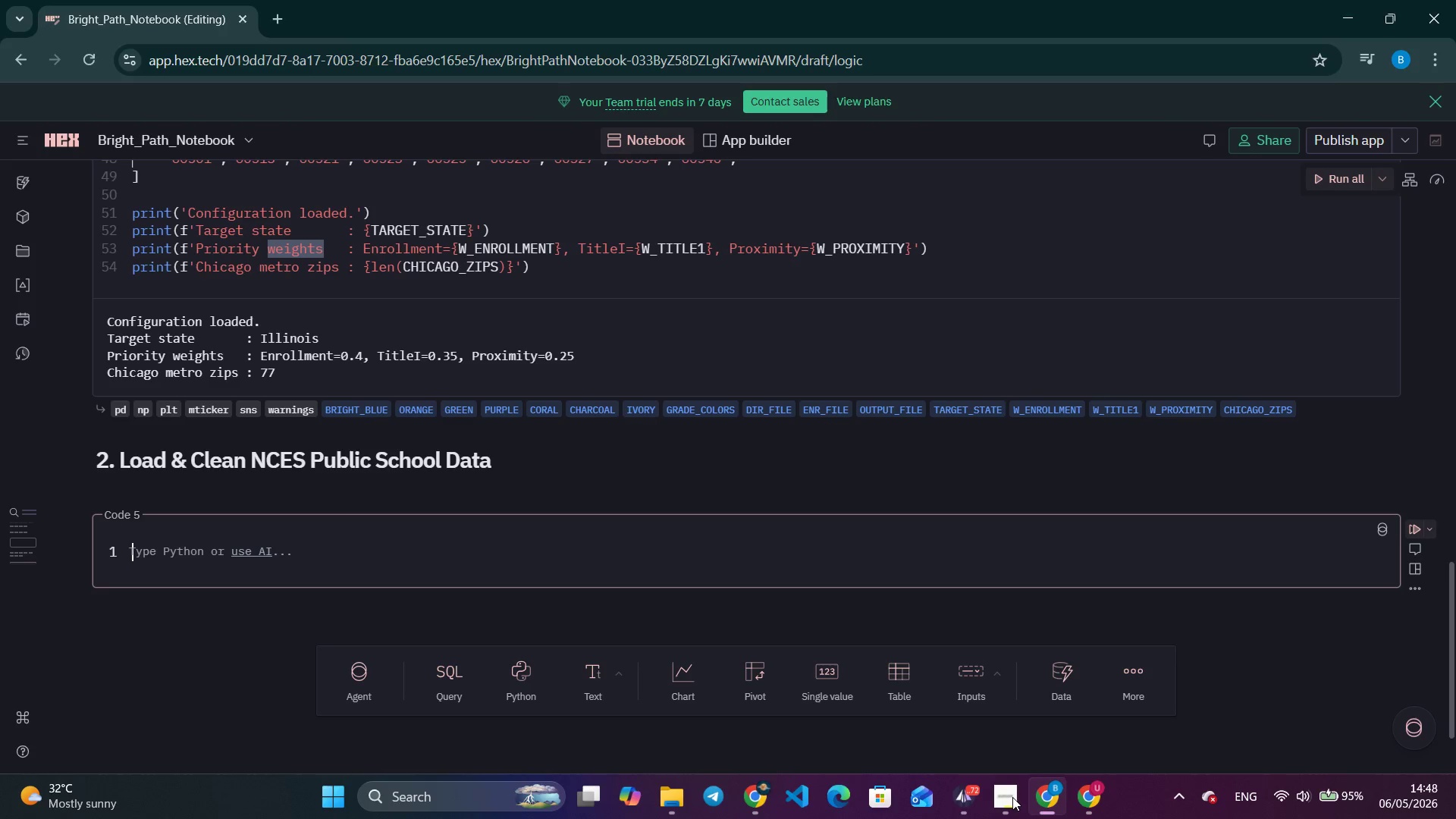 
hold_key(key=Backspace, duration=0.8)
 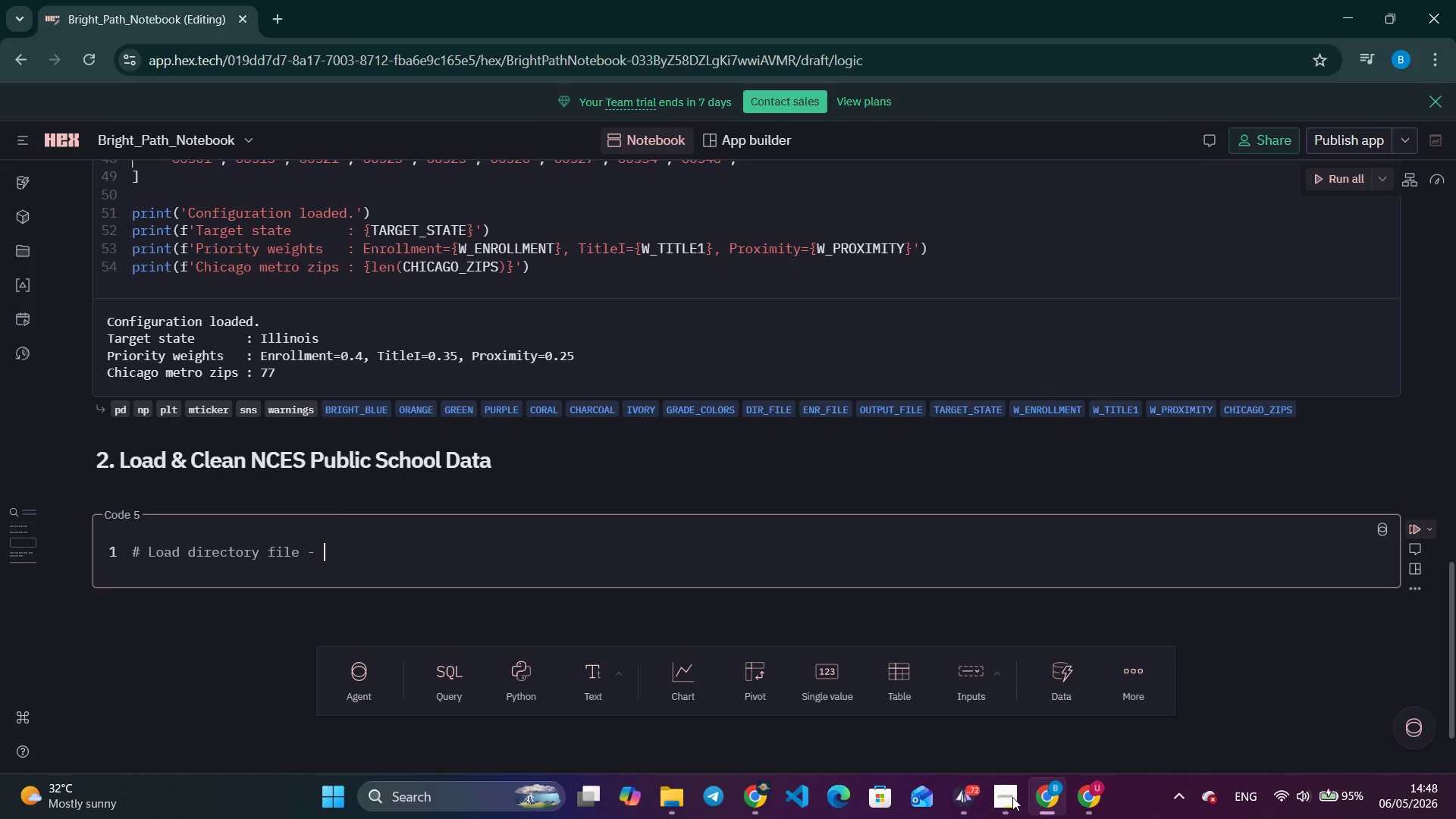 
wait(12.14)
 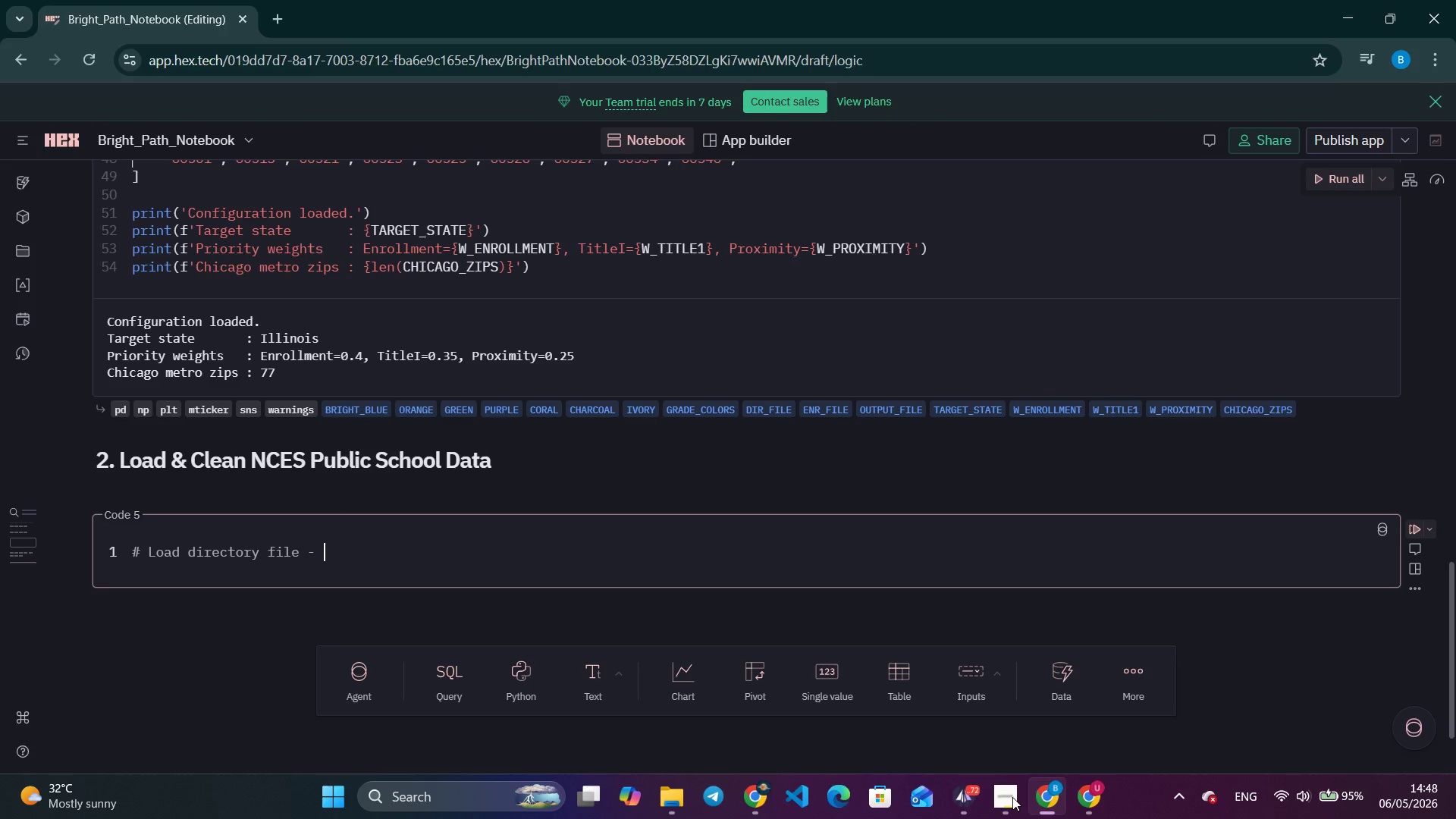 
key(Enter)
 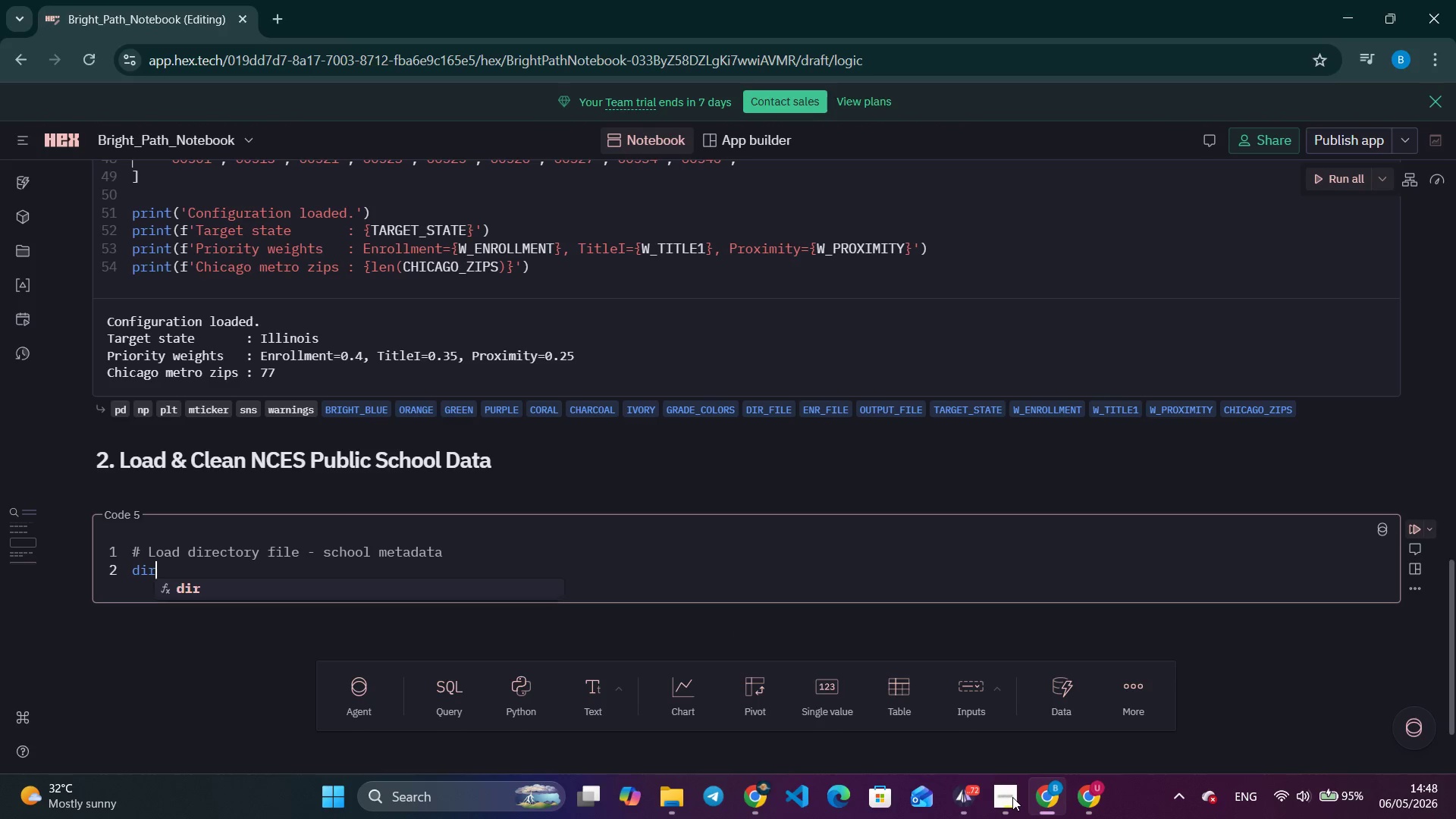 
type(dir_raw = pd.read_csv()
 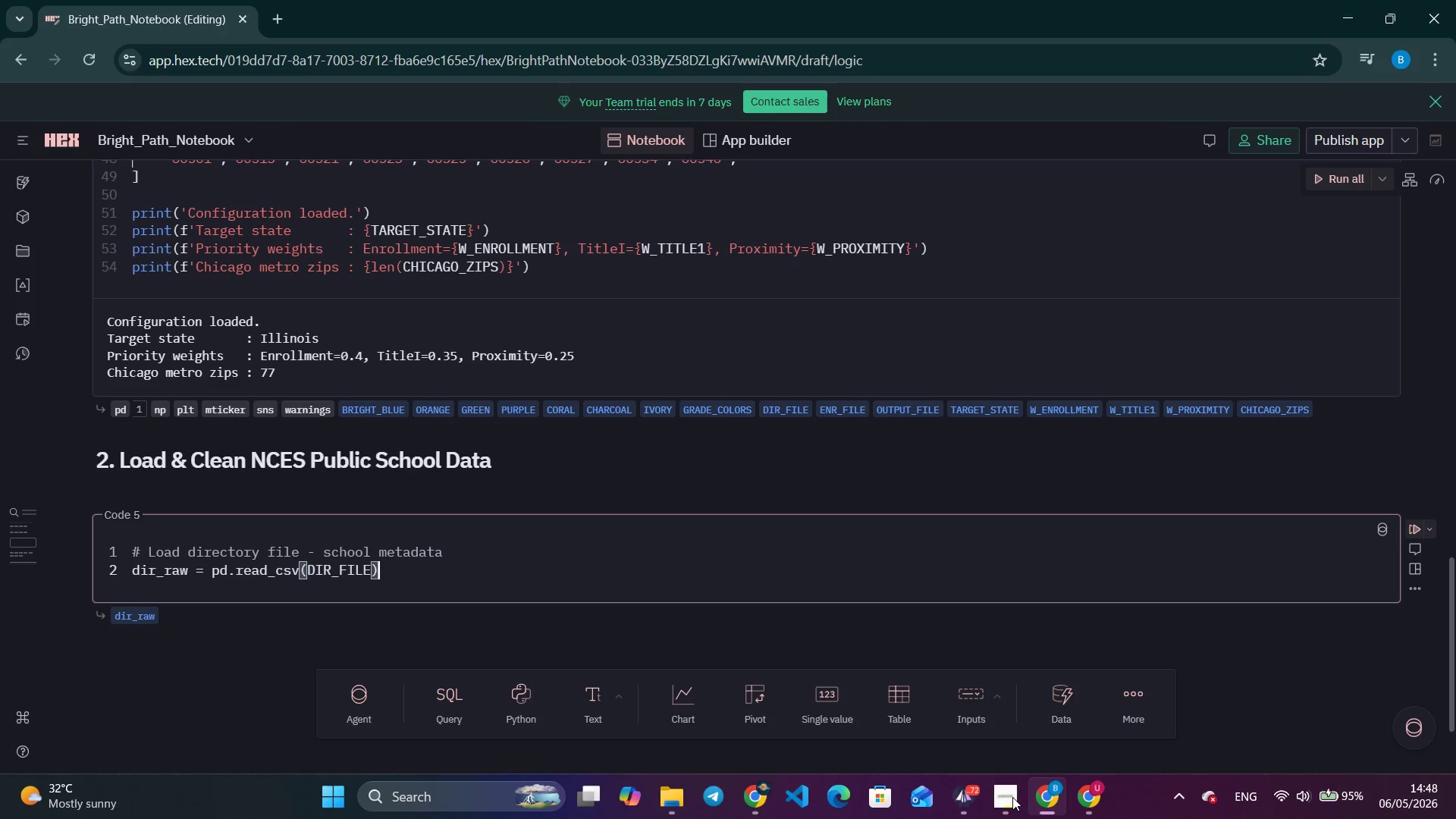 
key(Control+ArrowRight)
 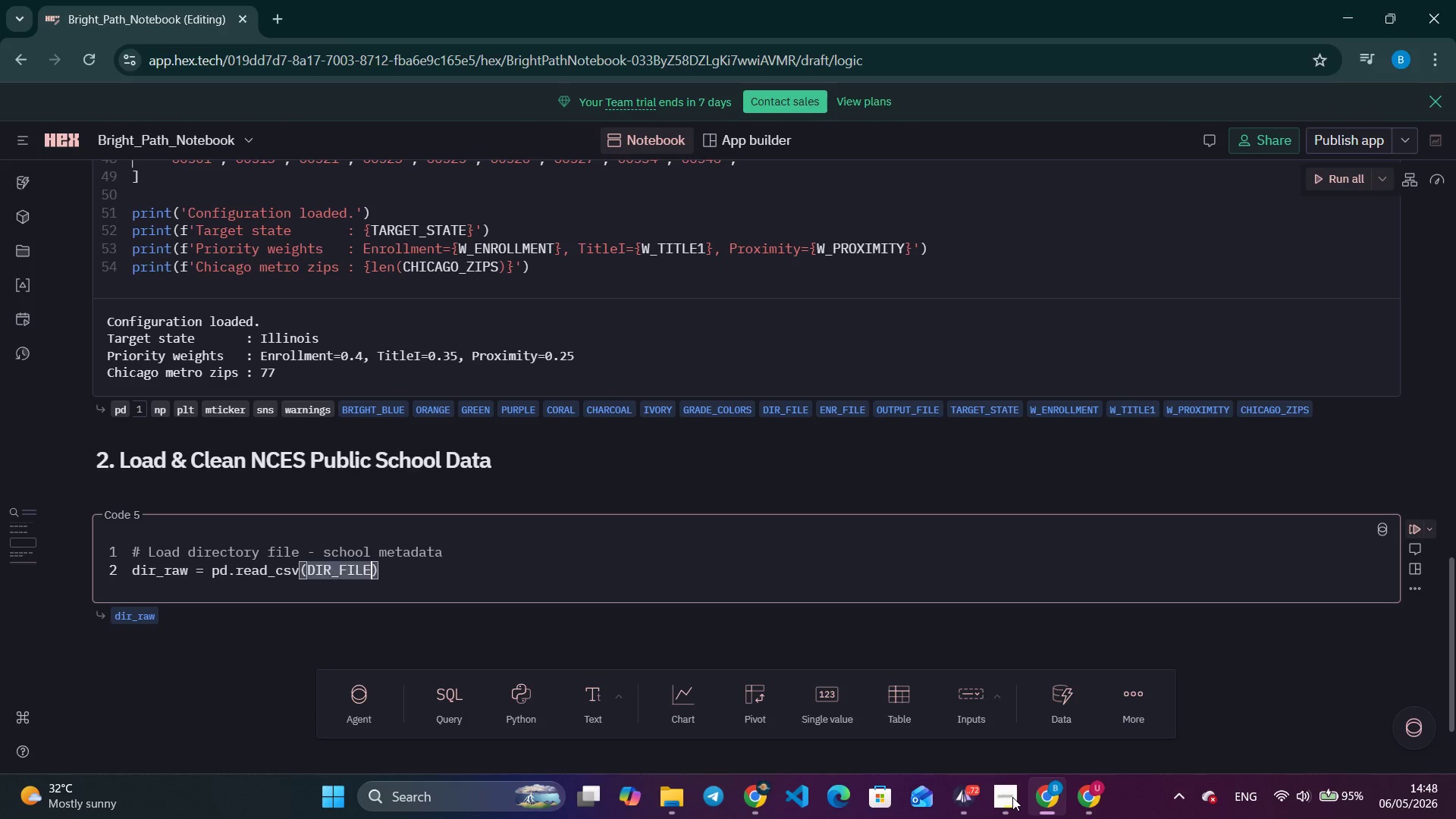 
key(ArrowLeft)
 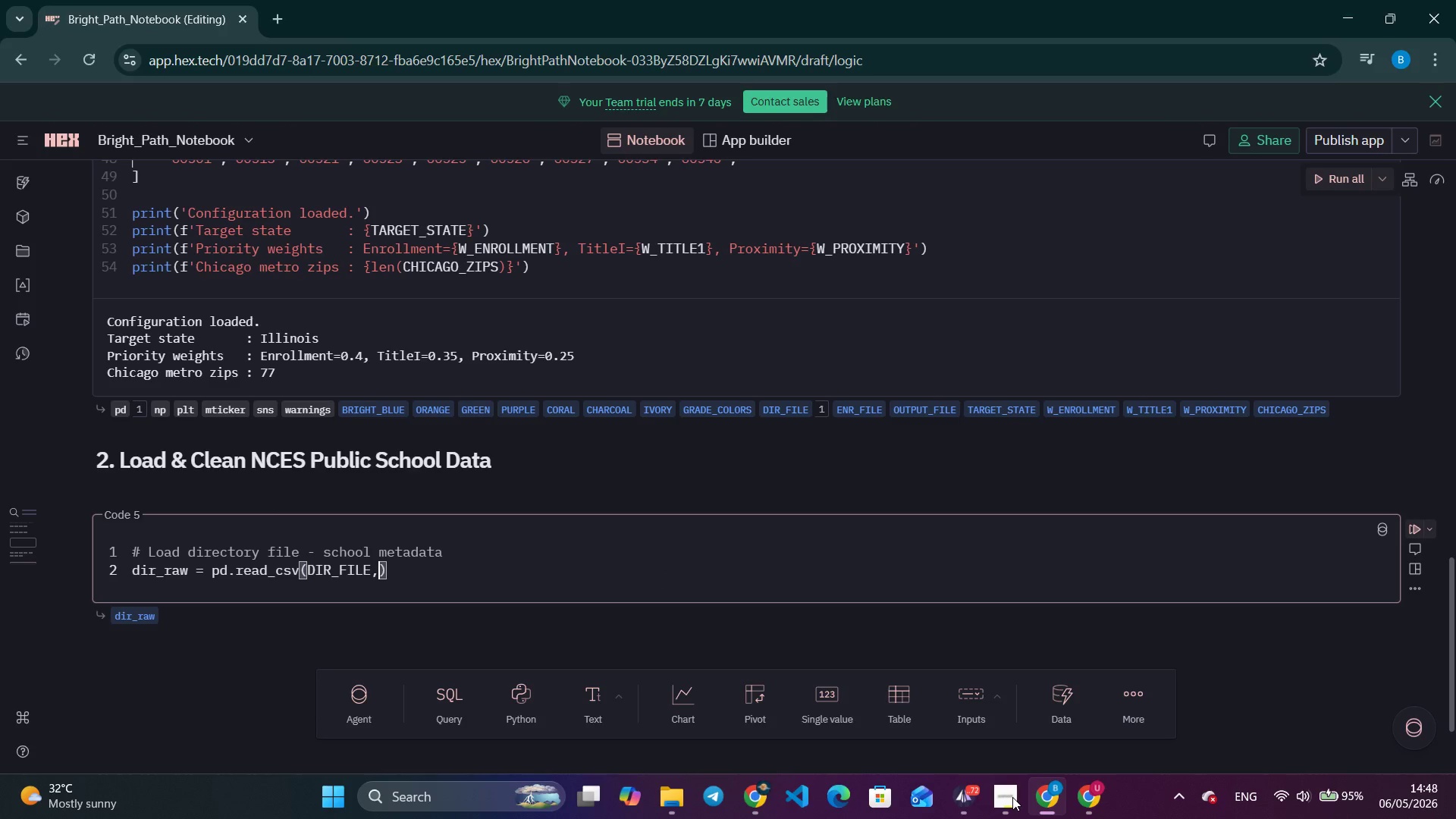 
type(, skiprows)
 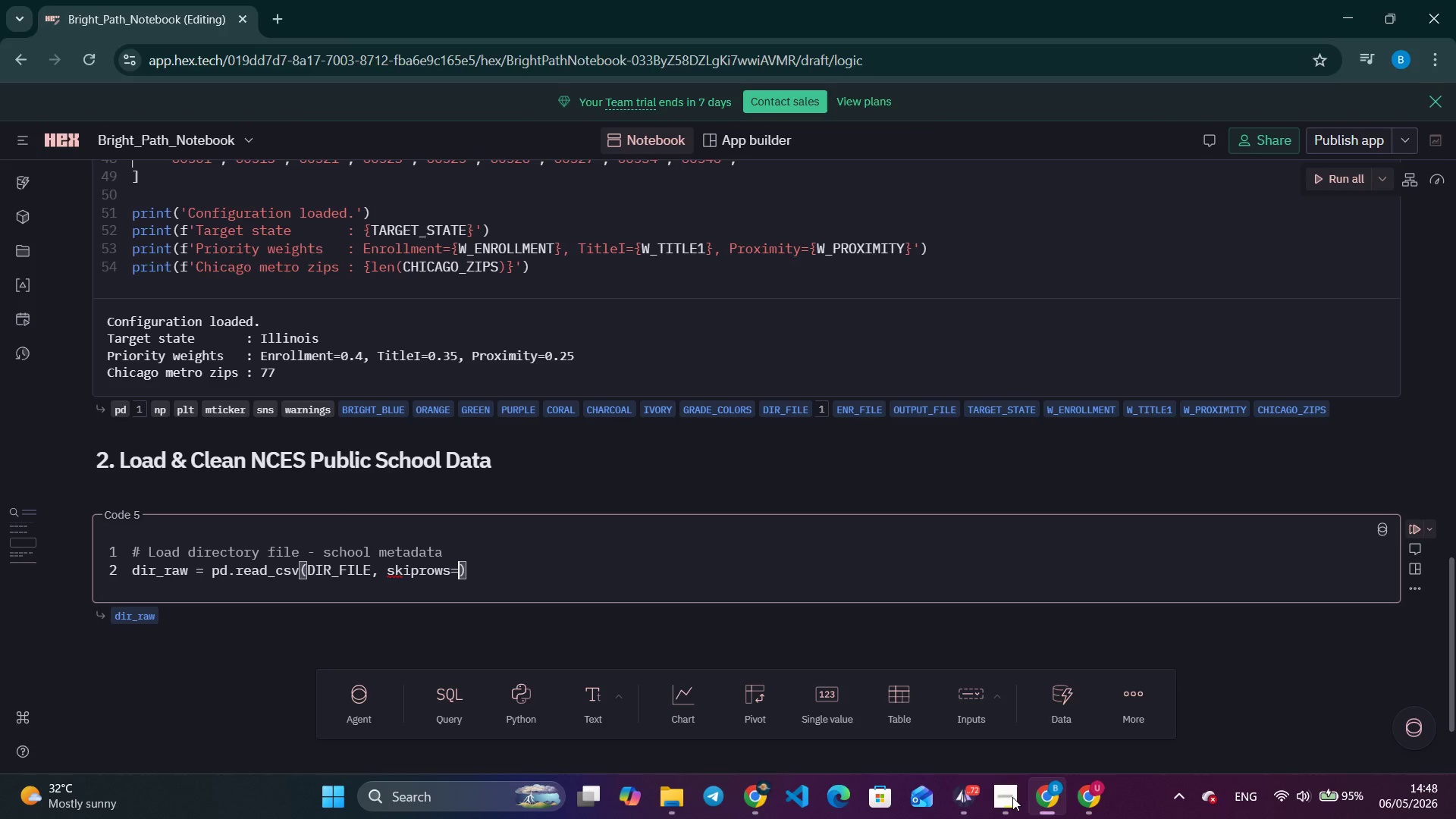 
key(Enter)
 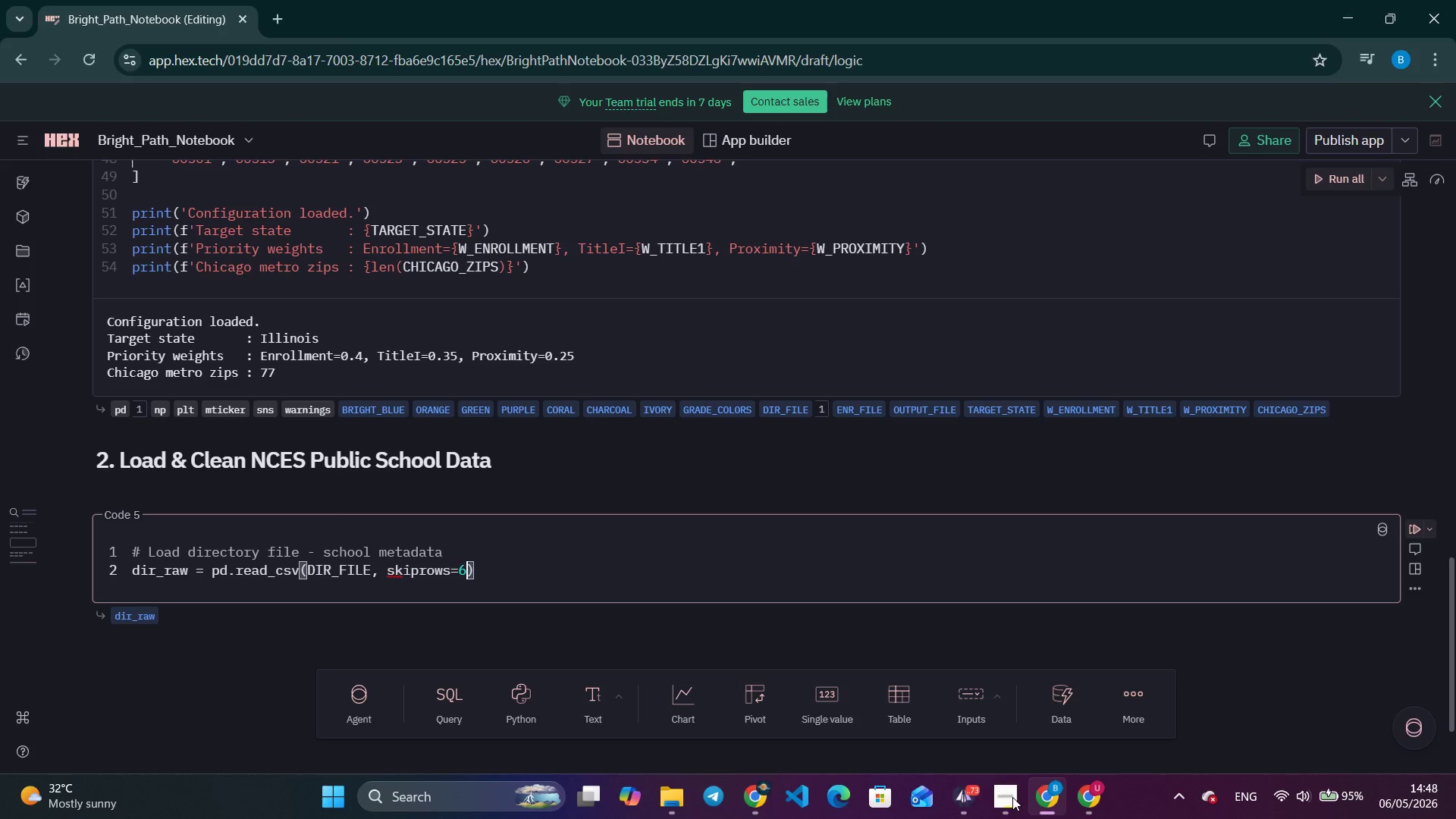 
type(6, endo)
 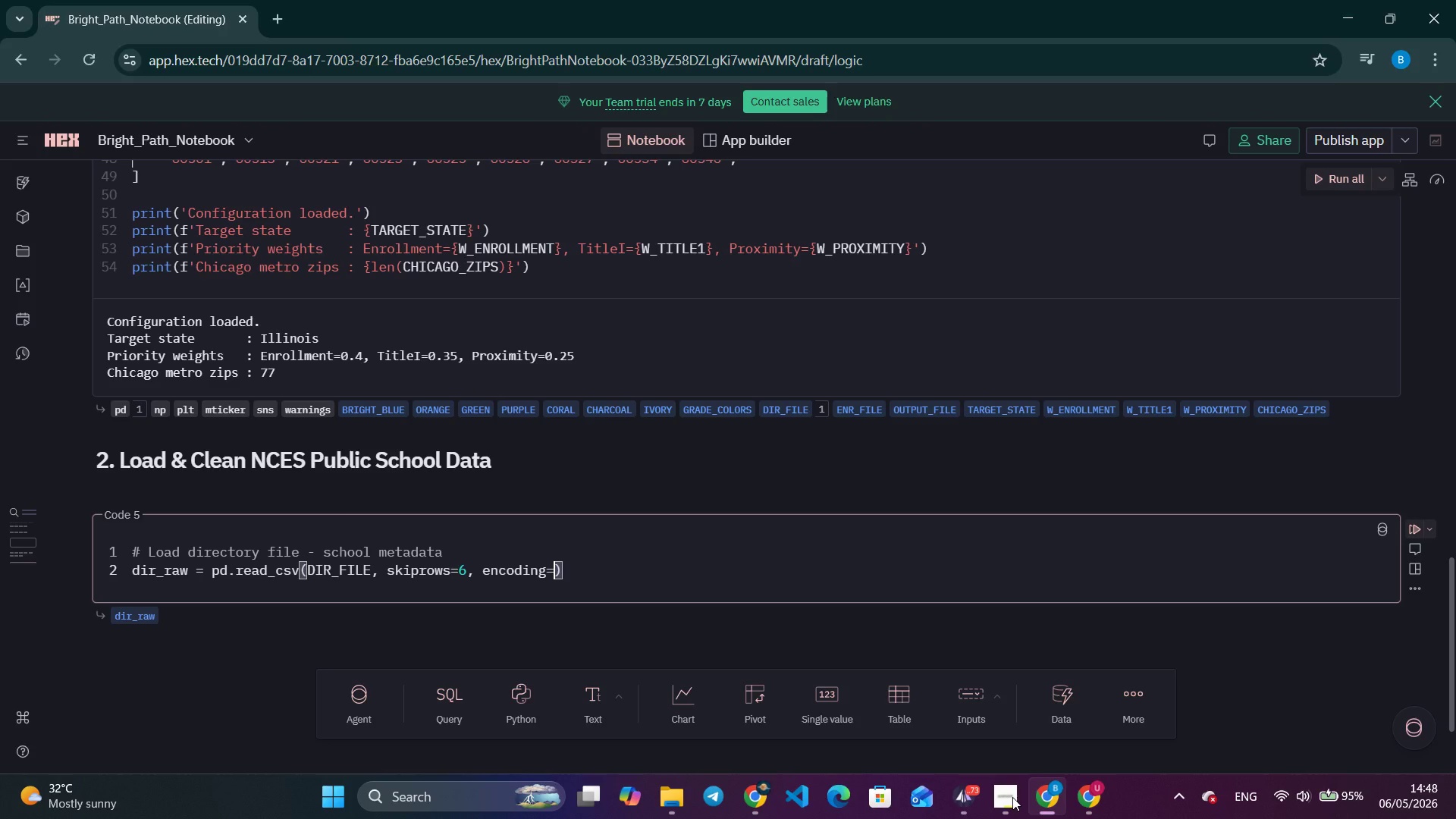 
key(Enter)
 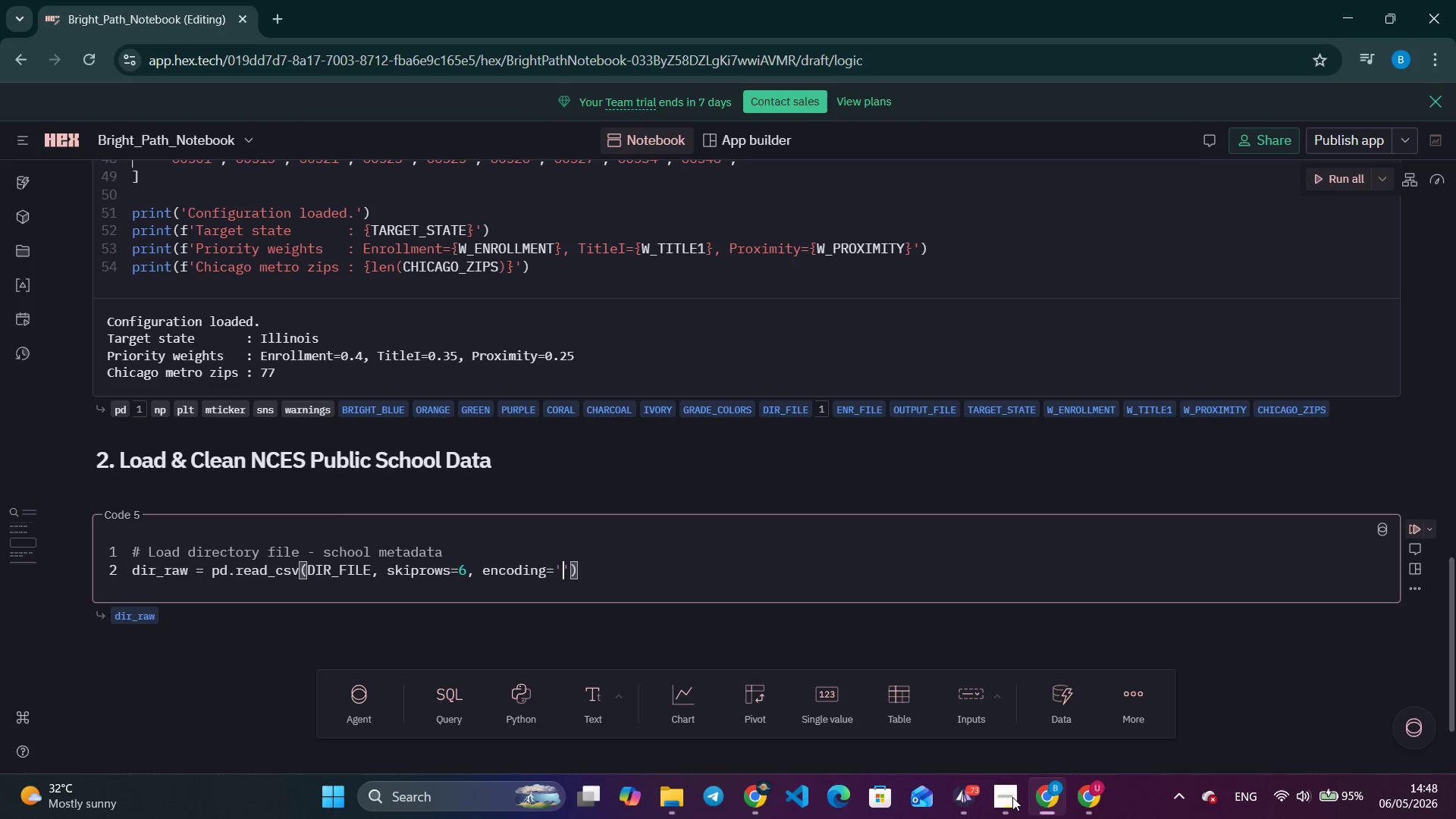 
type('utf-8-sig)
 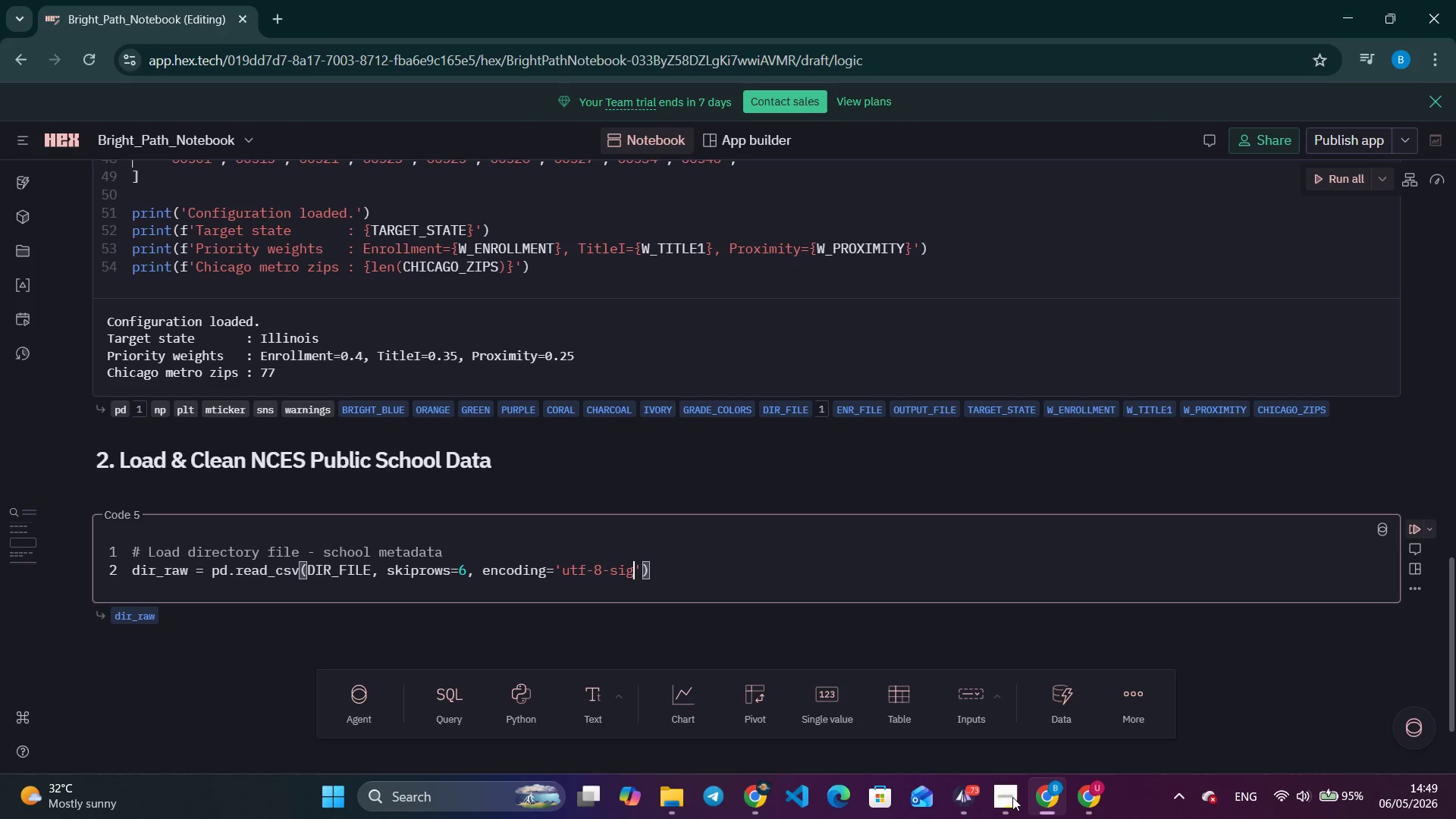 
key(ArrowRight)
 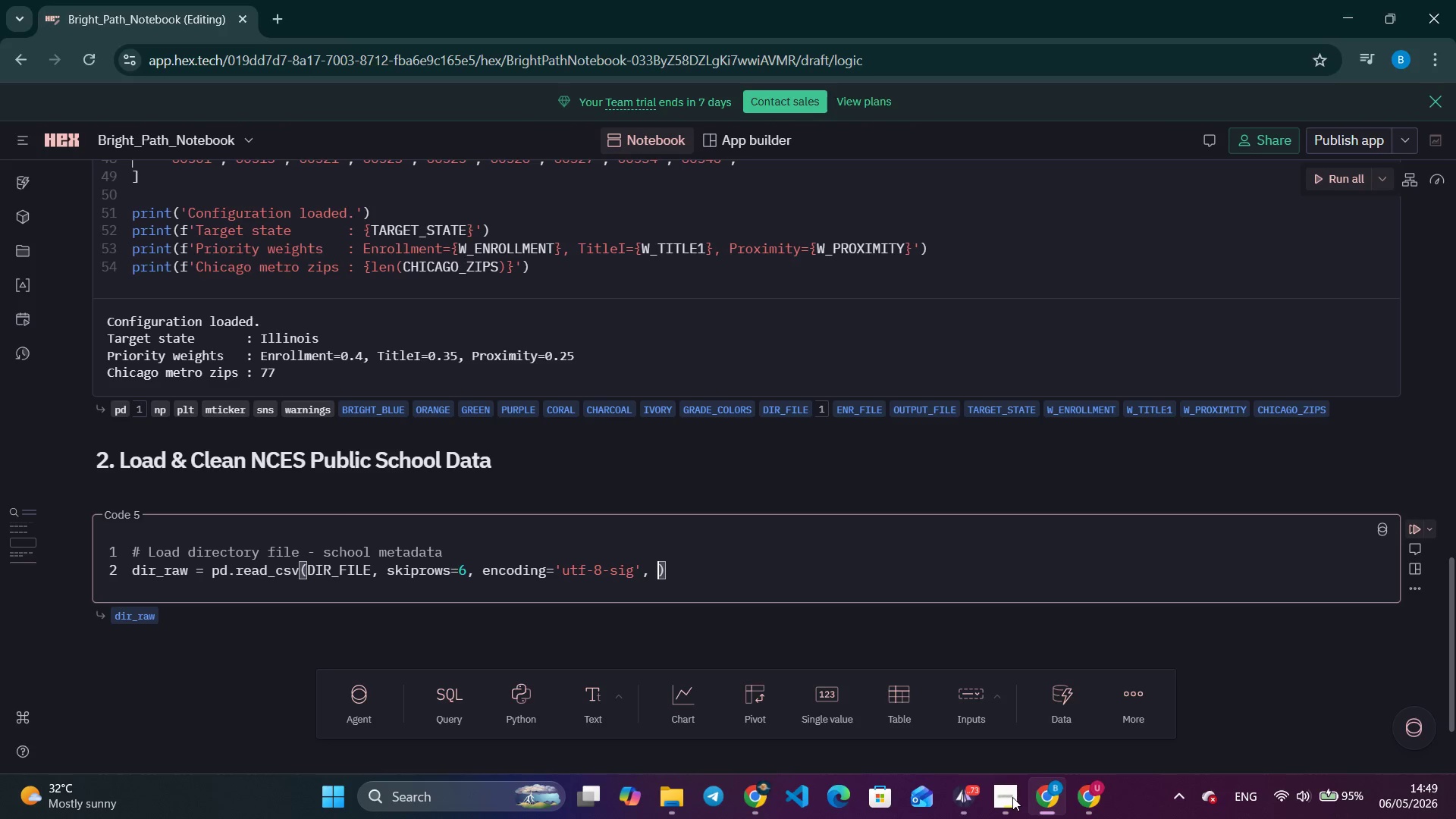 
type(, on_bad)
 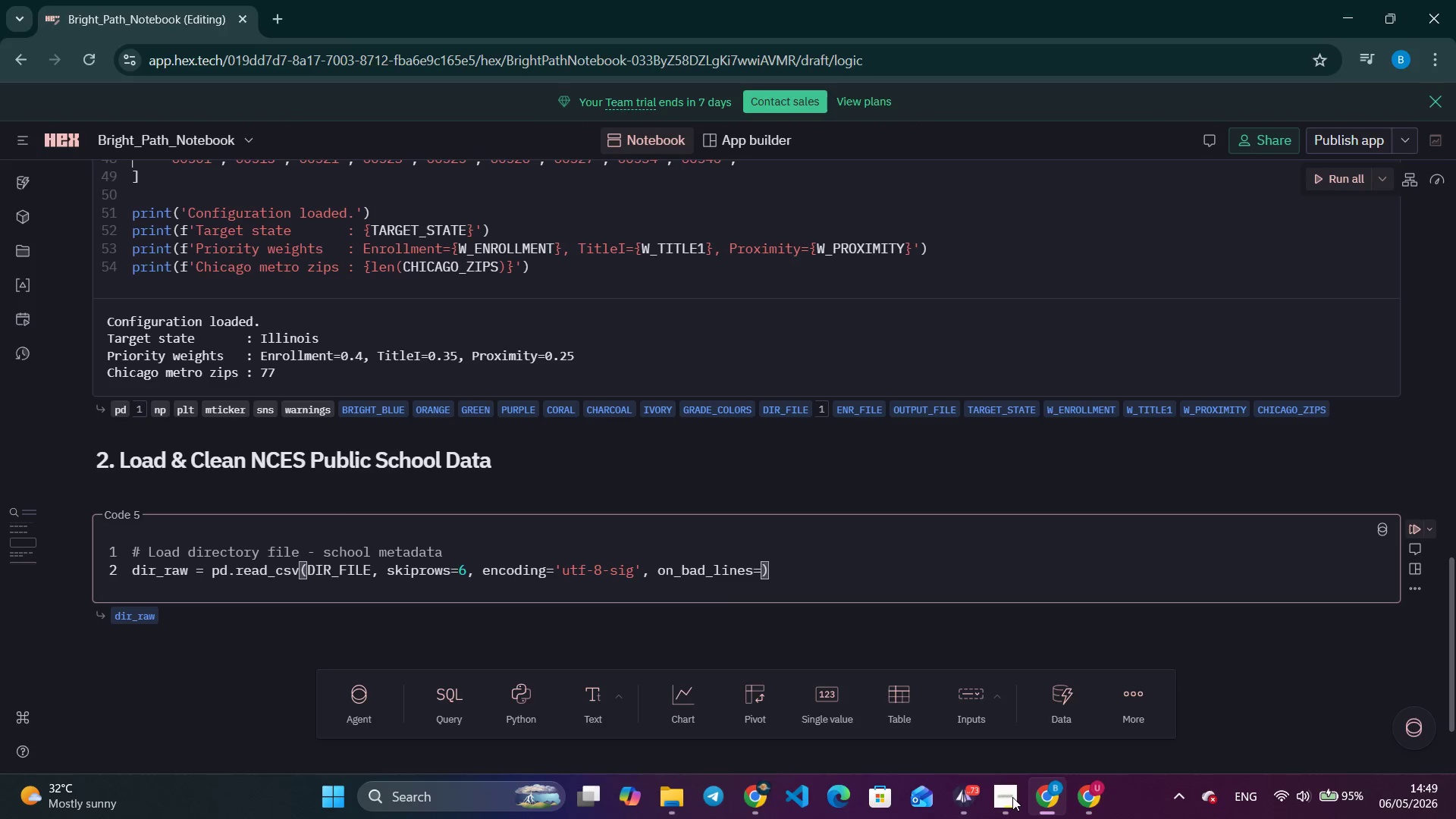 
 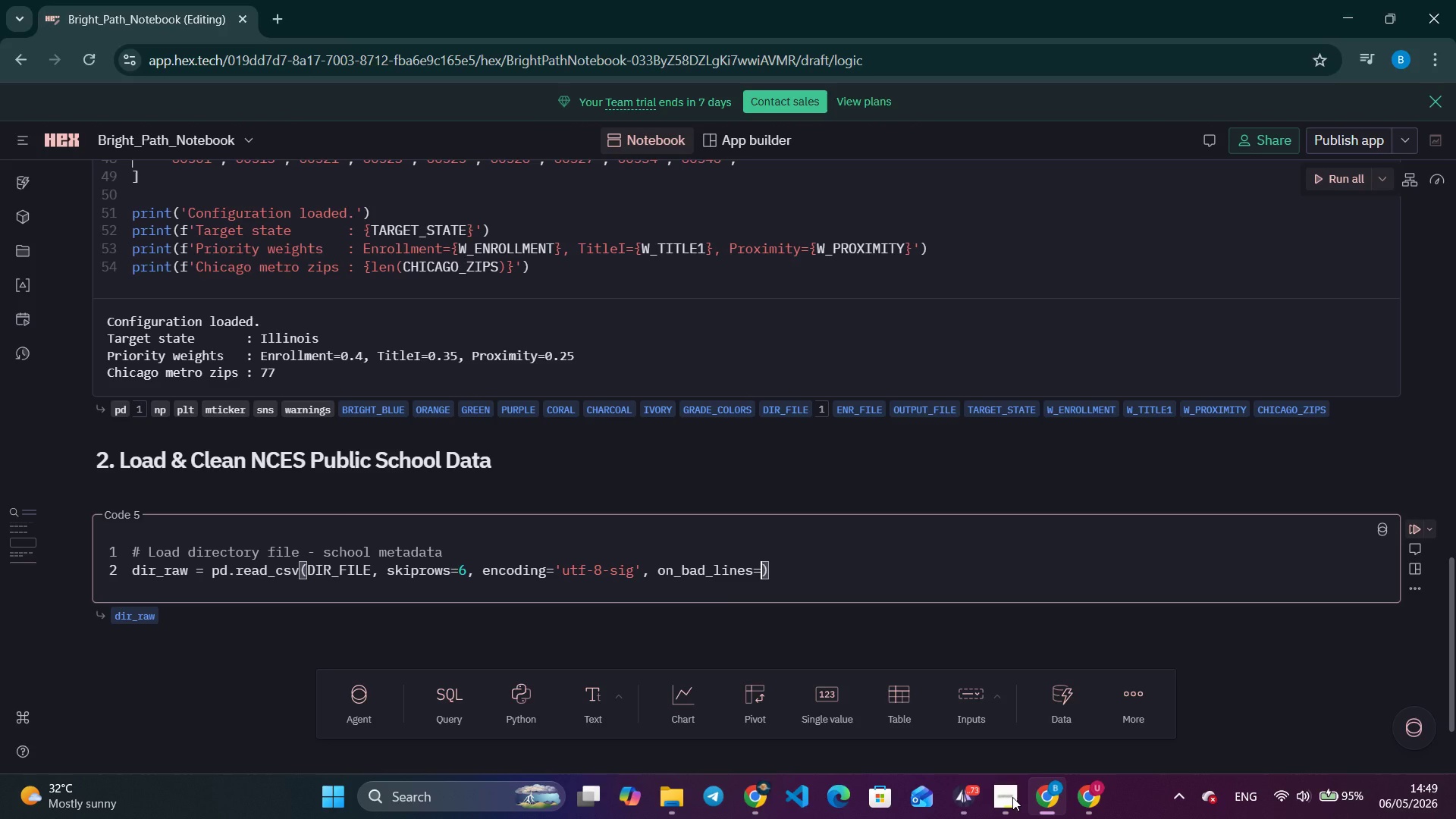 
key(Enter)
 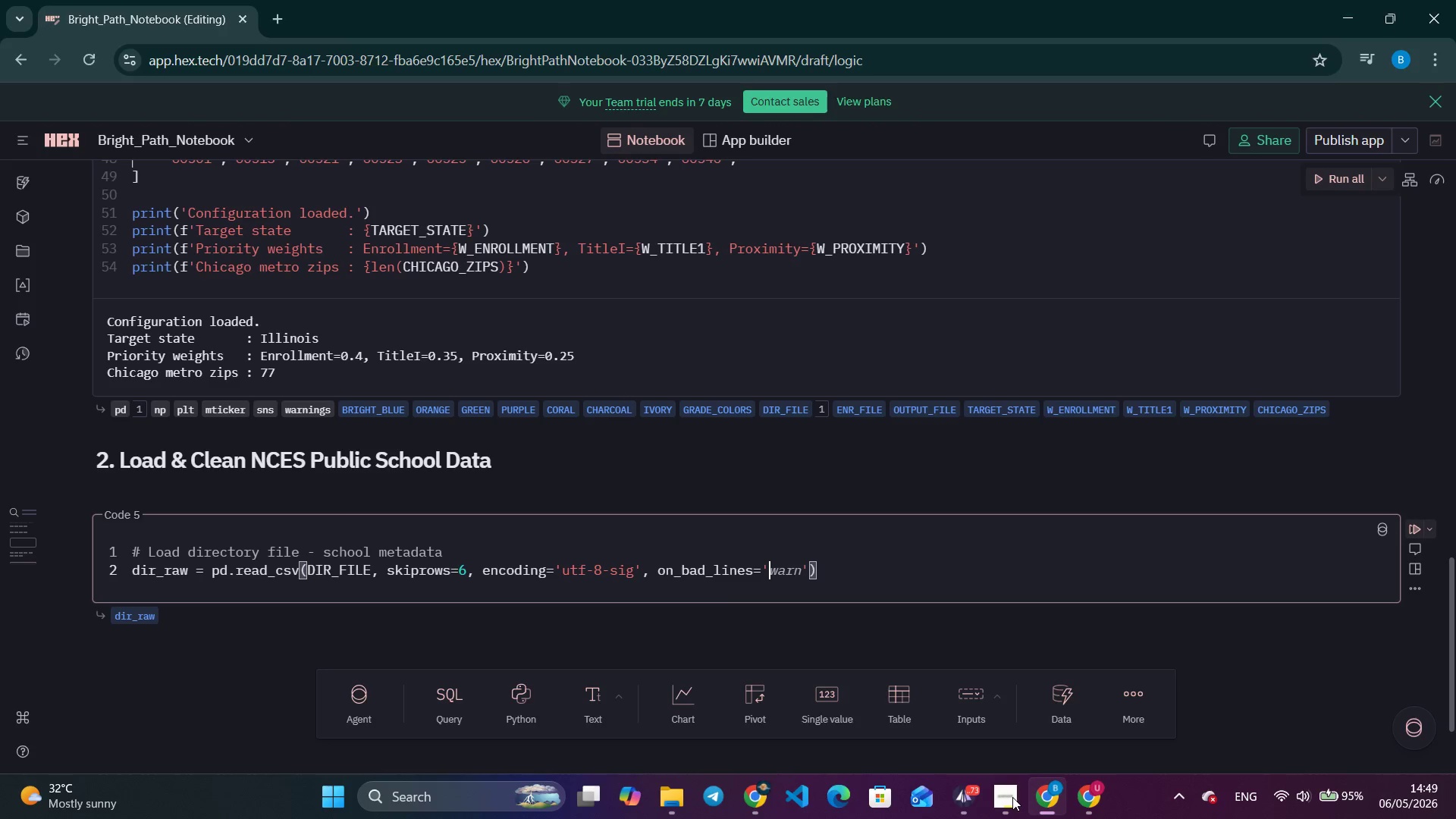 
type('skip)
 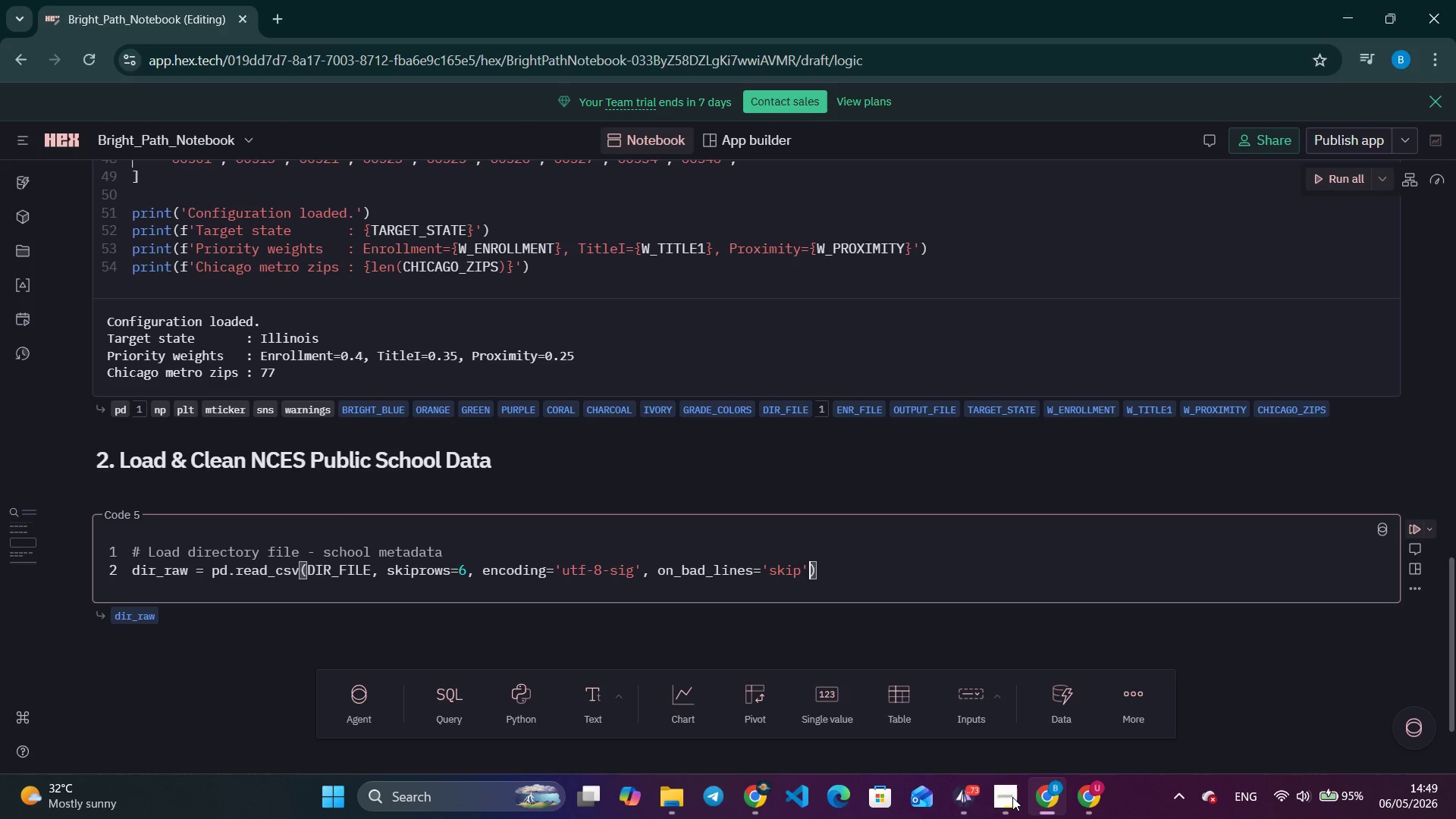 
key(ArrowRight)
 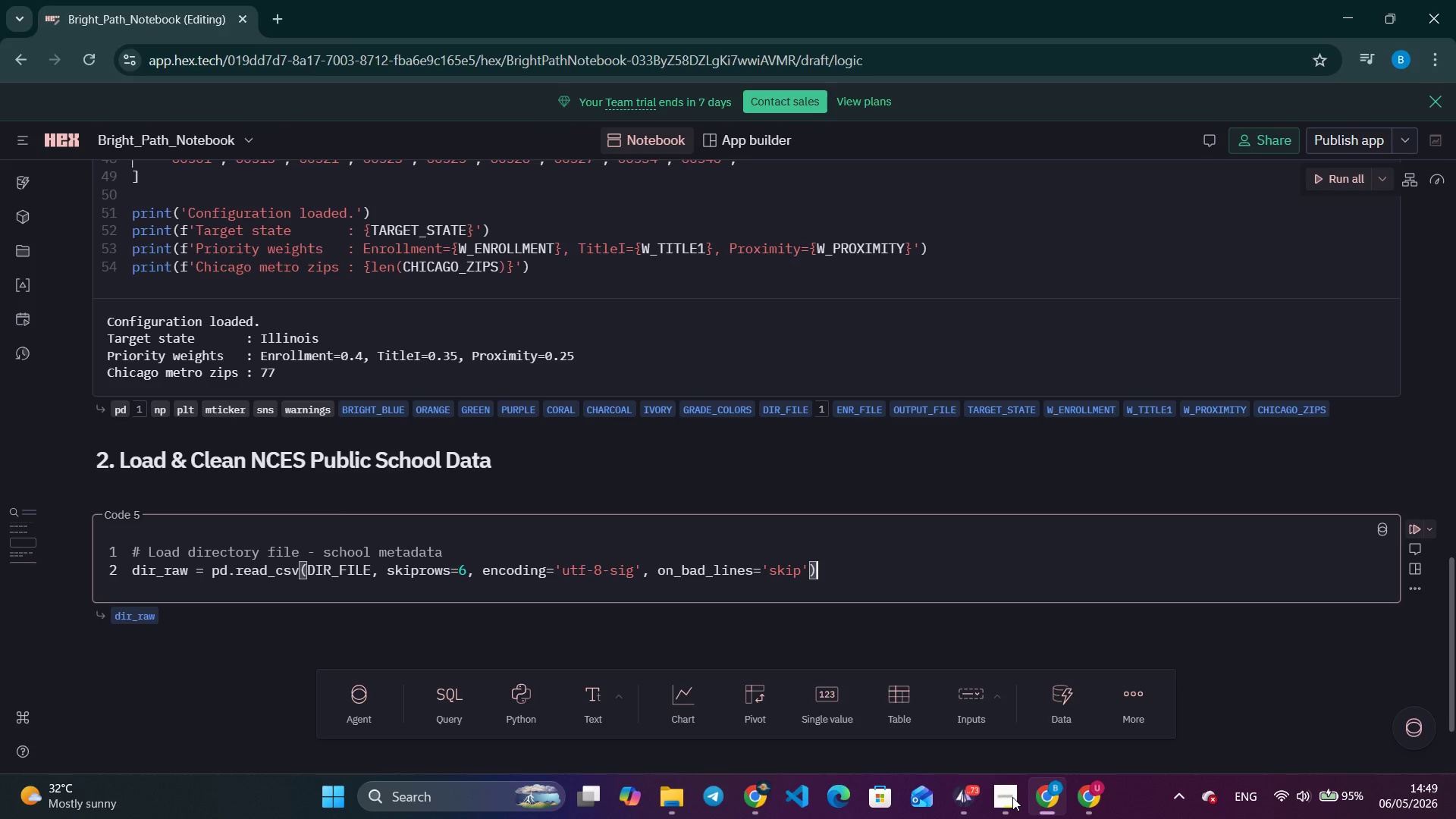 
key(ArrowRight)
 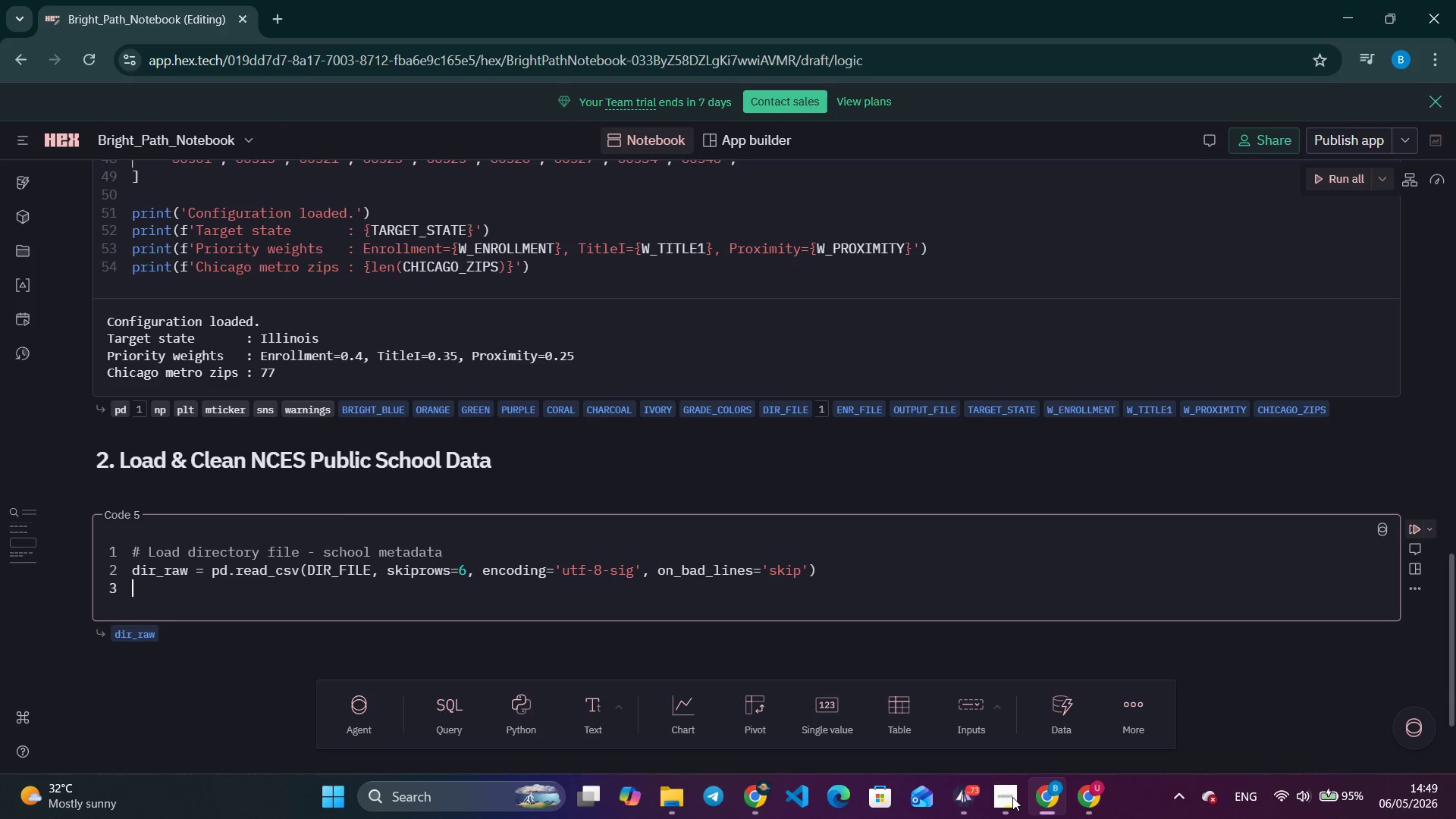 
key(Enter)
 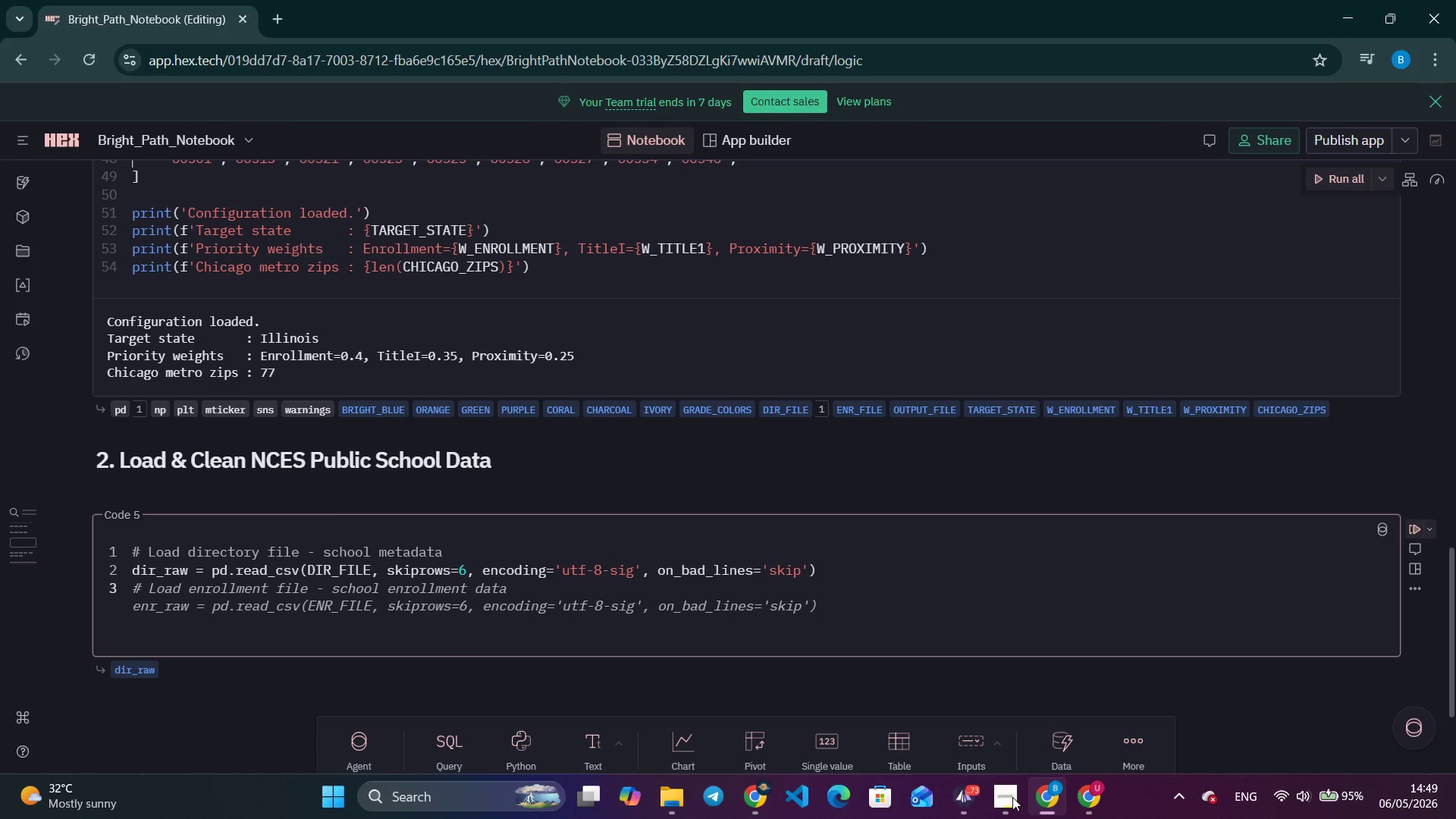 
wait(10.97)
 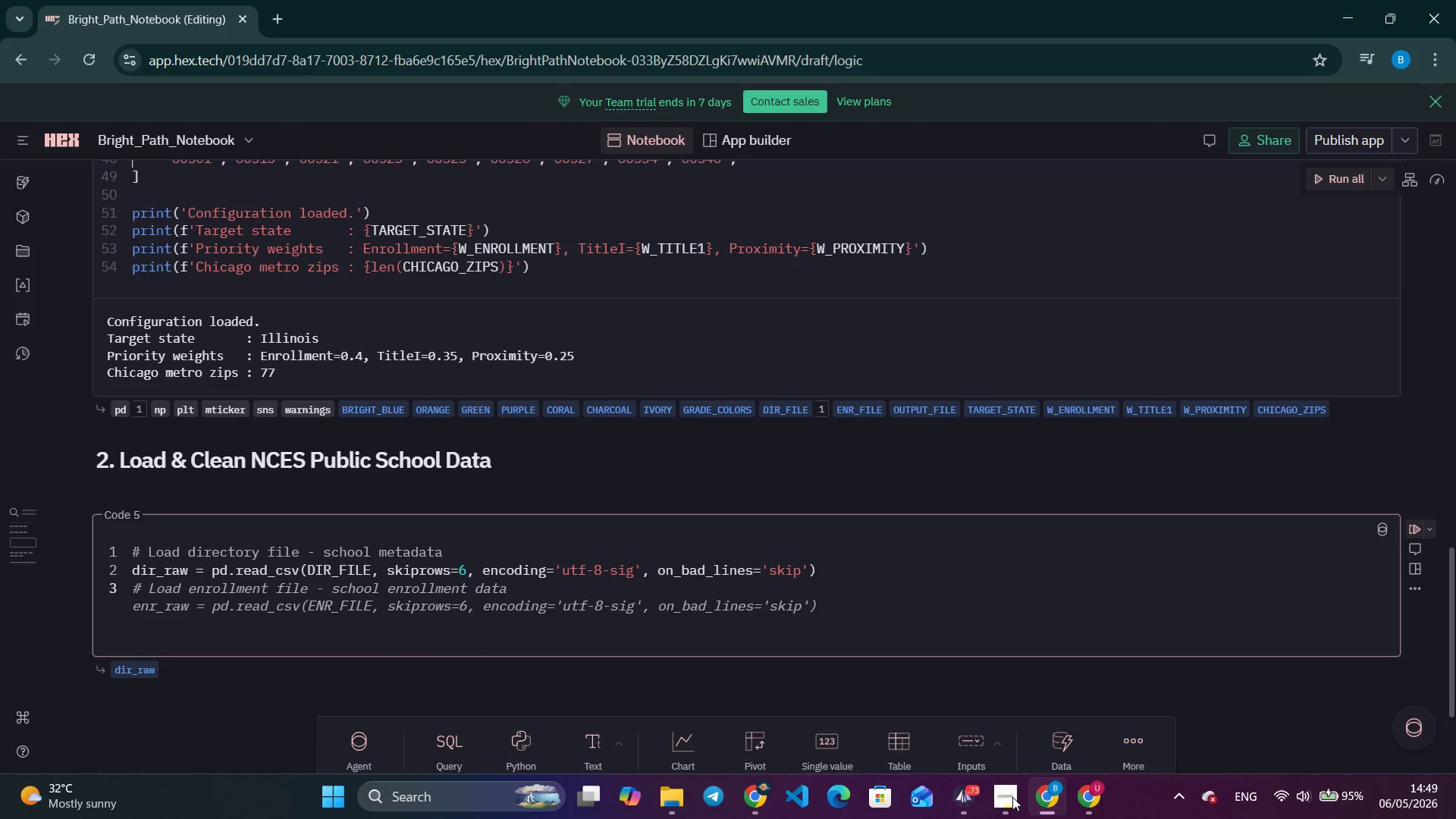 
type(dir_raw.columns = ['SchoolName)
 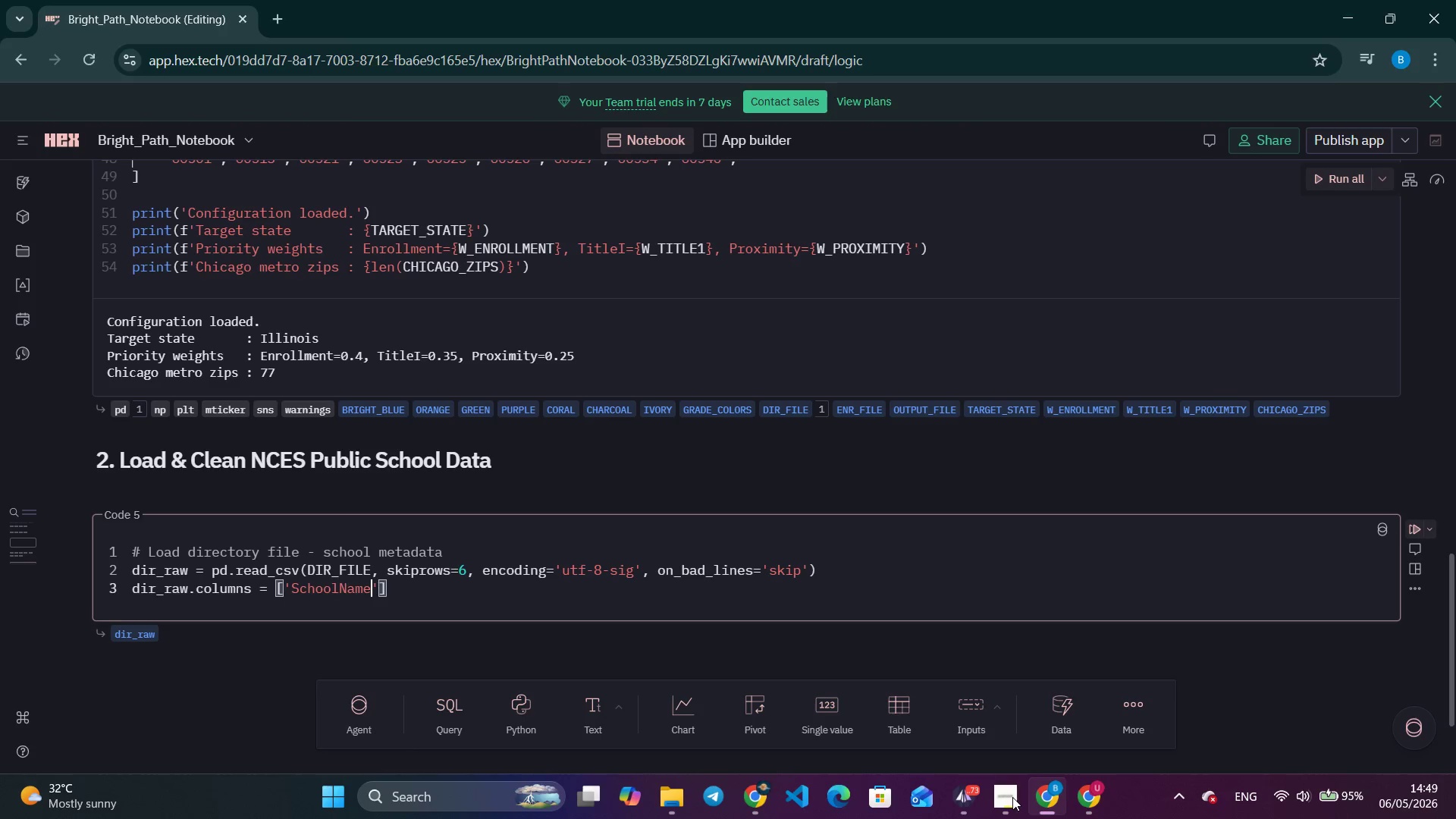 
key(ArrowRight)
 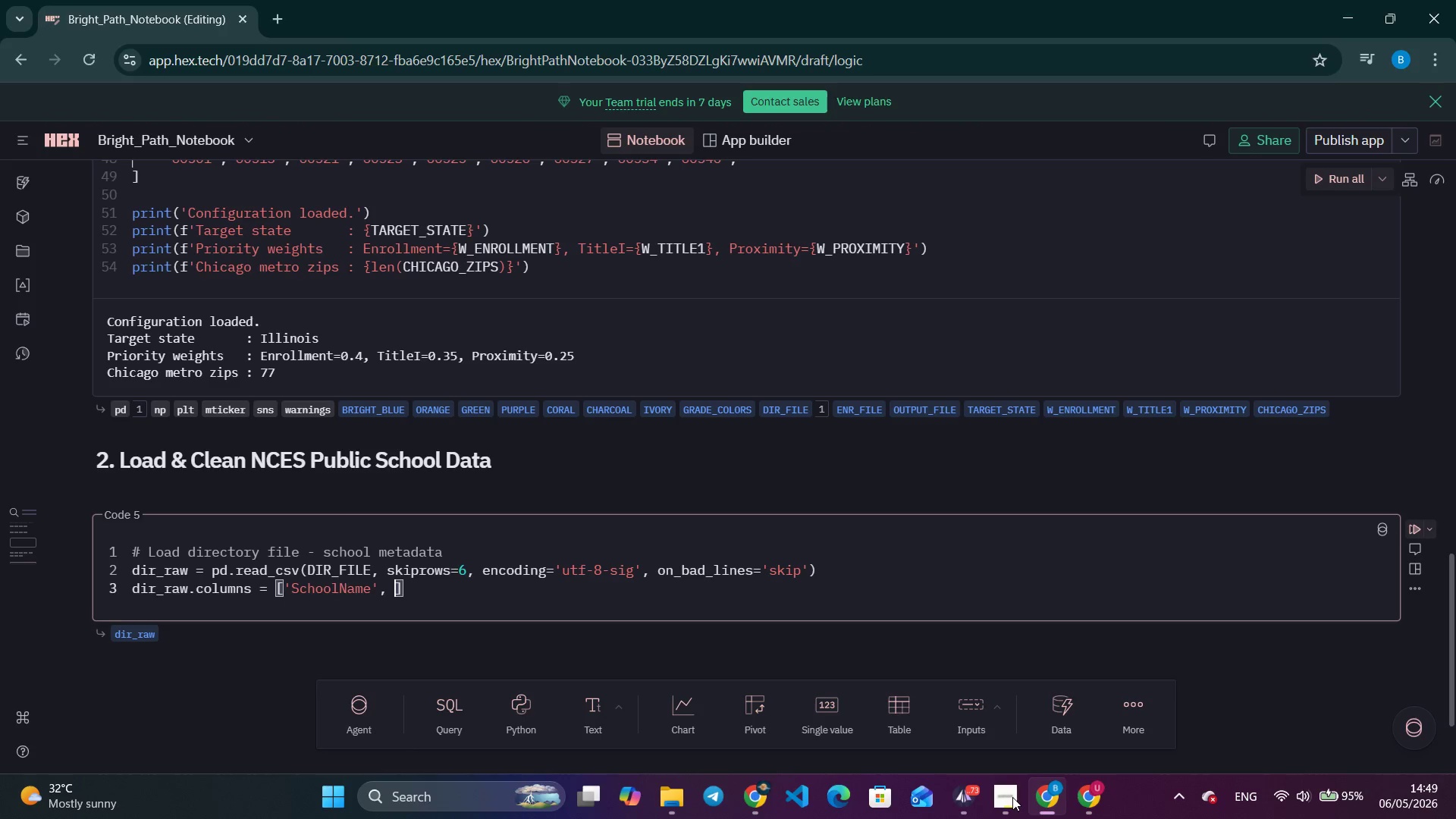 
type(, 'State)
 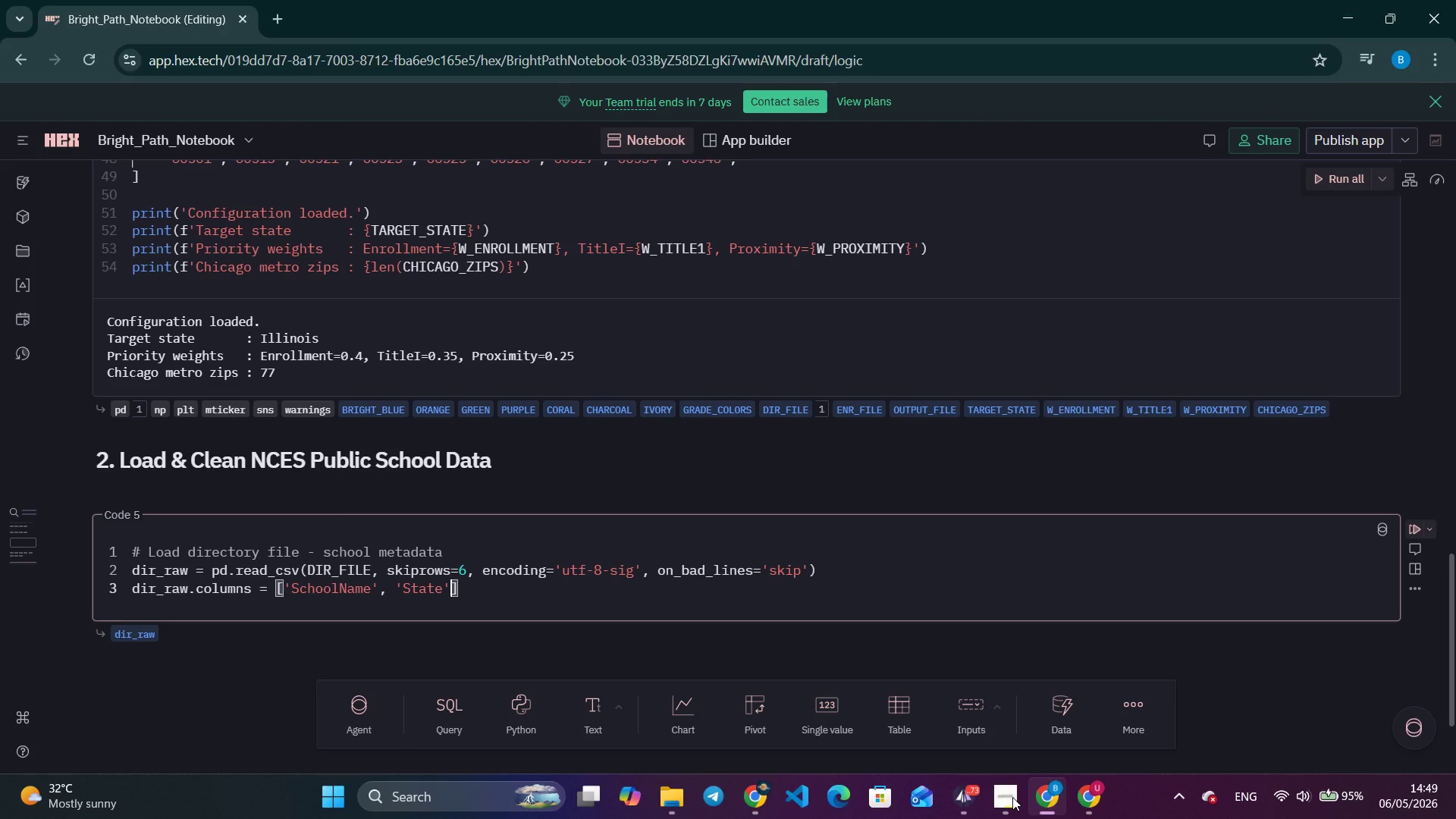 
key(ArrowRight)
 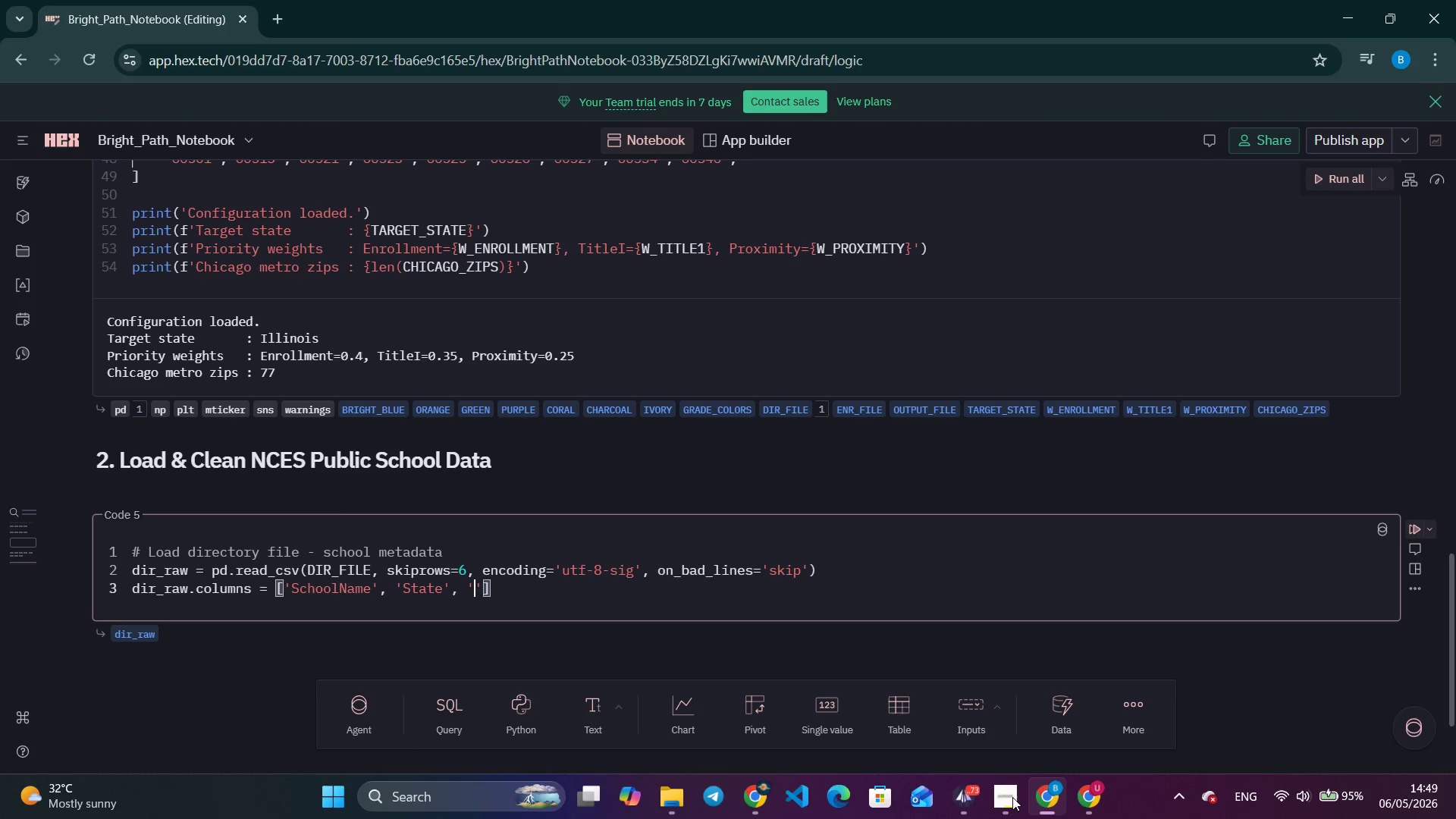 
type(, 'StateAbbr)
 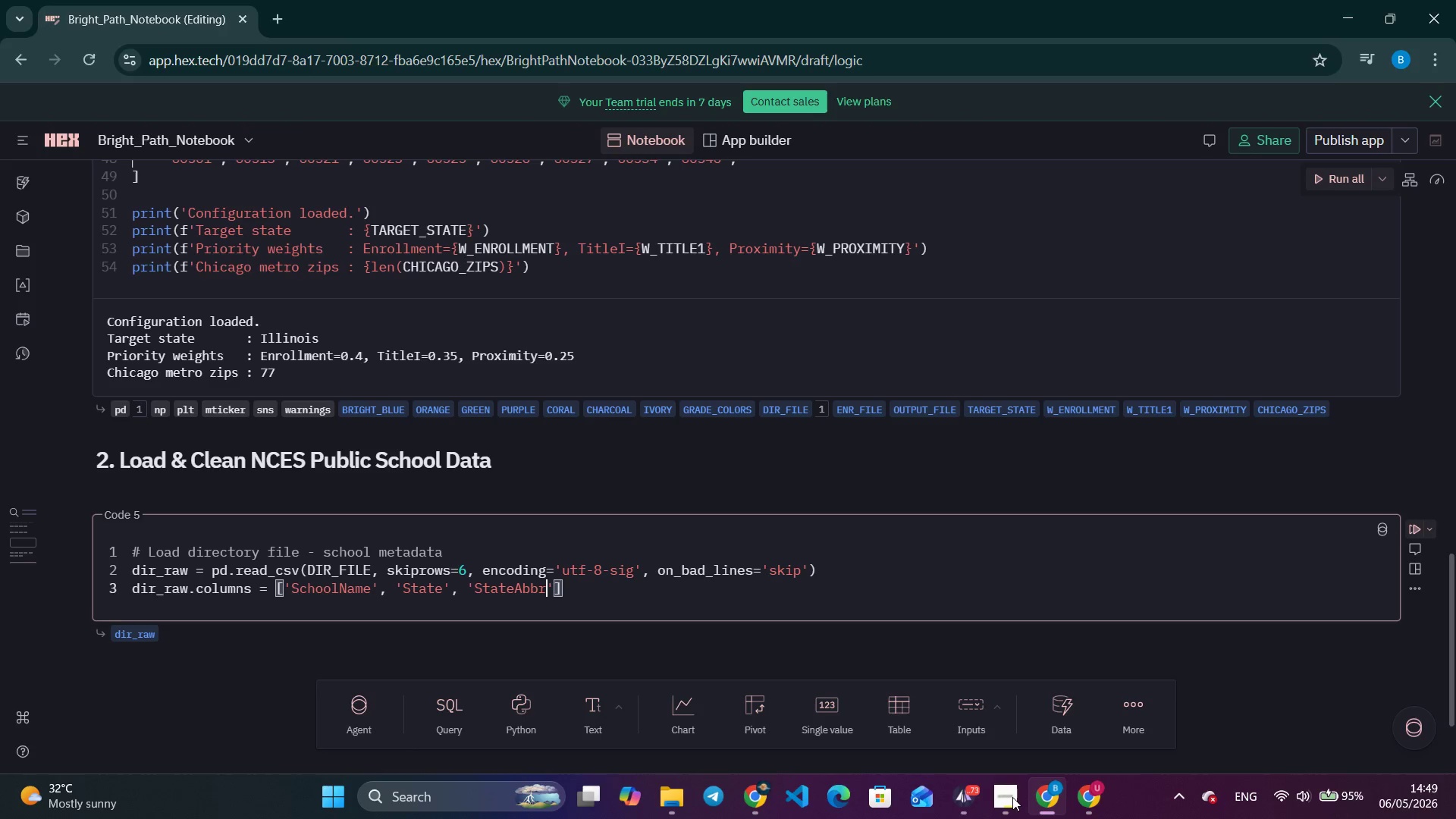 
key(ArrowRight)
 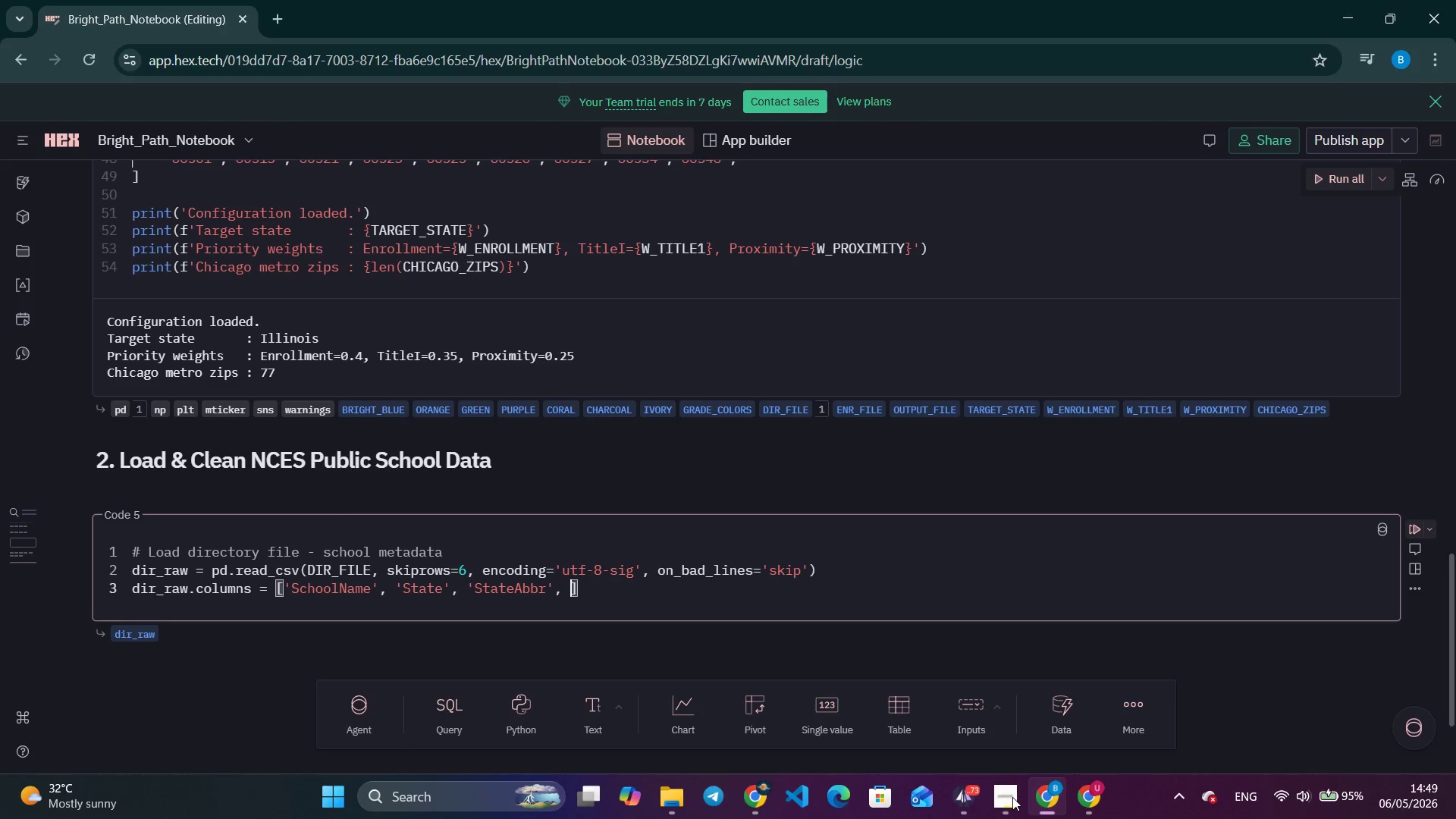 
type(, 'SchoolID)
 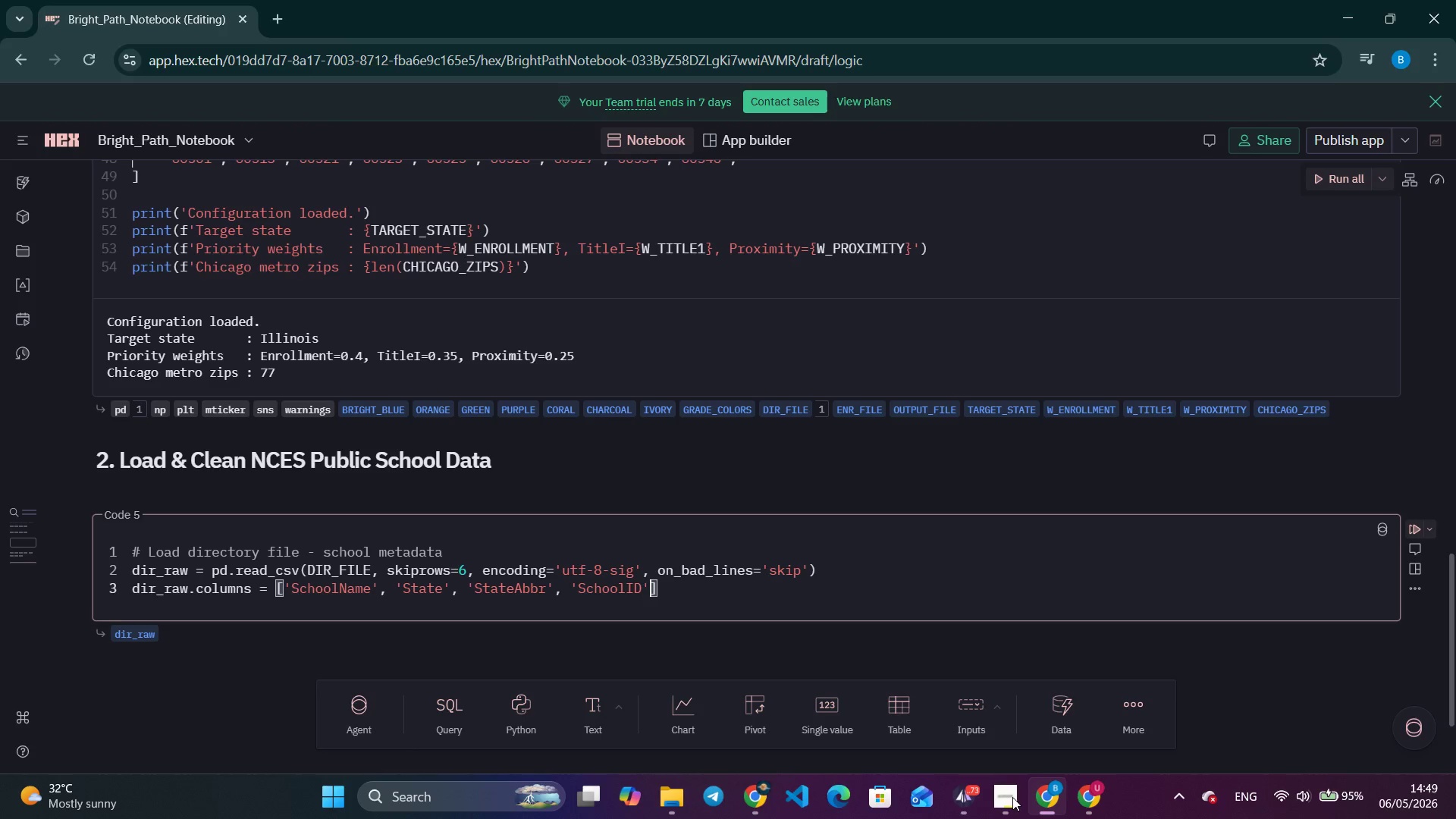 
key(ArrowRight)
 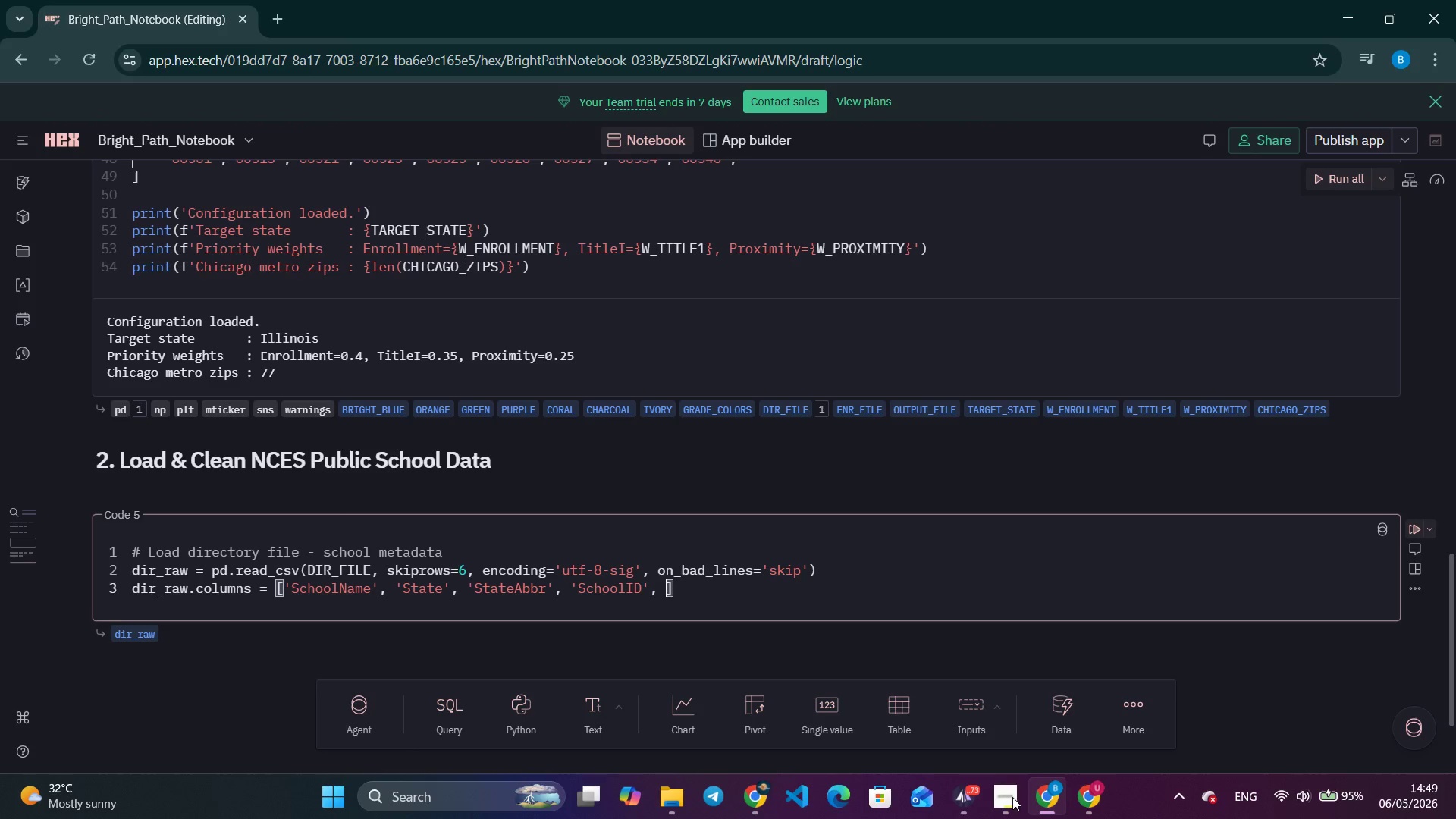 
type(, 'SupervisoryUnion)
 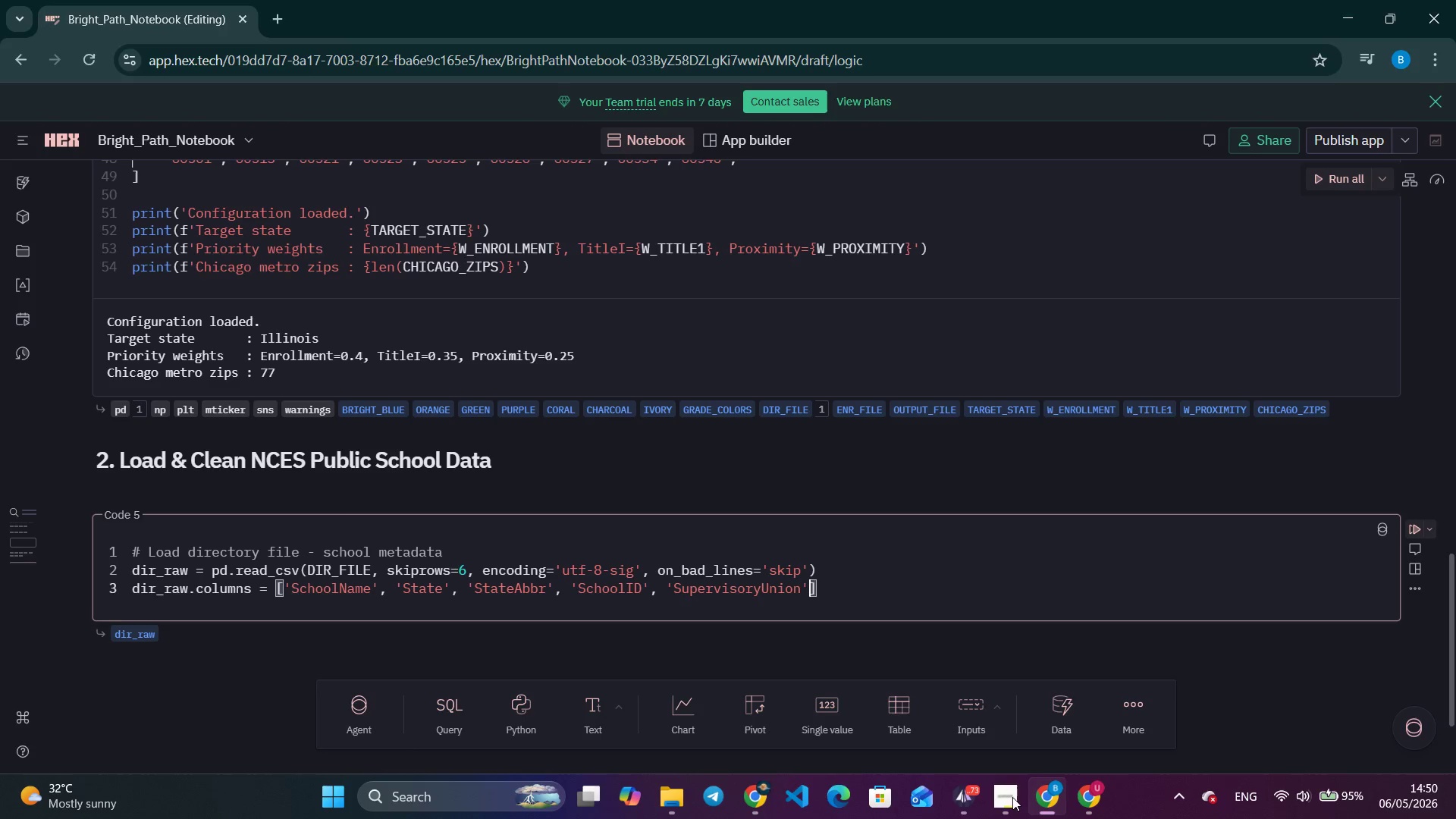 
key(ArrowRight)
 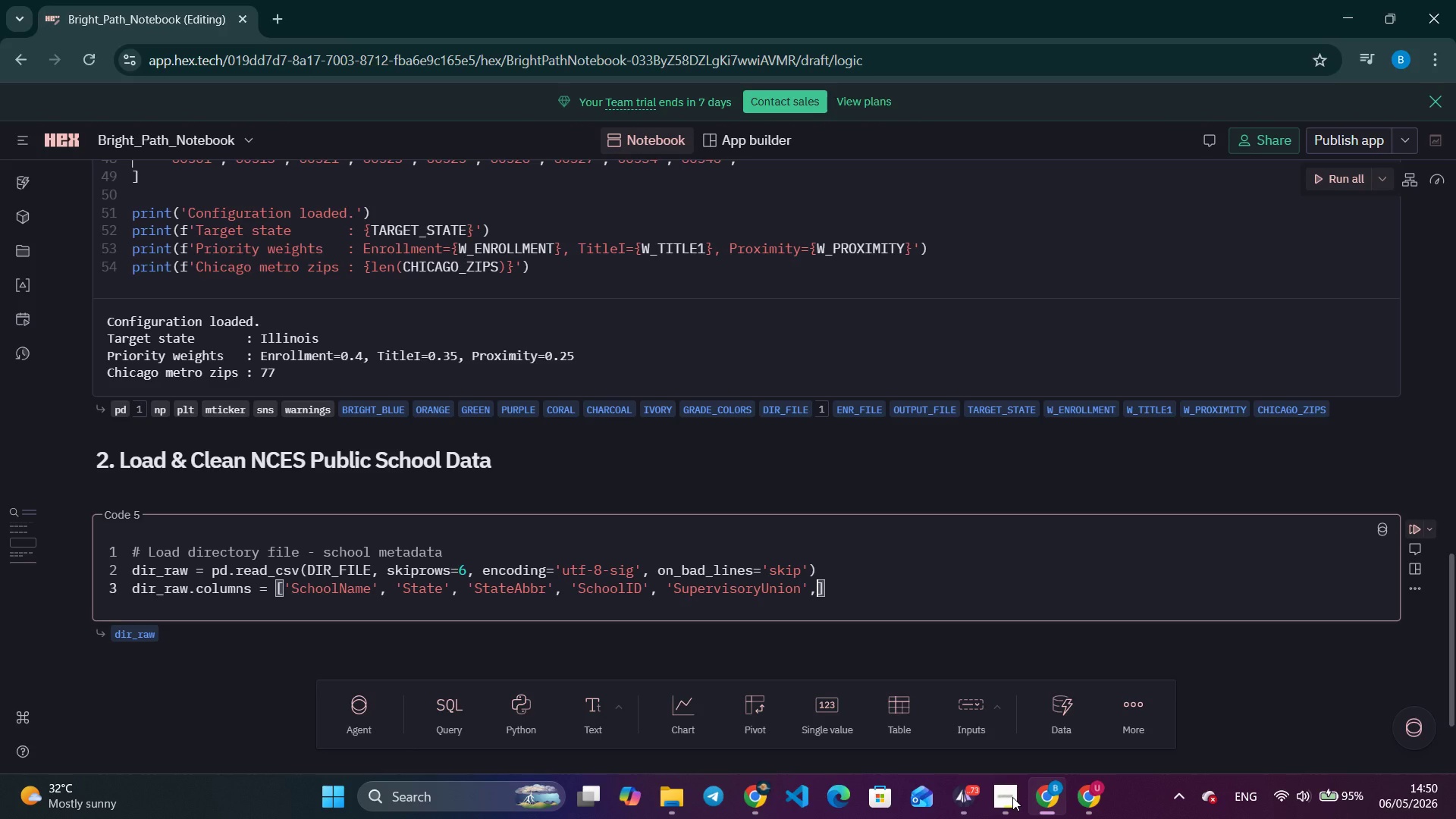 
key(Comma)
 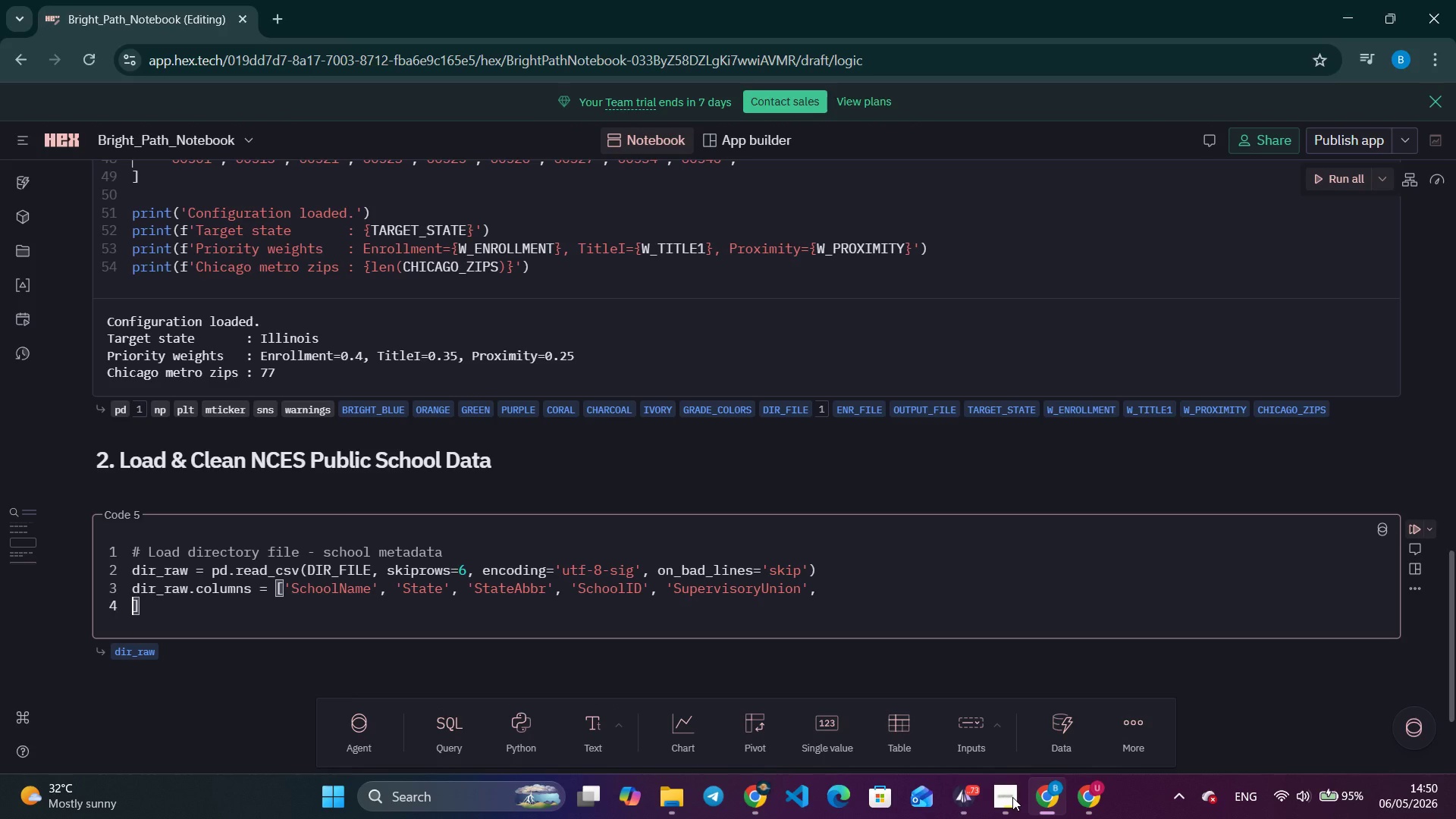 
key(Enter)
 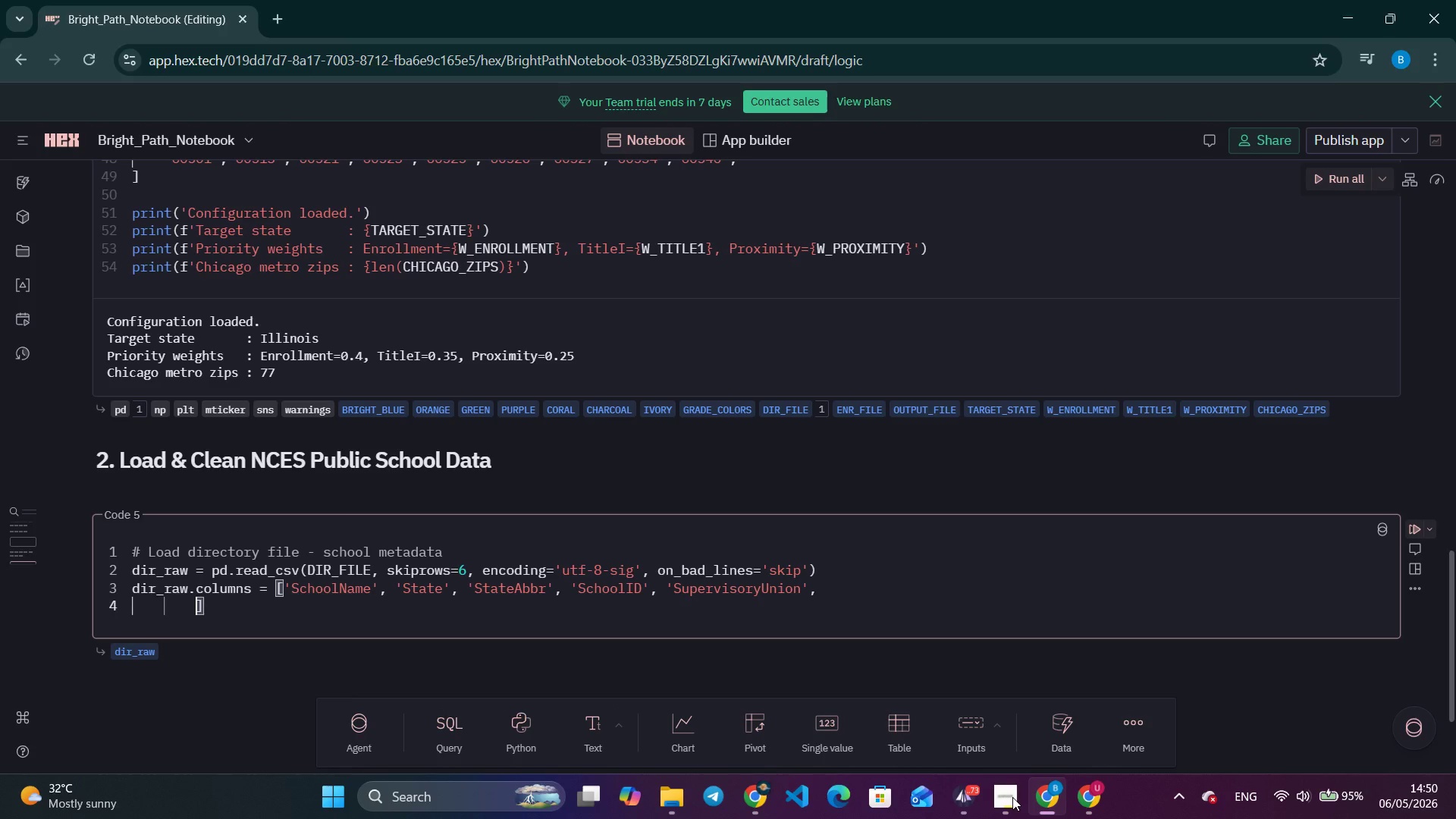 
key(Tab)
key(Tab)
key(Tab)
key(Tab)
key(Tab)
type('Status)
 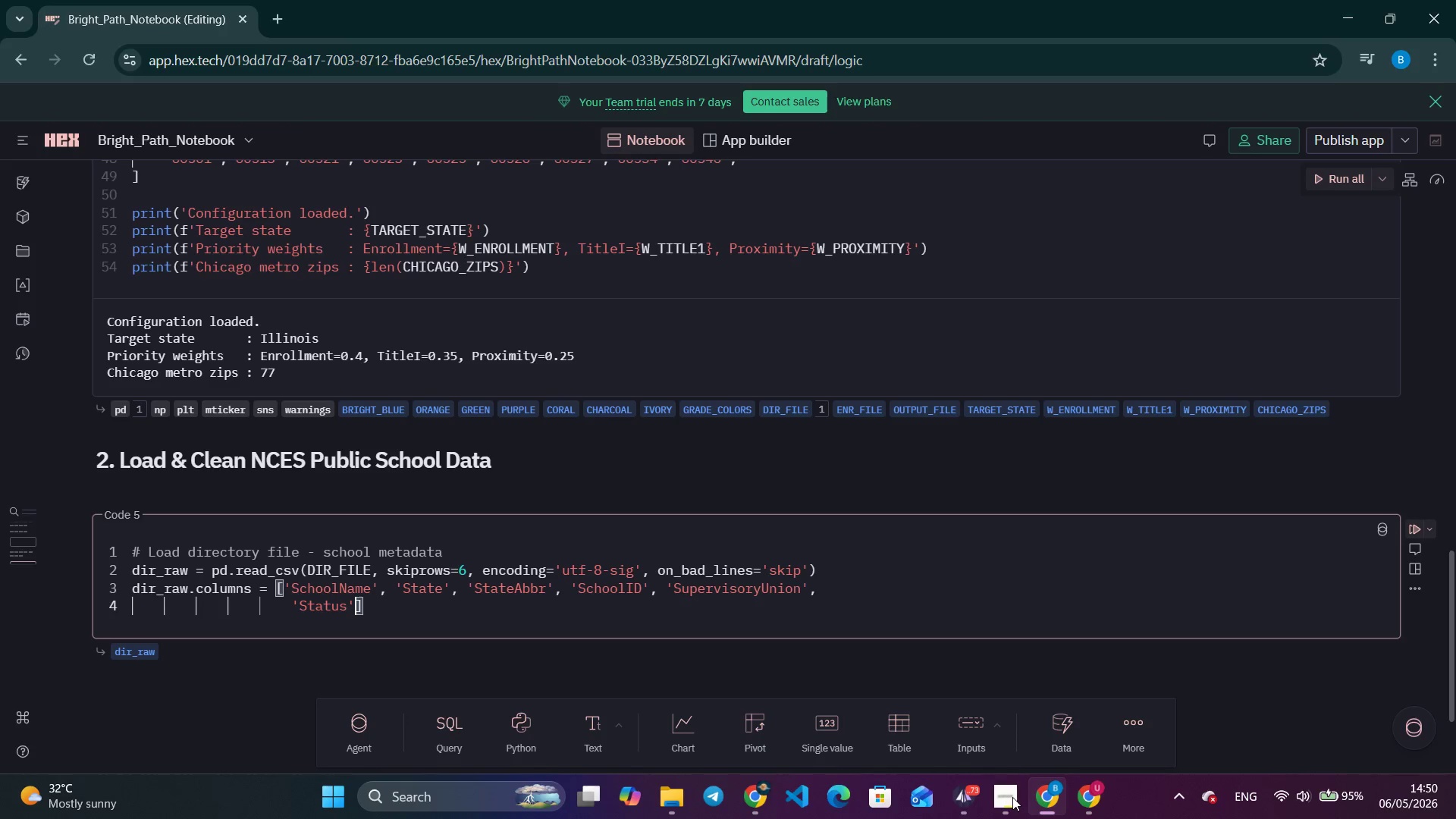 
key(ArrowRight)
 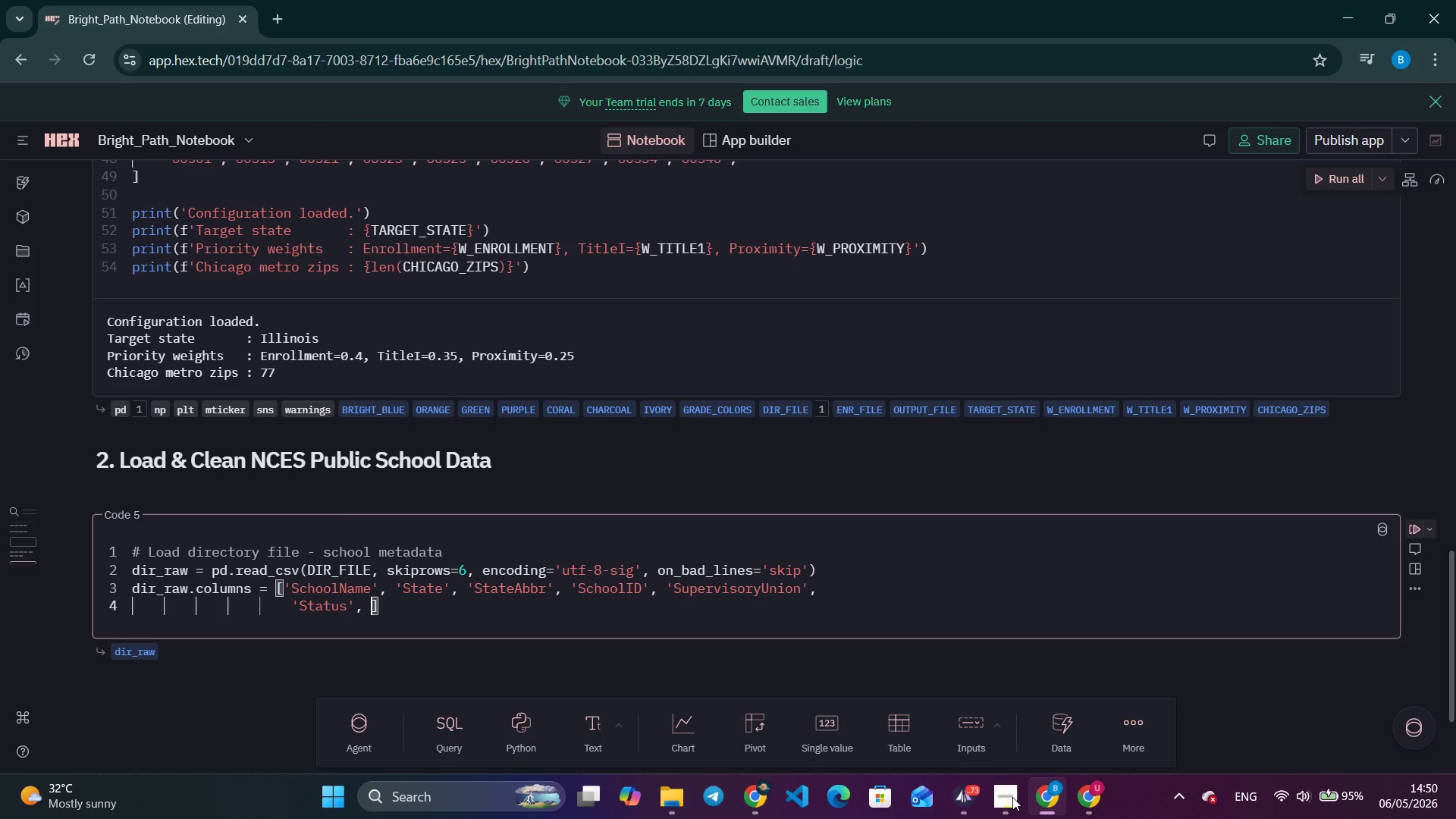 
type(, 'SchoolType)
 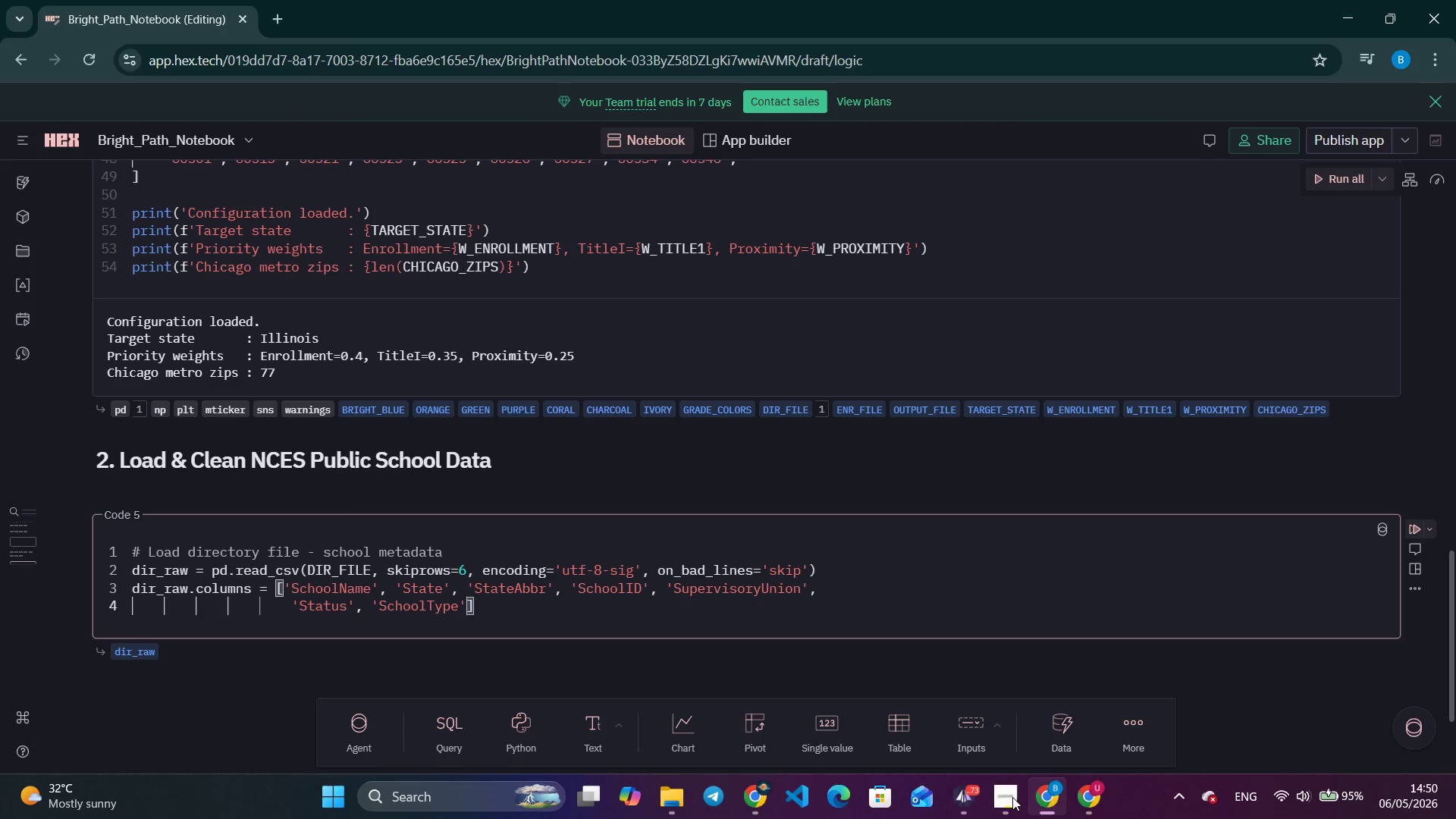 
 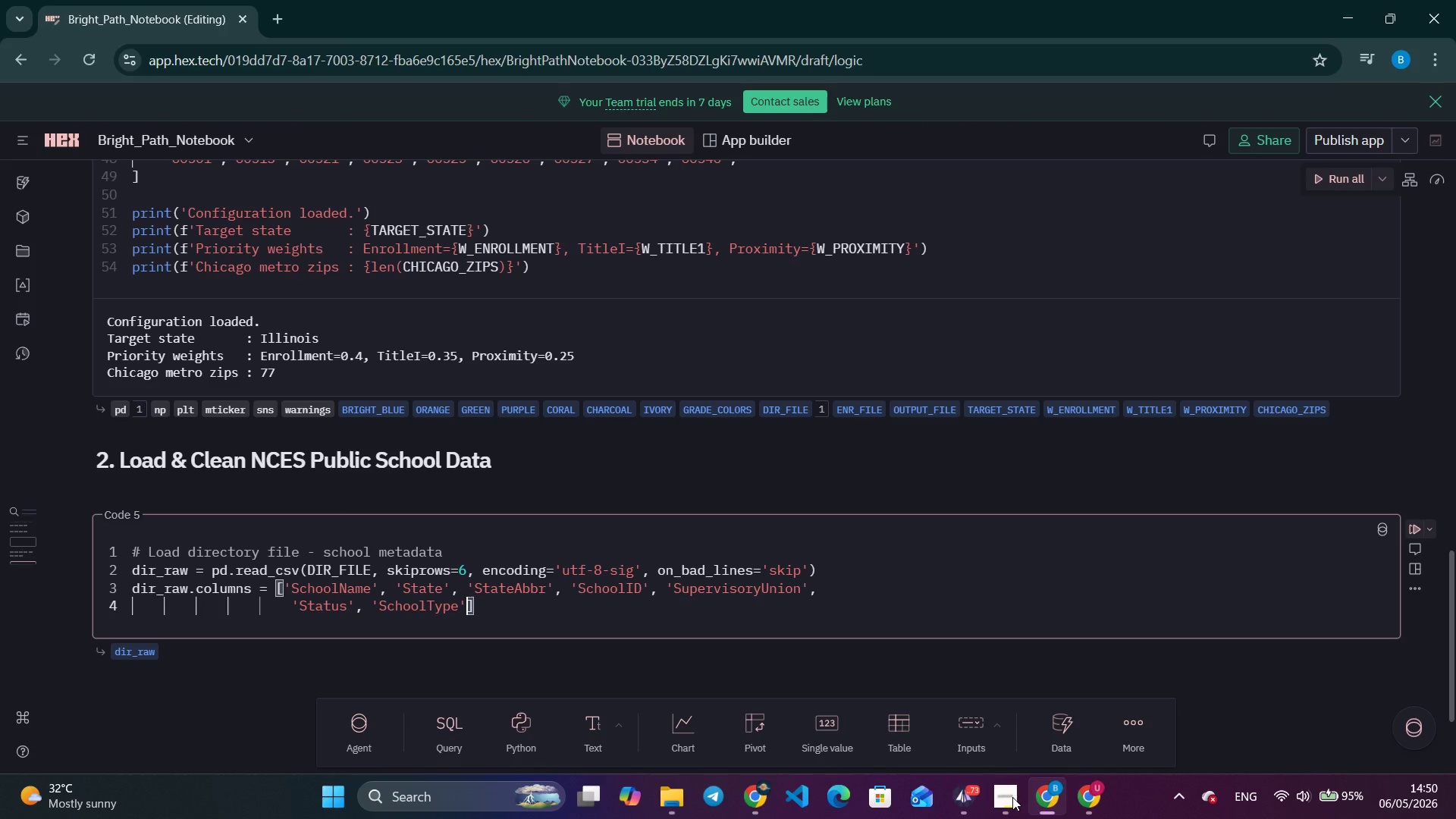 
key(ArrowRight)
 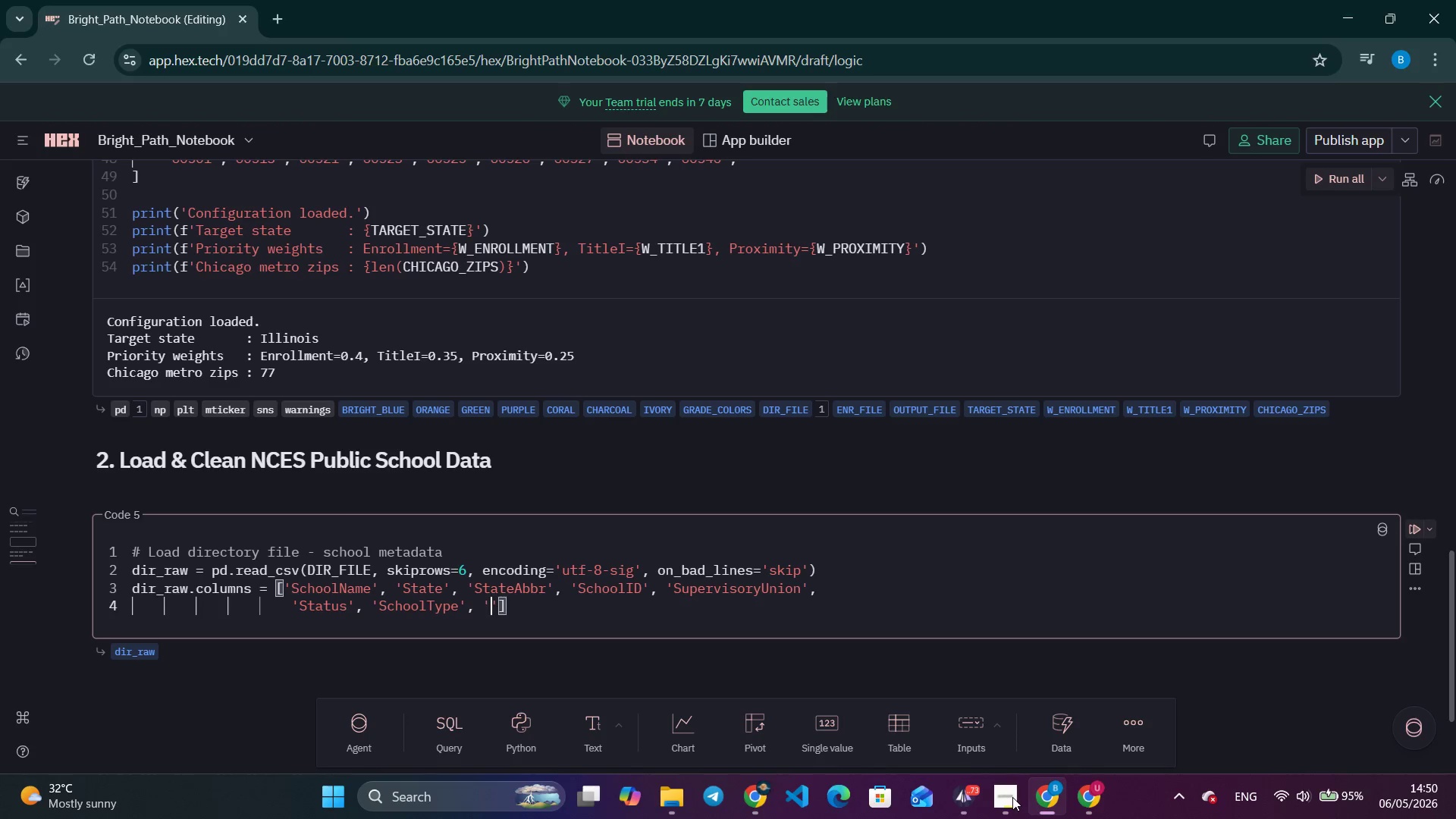 
type(, ';owerGrade)
key(Backspace)
key(Backspace)
key(Backspace)
key(Backspace)
key(Backspace)
key(Backspace)
key(Backspace)
key(Backspace)
key(Backspace)
key(Backspace)
type(LowestGrade)
 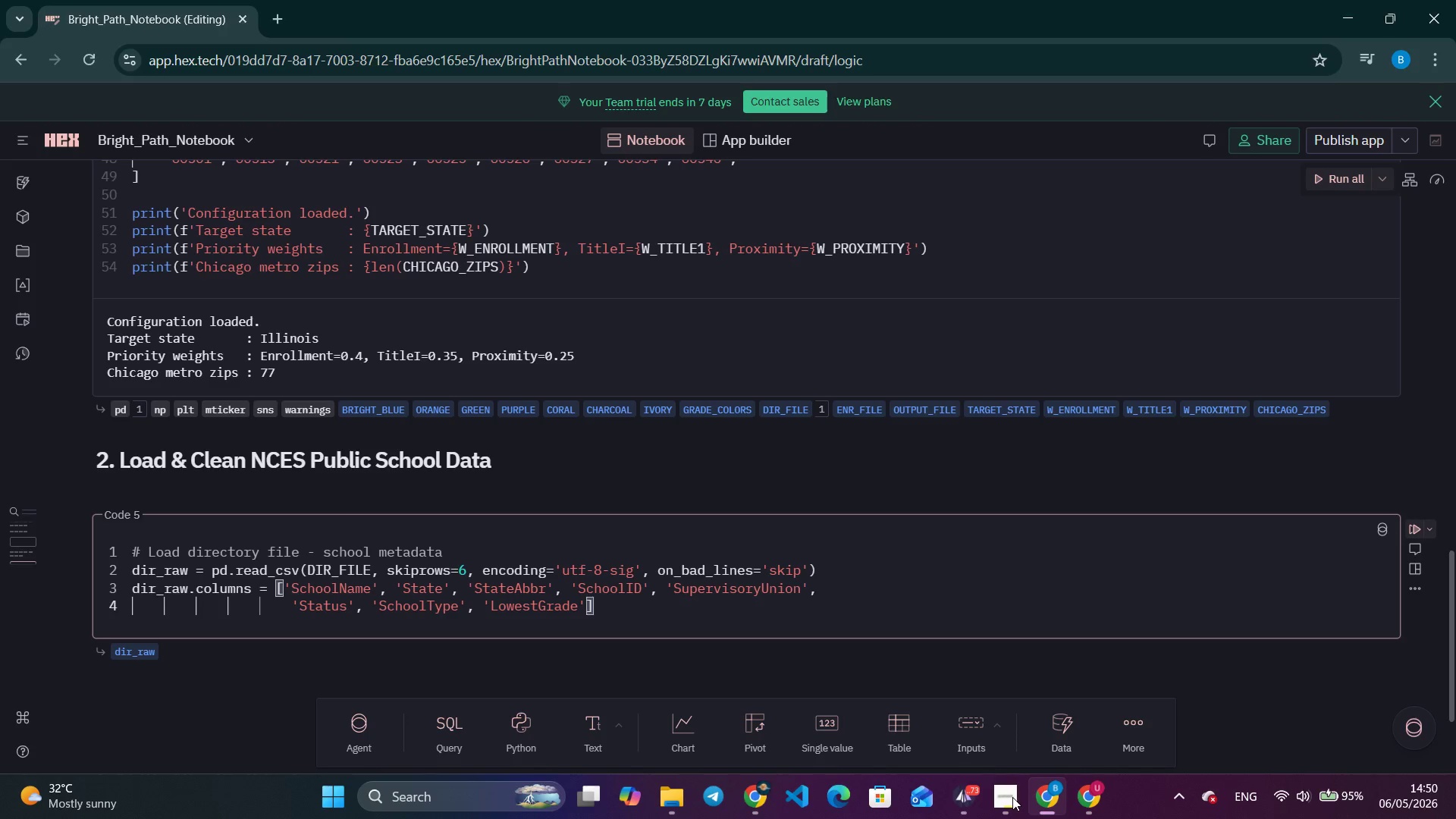 
 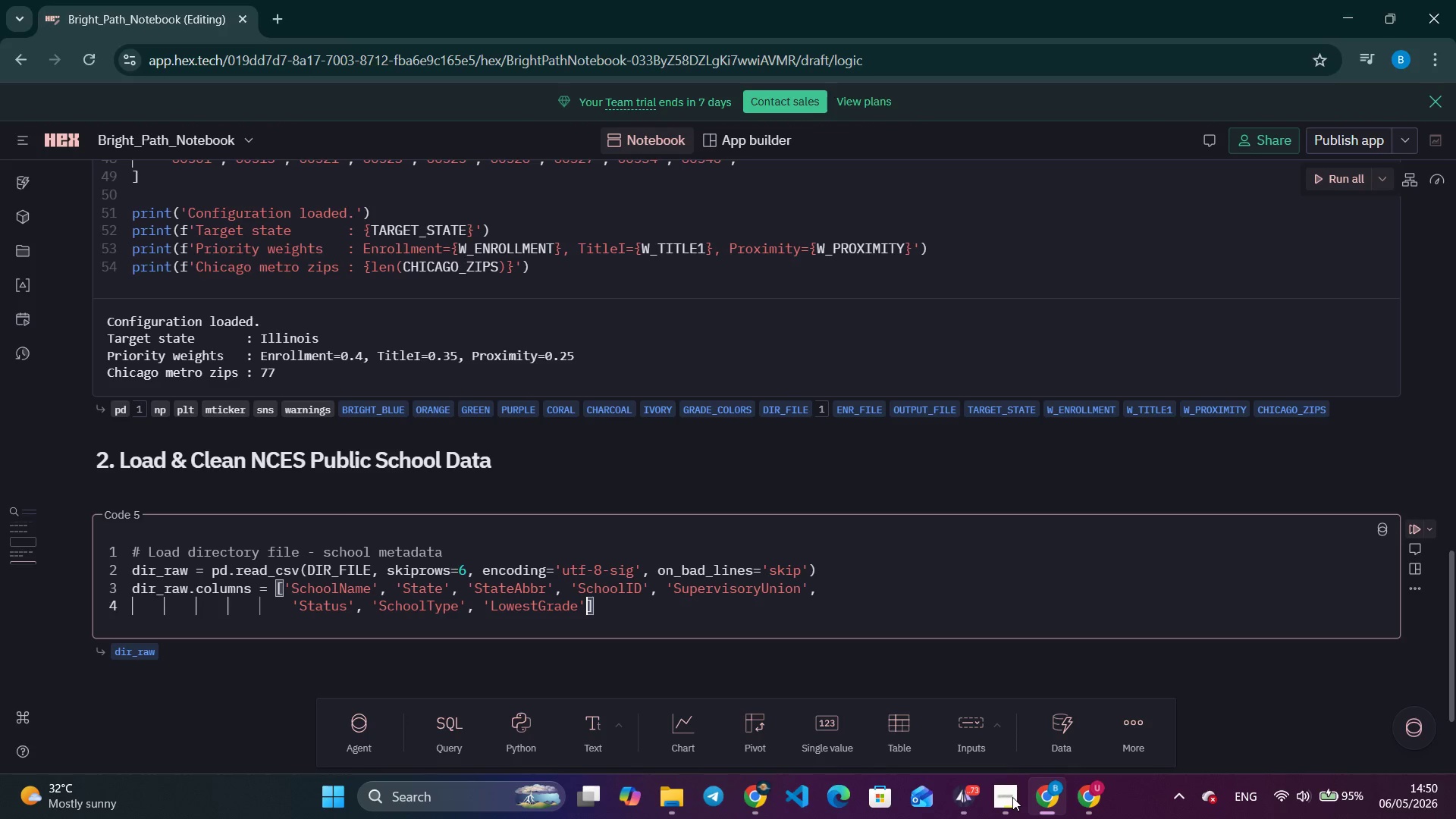 
key(ArrowRight)
 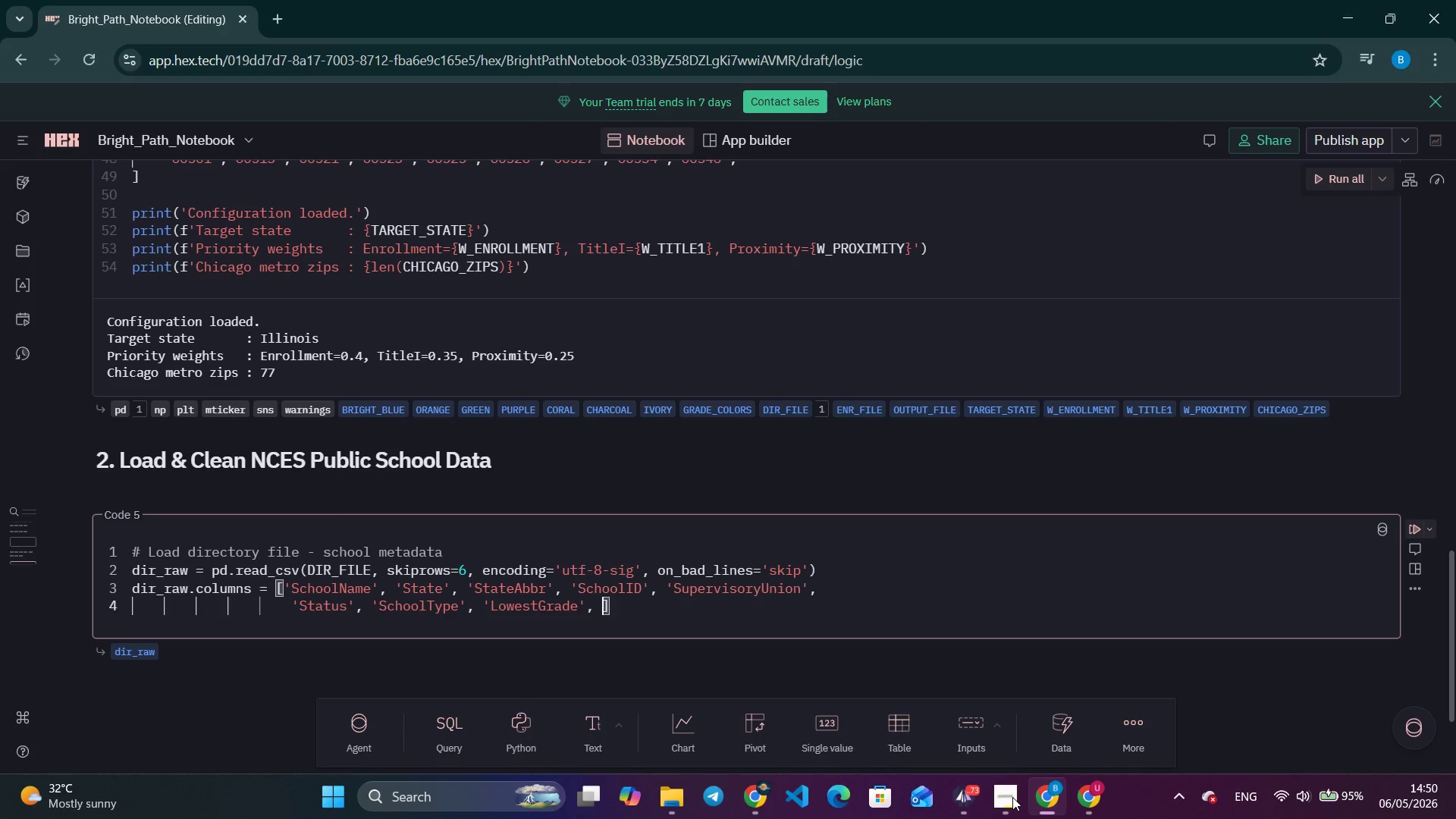 
type(, 'HIghe)
key(Backspace)
key(Backspace)
key(Backspace)
key(Backspace)
type(ighesGrade)
key(Tab)
key(Tab)
 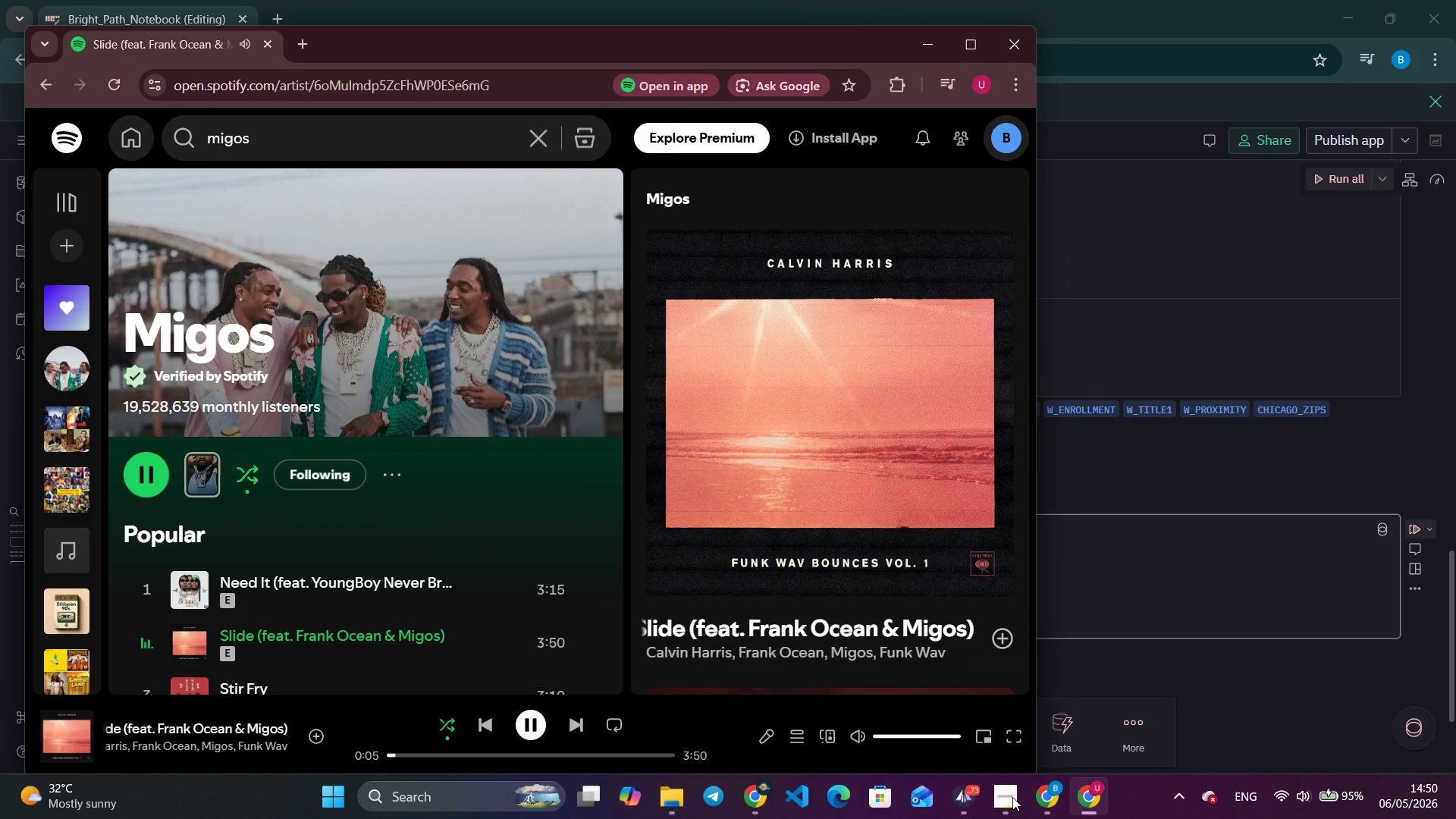 
hold_key(key=AltLeft, duration=0.91)
 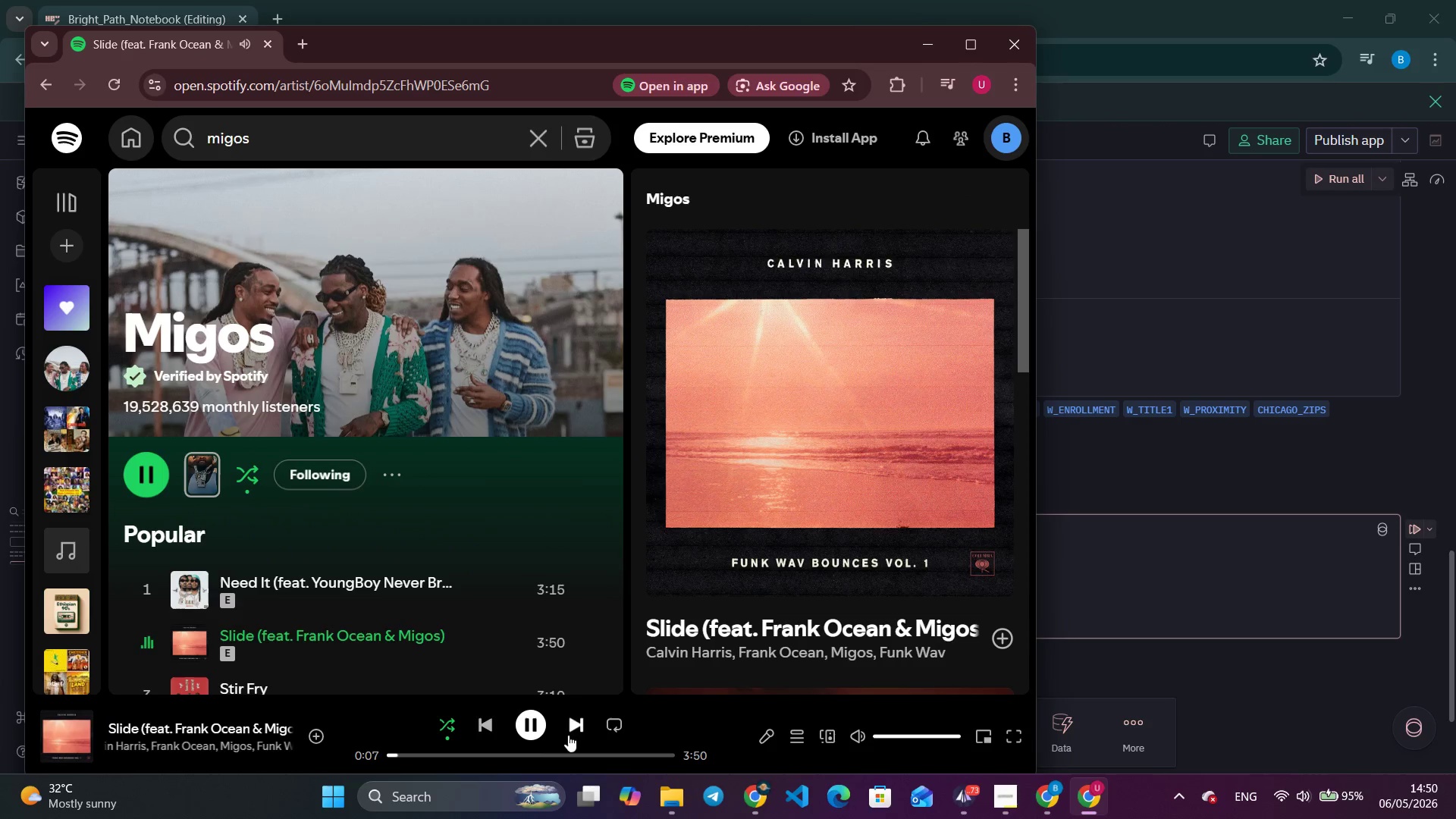 
left_click([577, 729])
 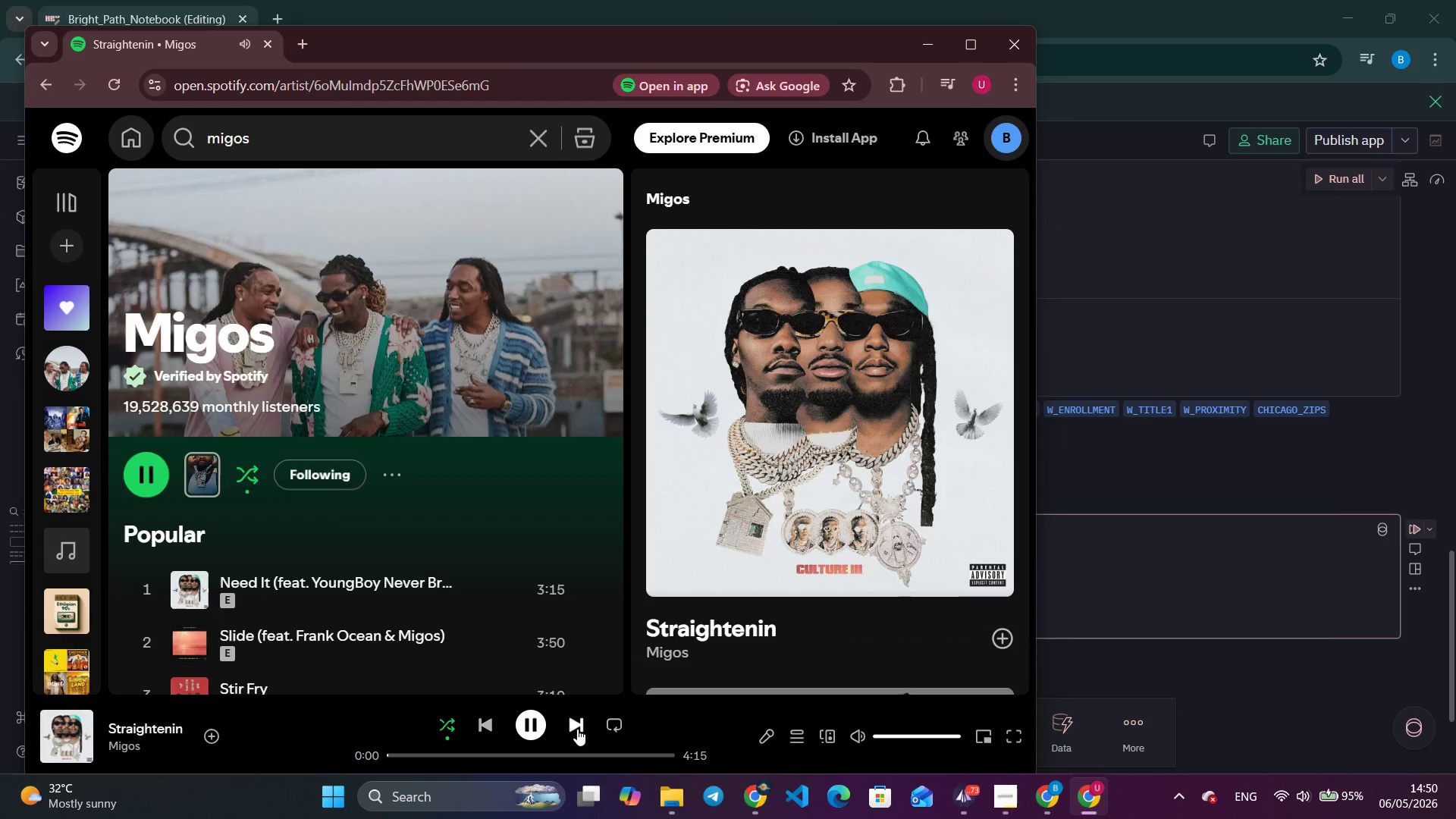 
key(Alt+AltLeft)
 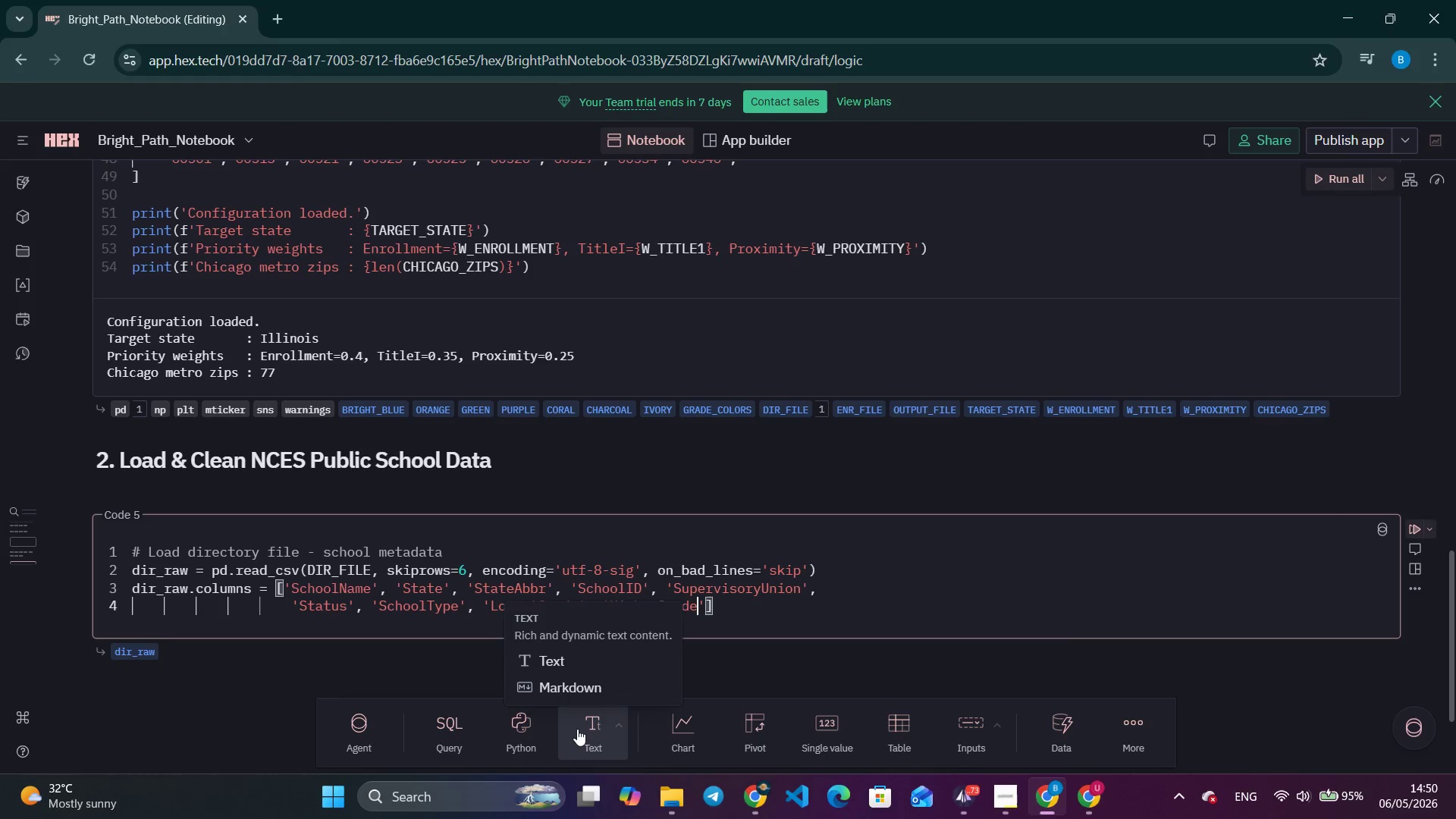 
key(Alt+Tab)
 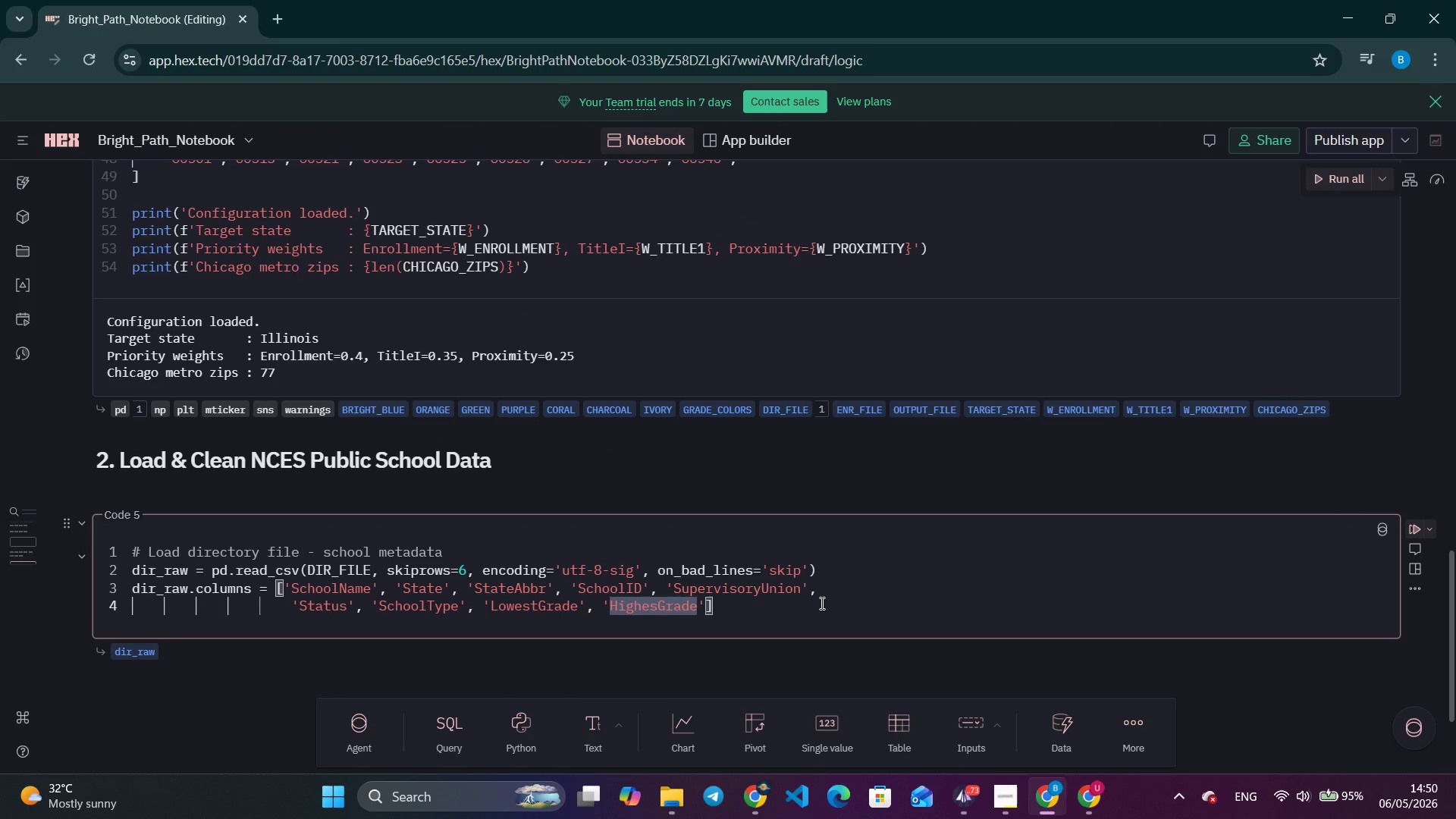 
left_click([821, 603])
 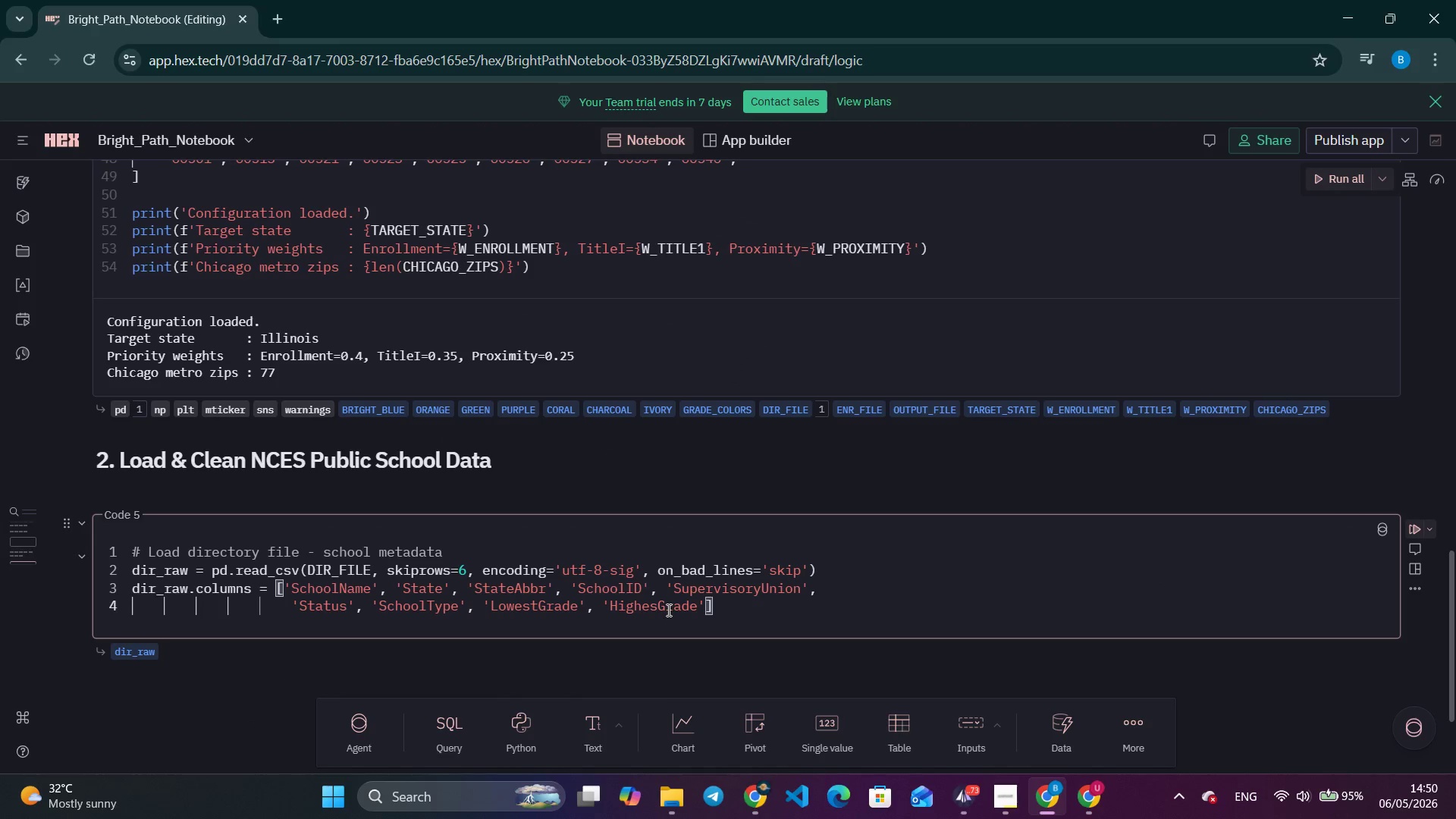 
left_click([654, 610])
 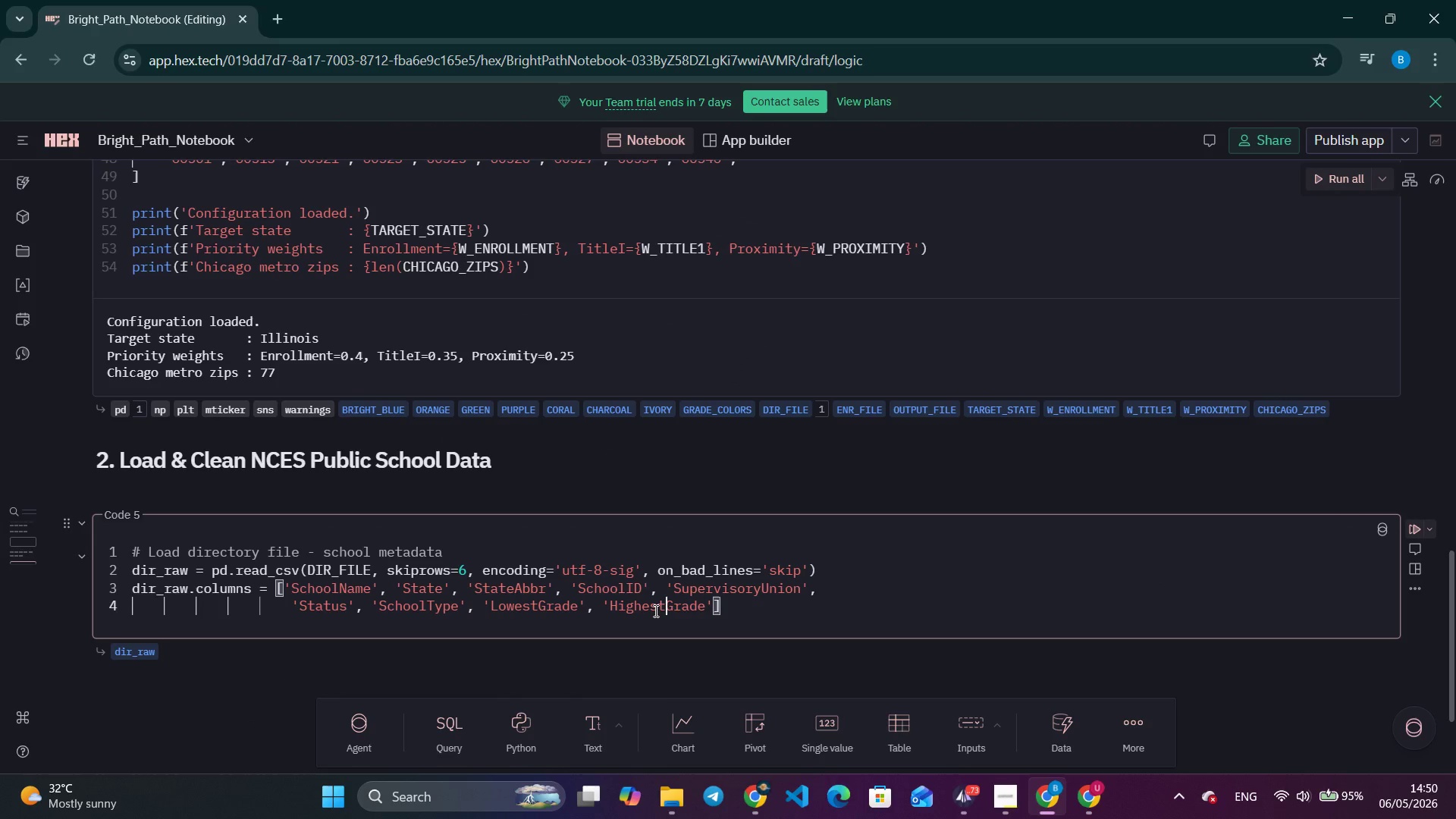 
key(T)
 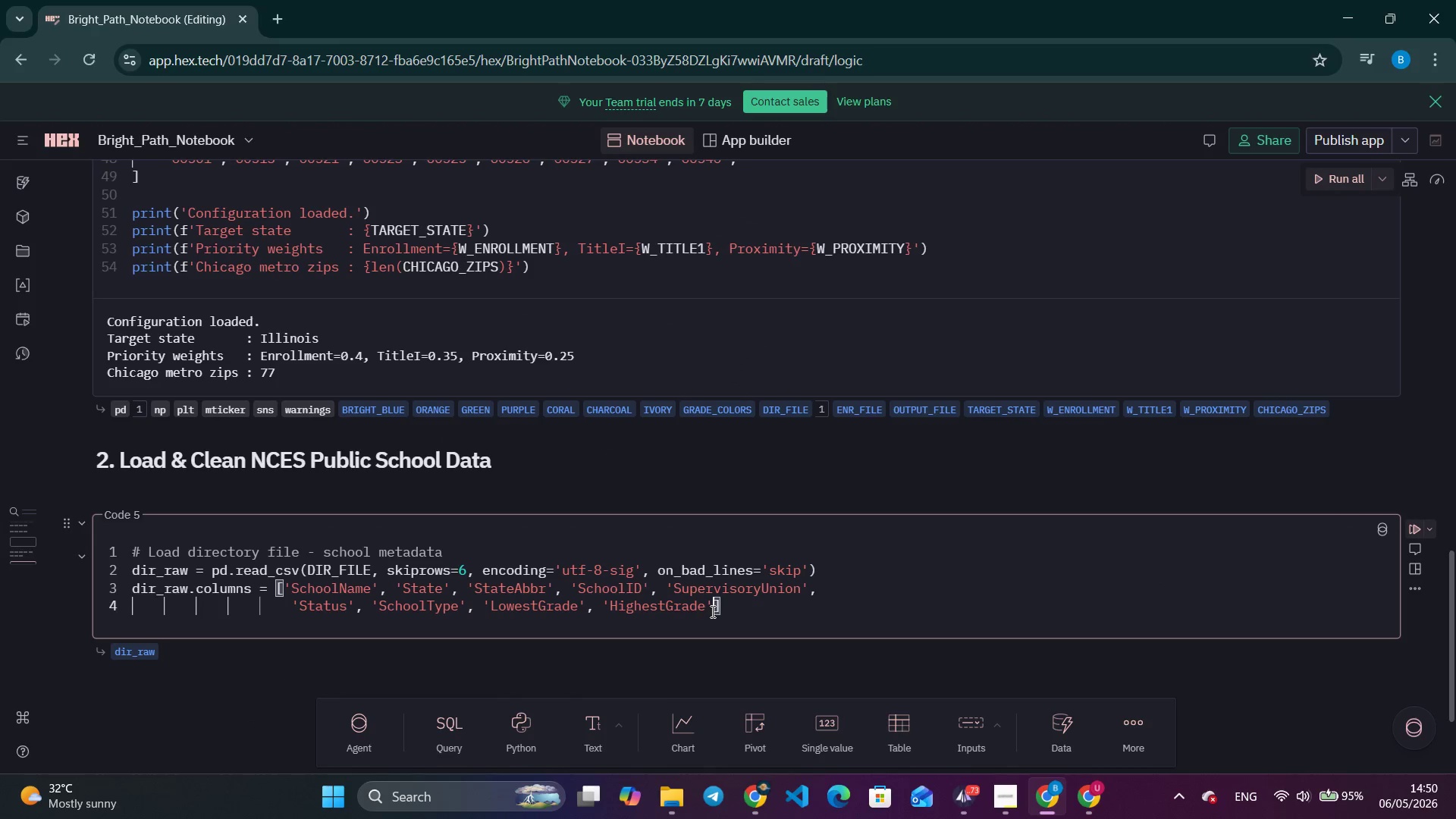 
left_click([711, 611])
 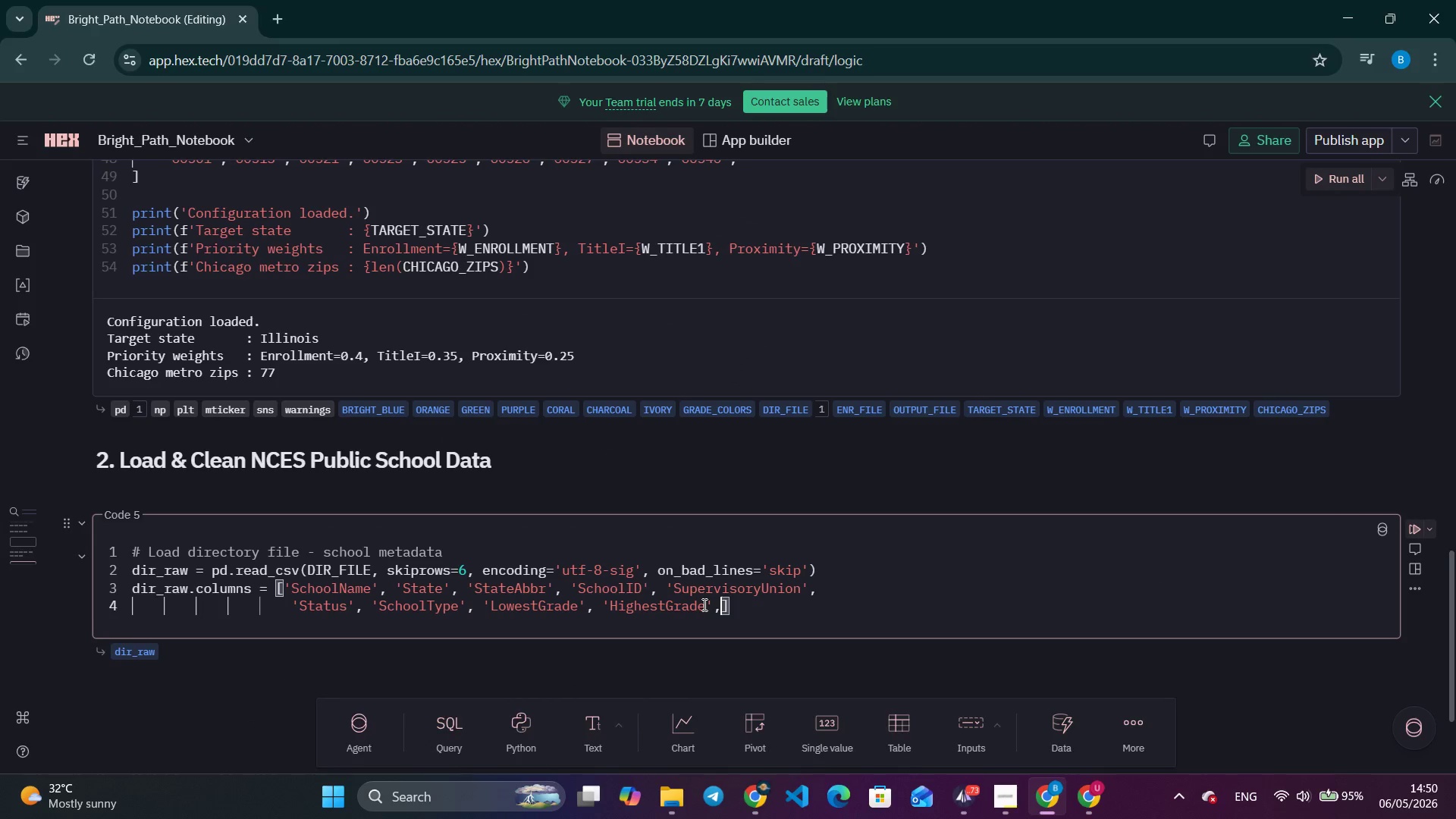 
key(Comma)
 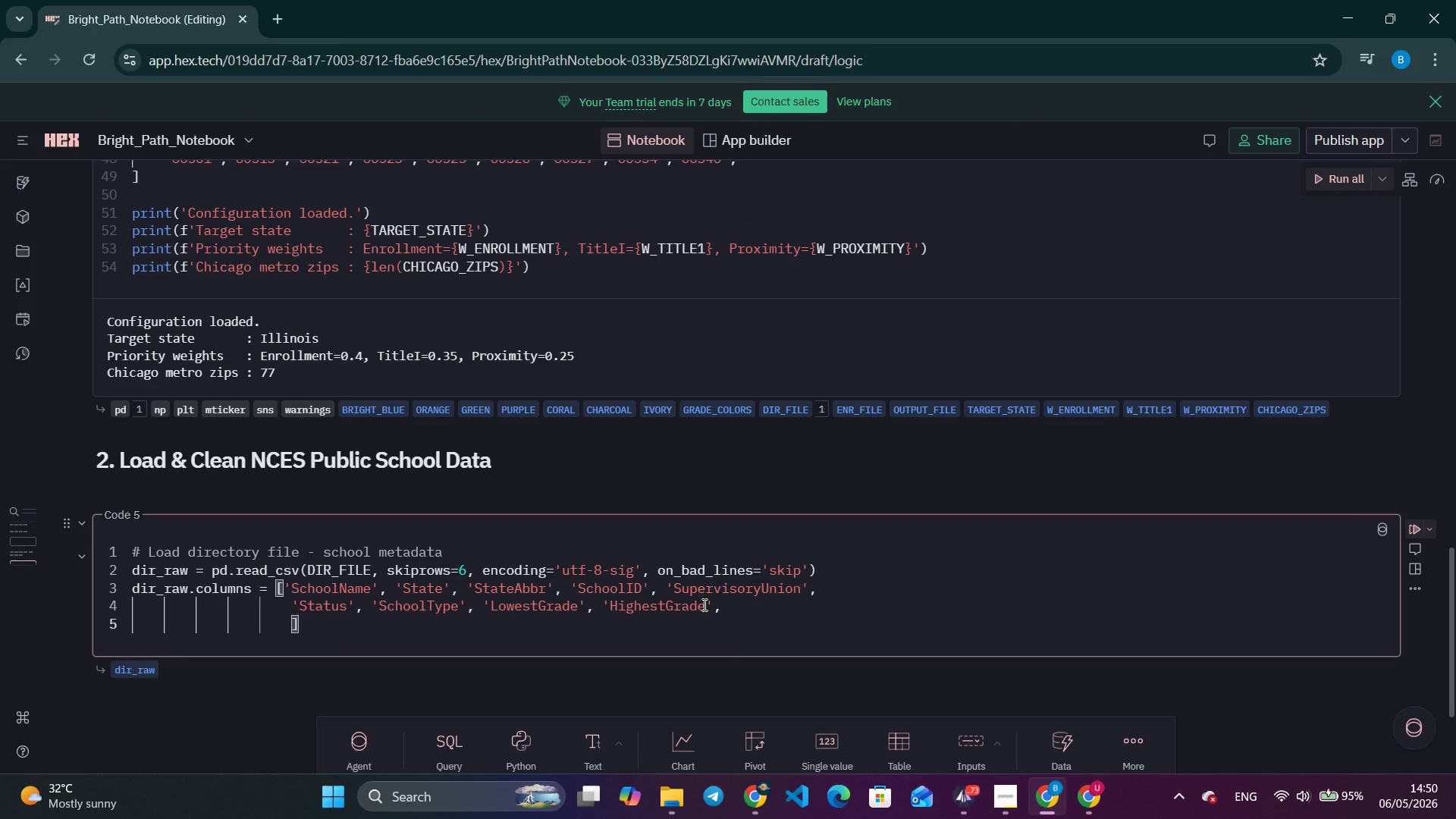 
key(Enter)
 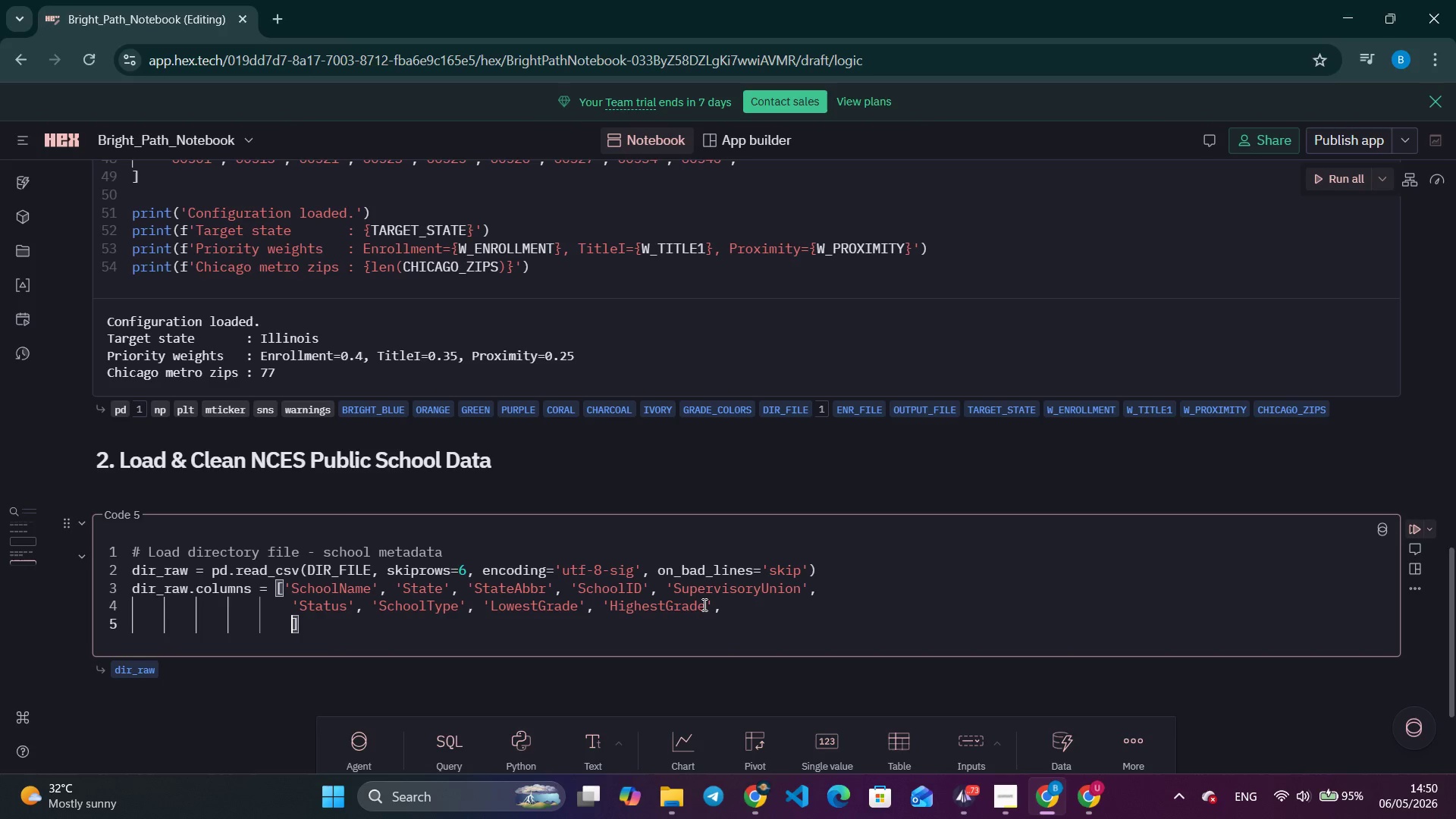 
type('TotalStudent)
 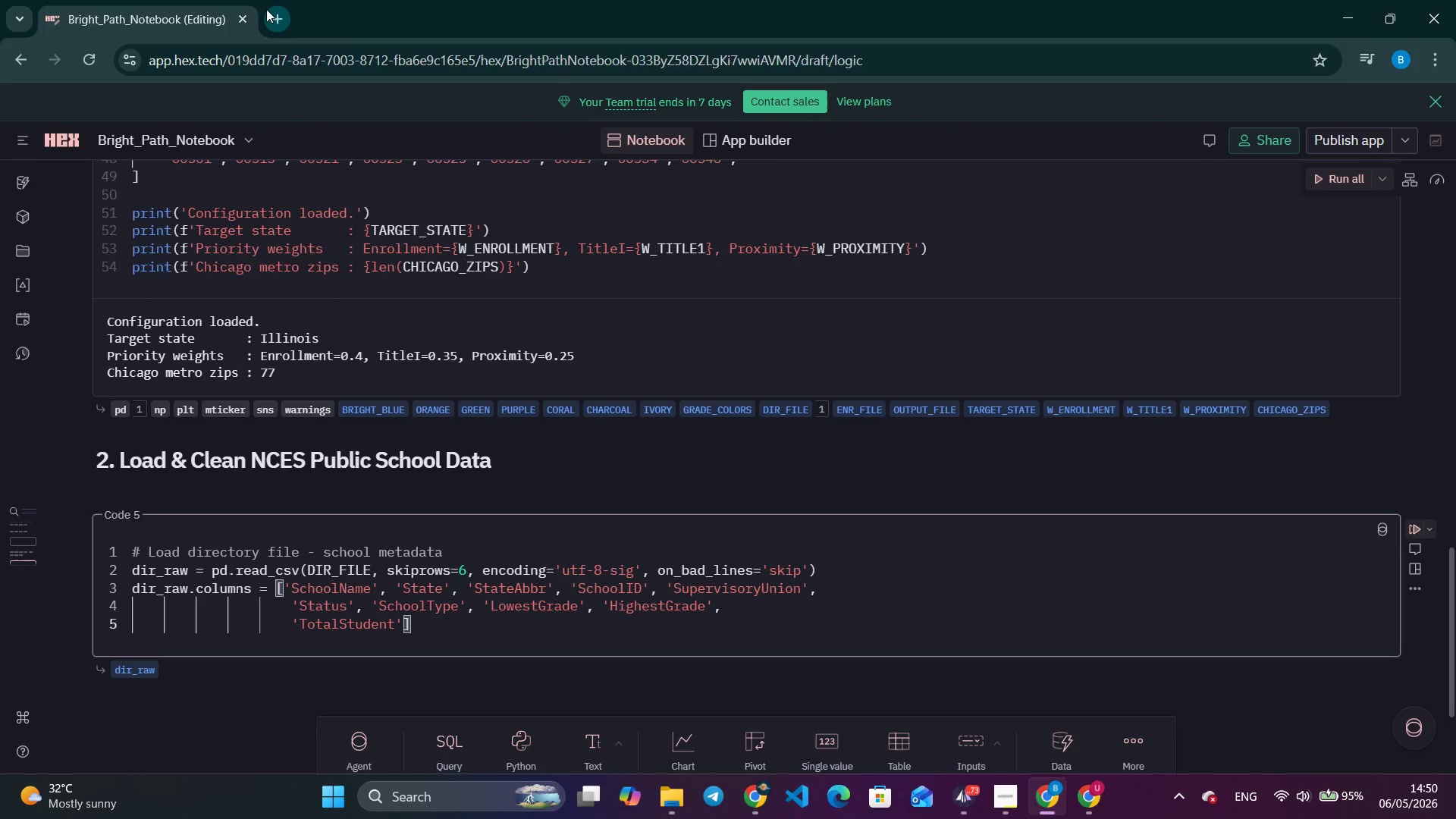 
left_click([266, 9])
 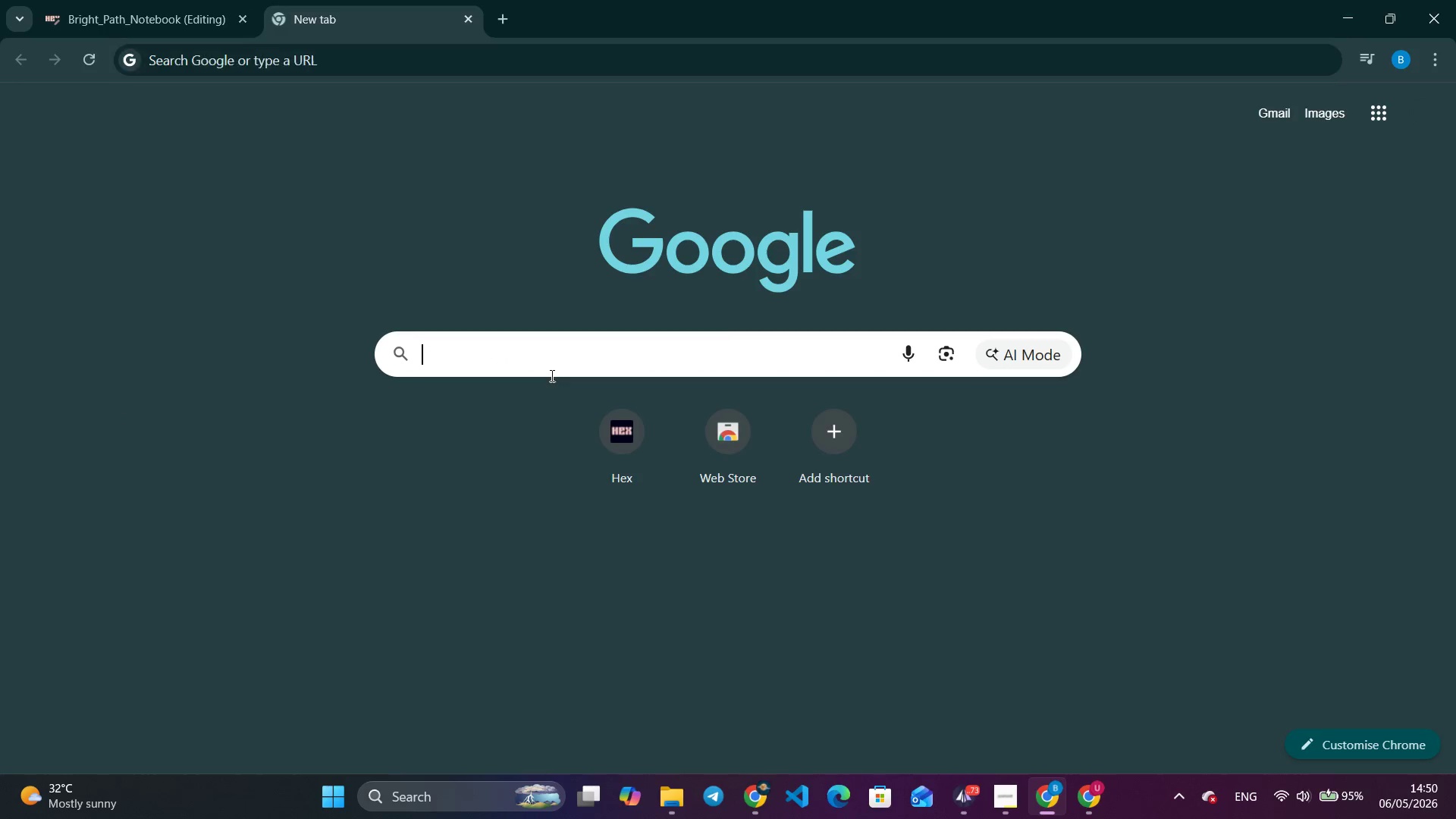 
left_click([551, 375])
 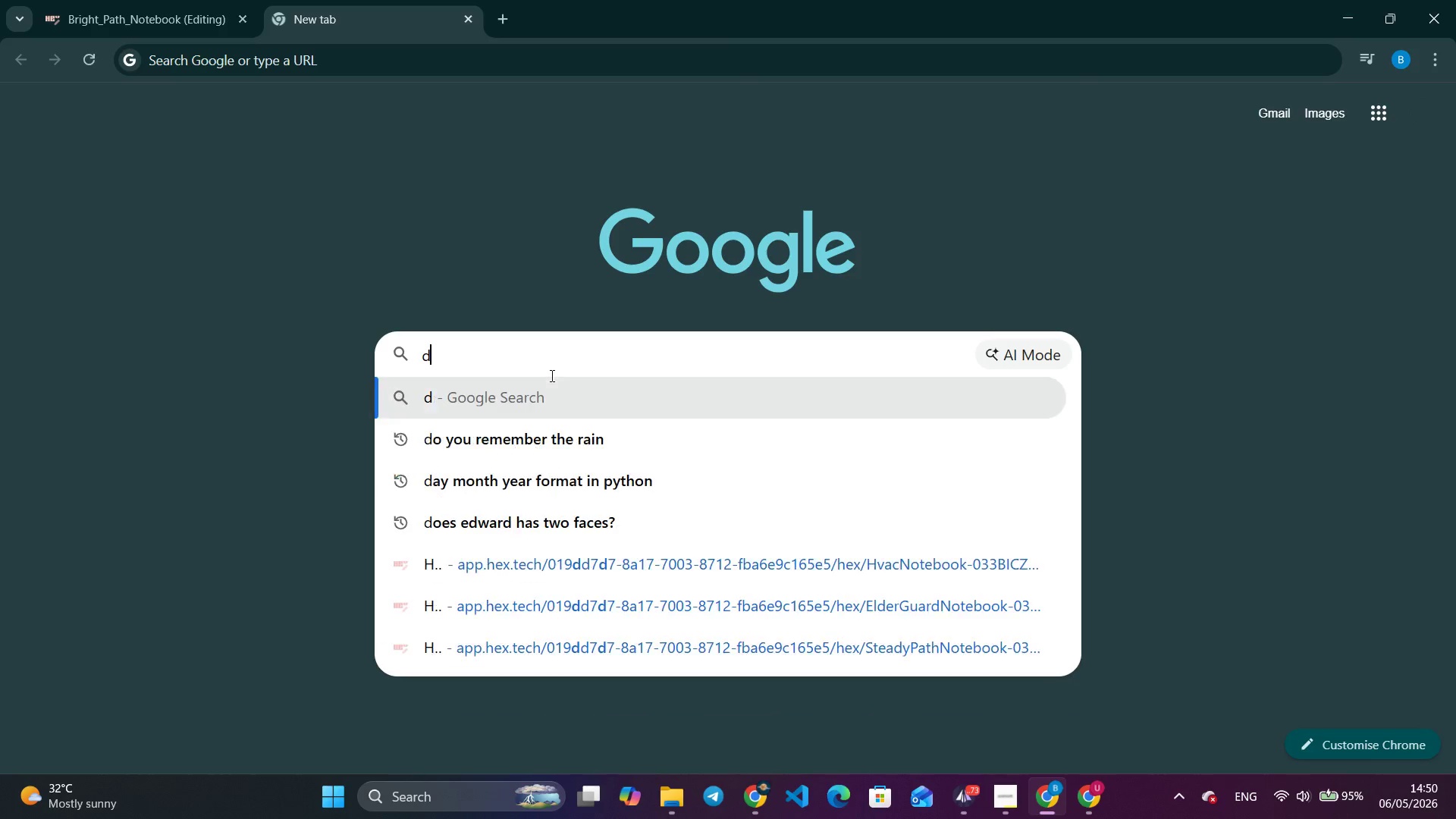 
type(dj durrel)
 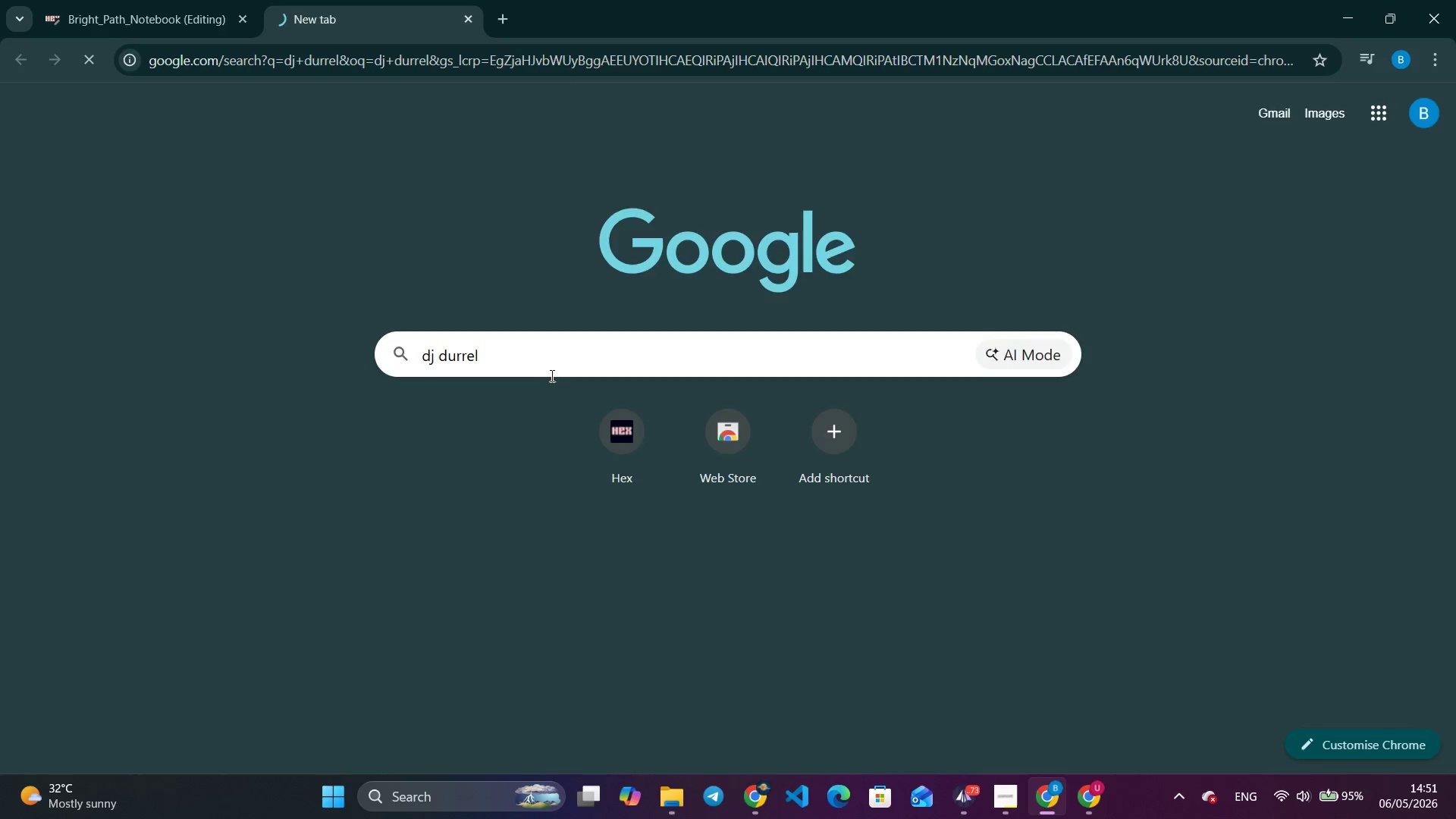 
key(Enter)
 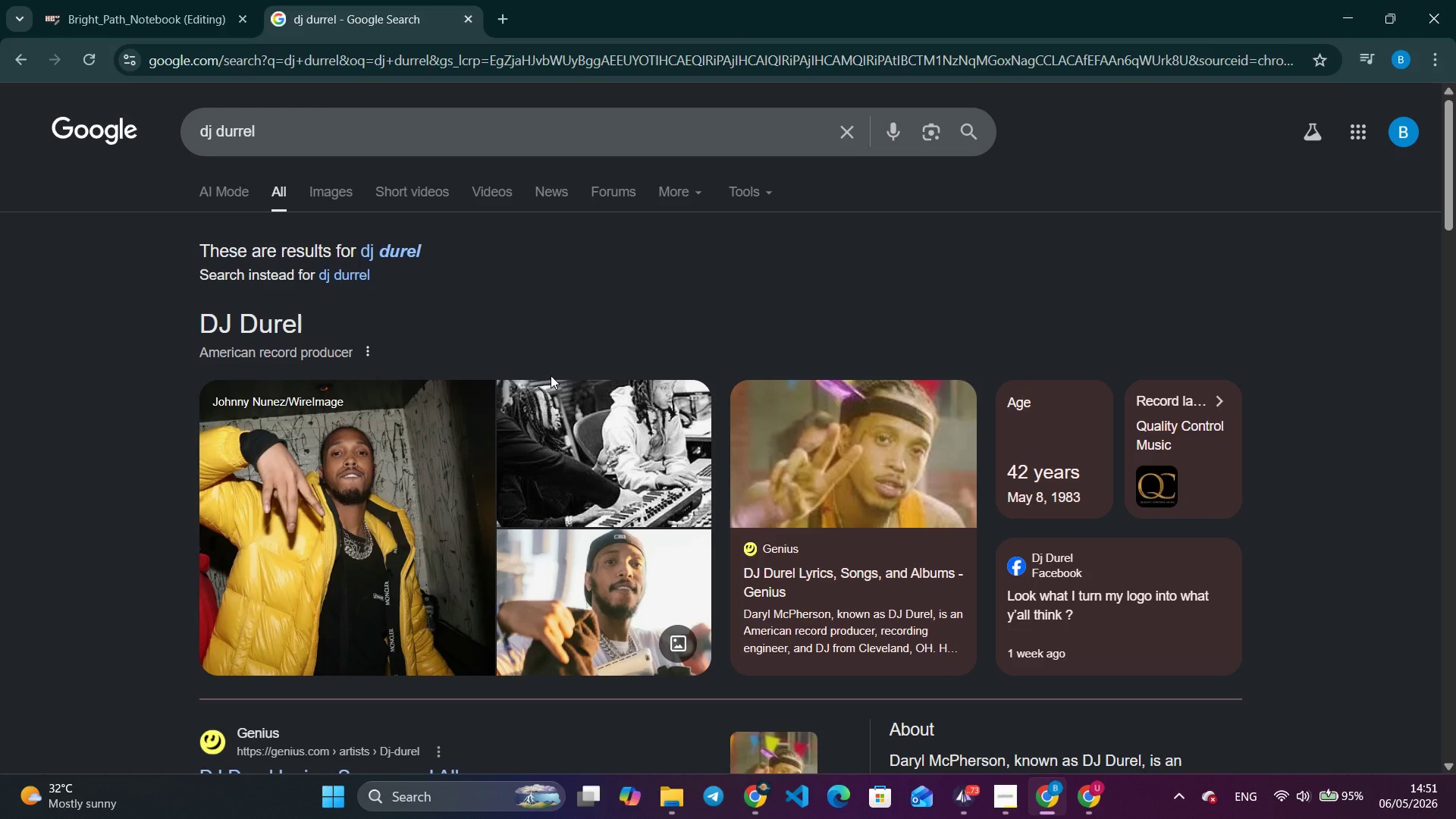 
wait(11.41)
 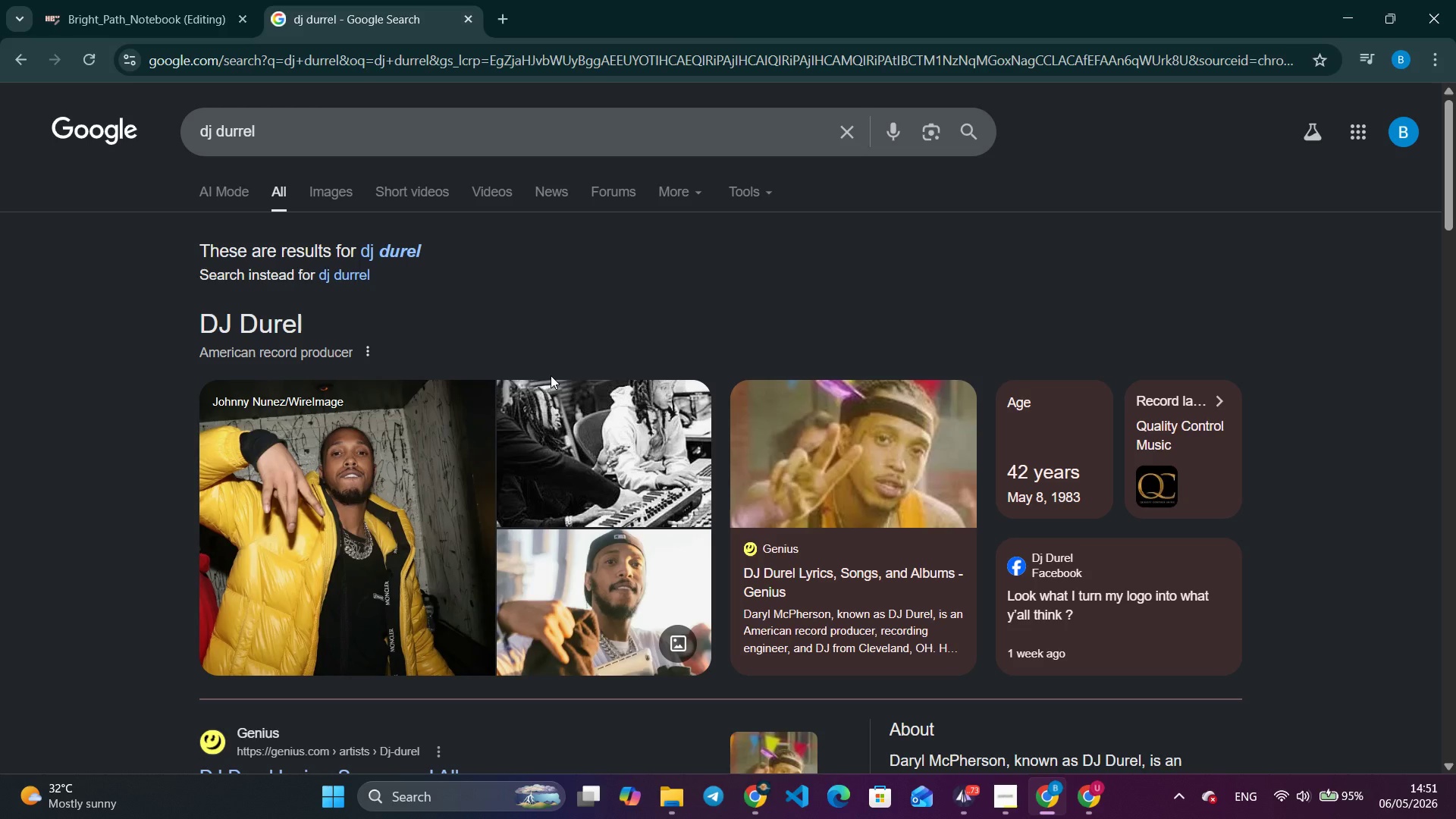 
scroll: coordinate [592, 448], scroll_direction: down, amount: 5.0
 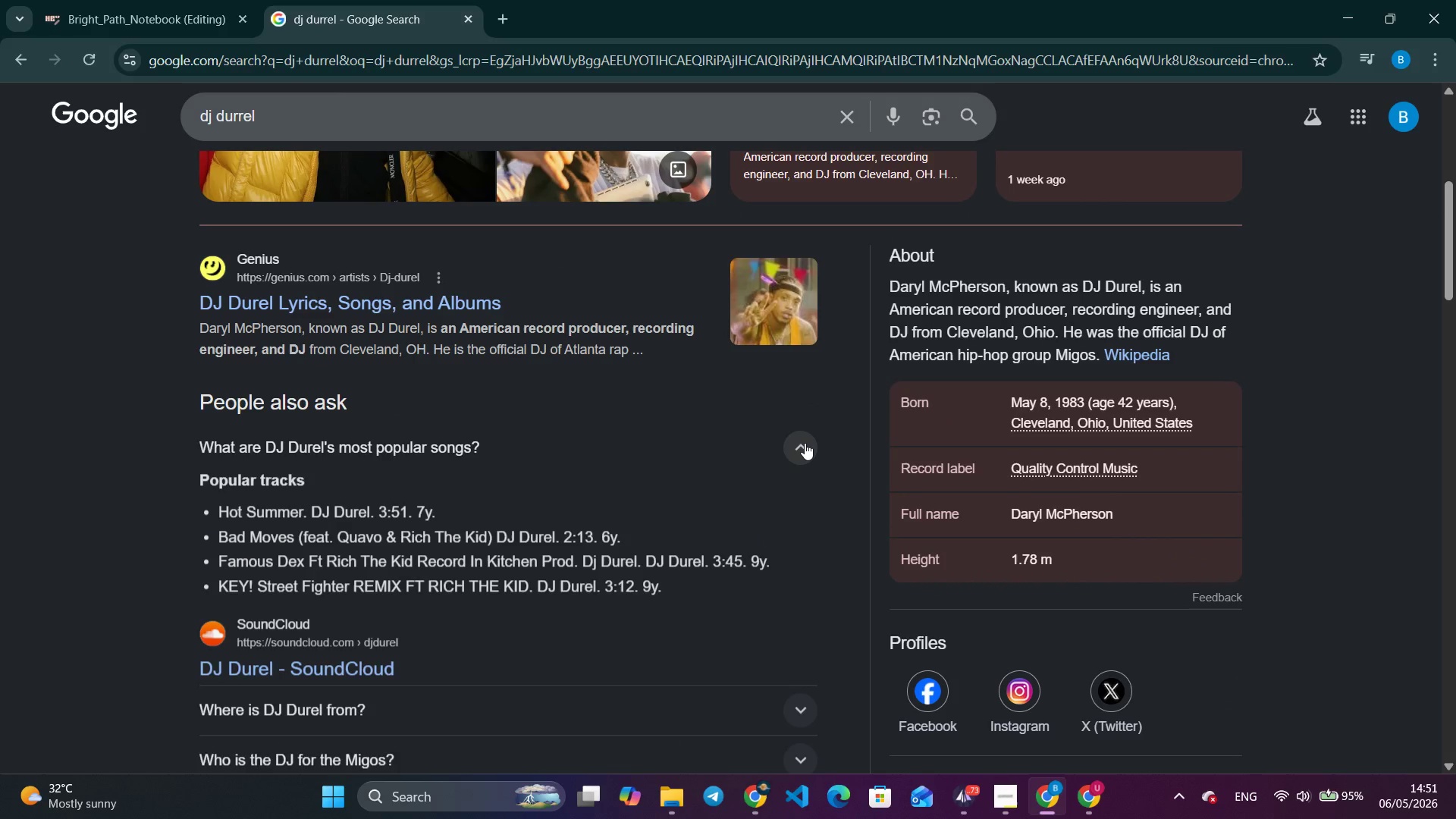 
left_click([805, 443])
 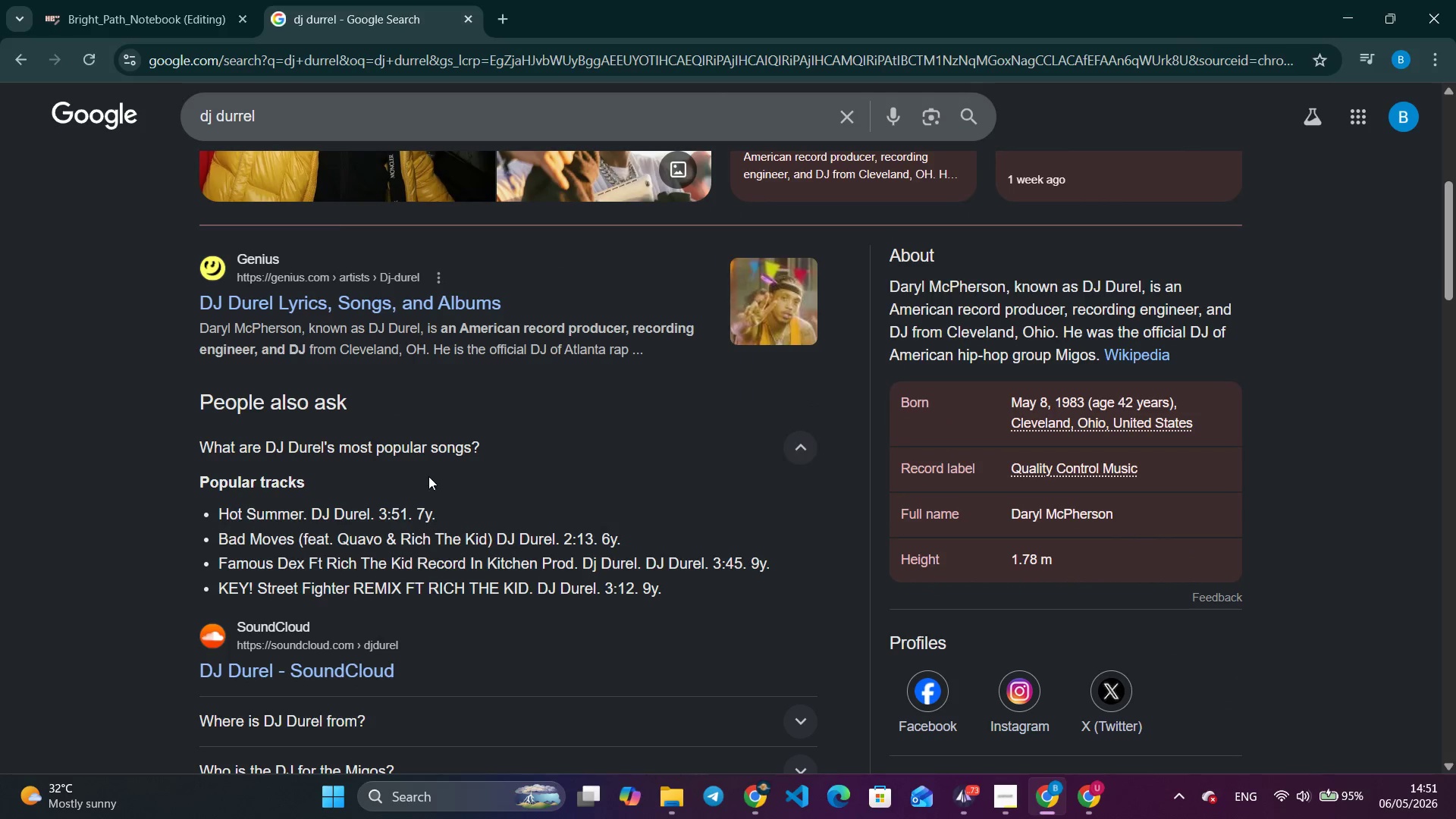 
scroll: coordinate [428, 478], scroll_direction: down, amount: 3.0
 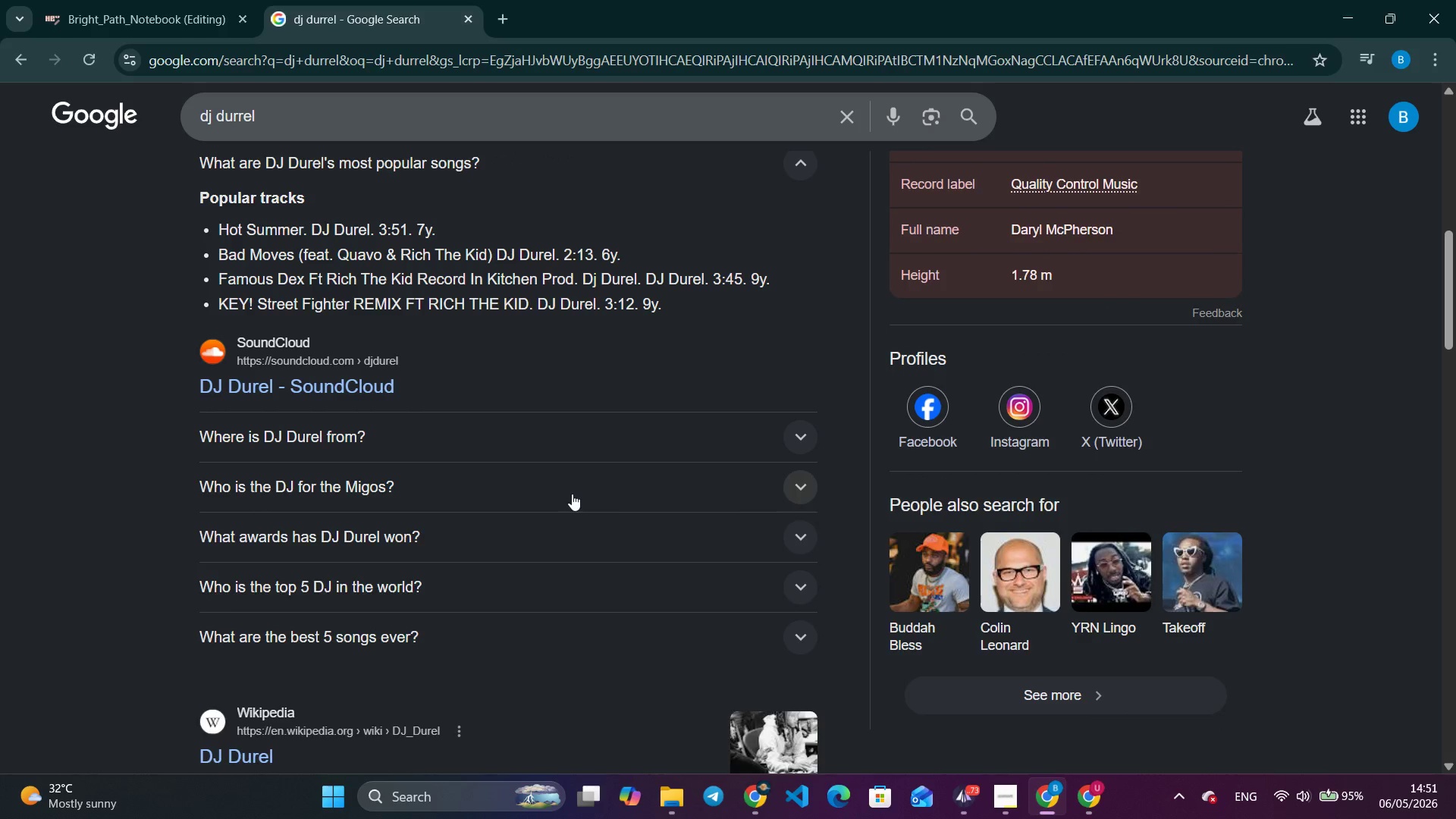 
left_click([572, 494])
 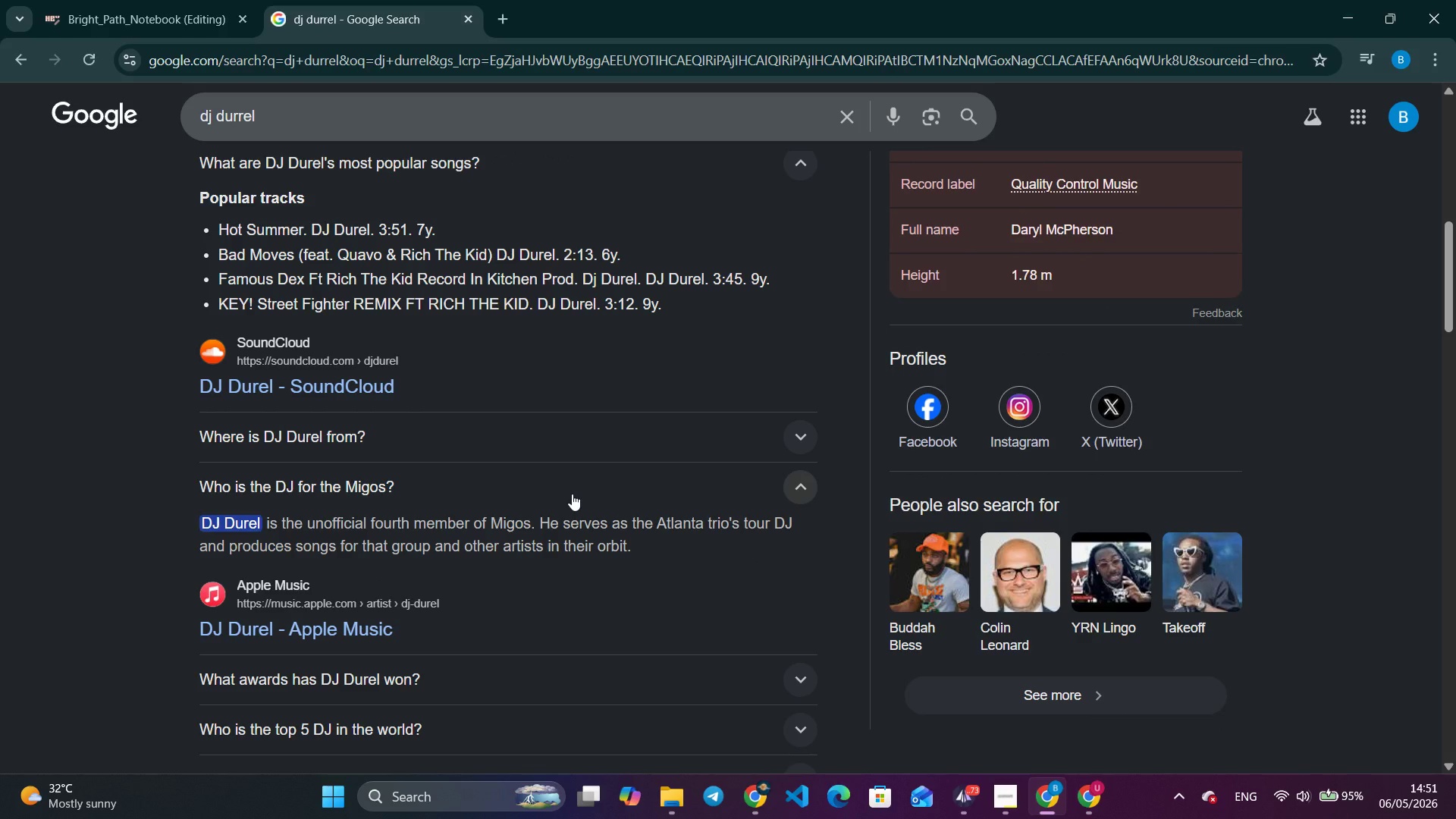 
scroll: coordinate [572, 494], scroll_direction: down, amount: 1.0
 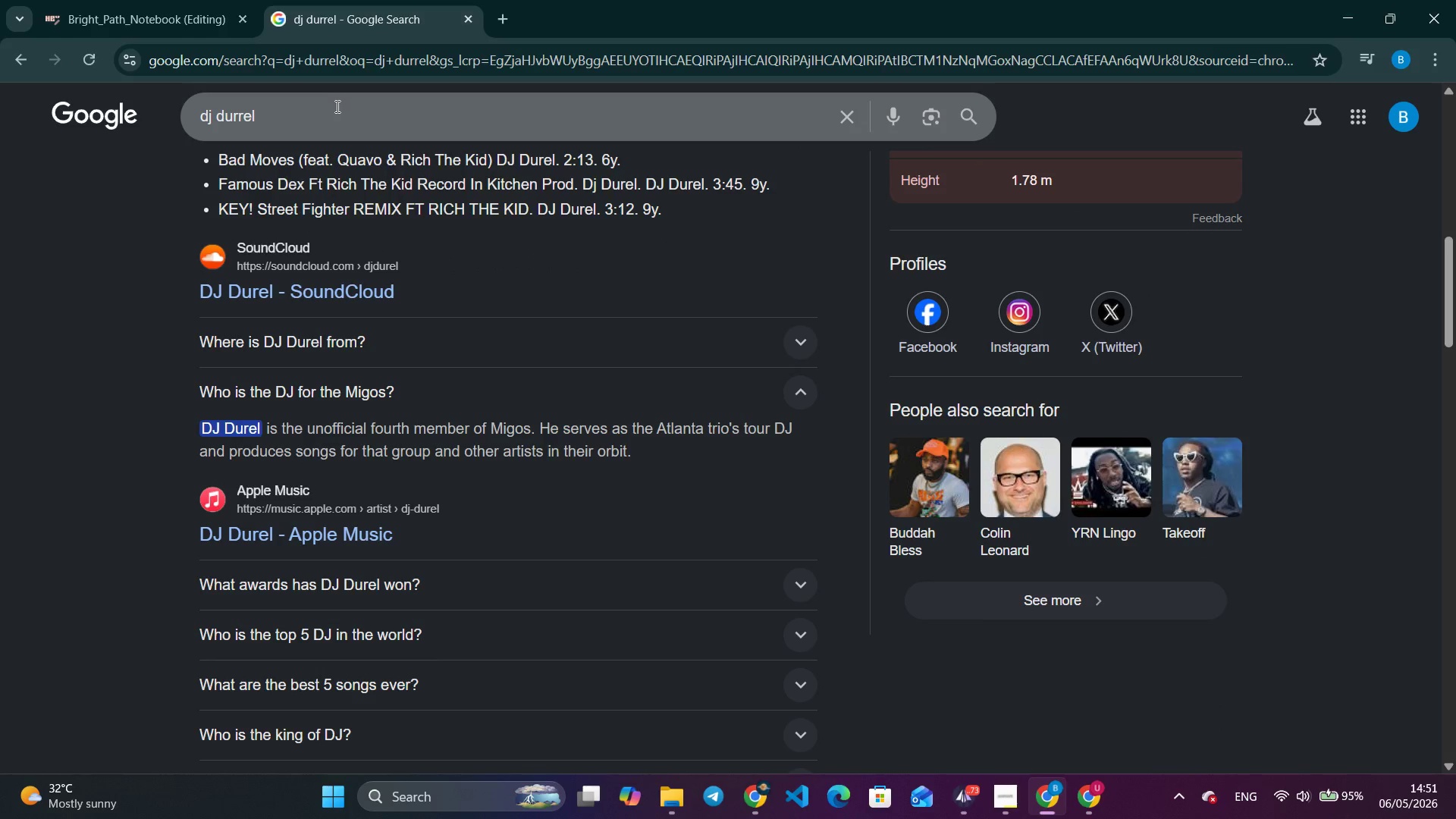 
double_click([336, 106])
 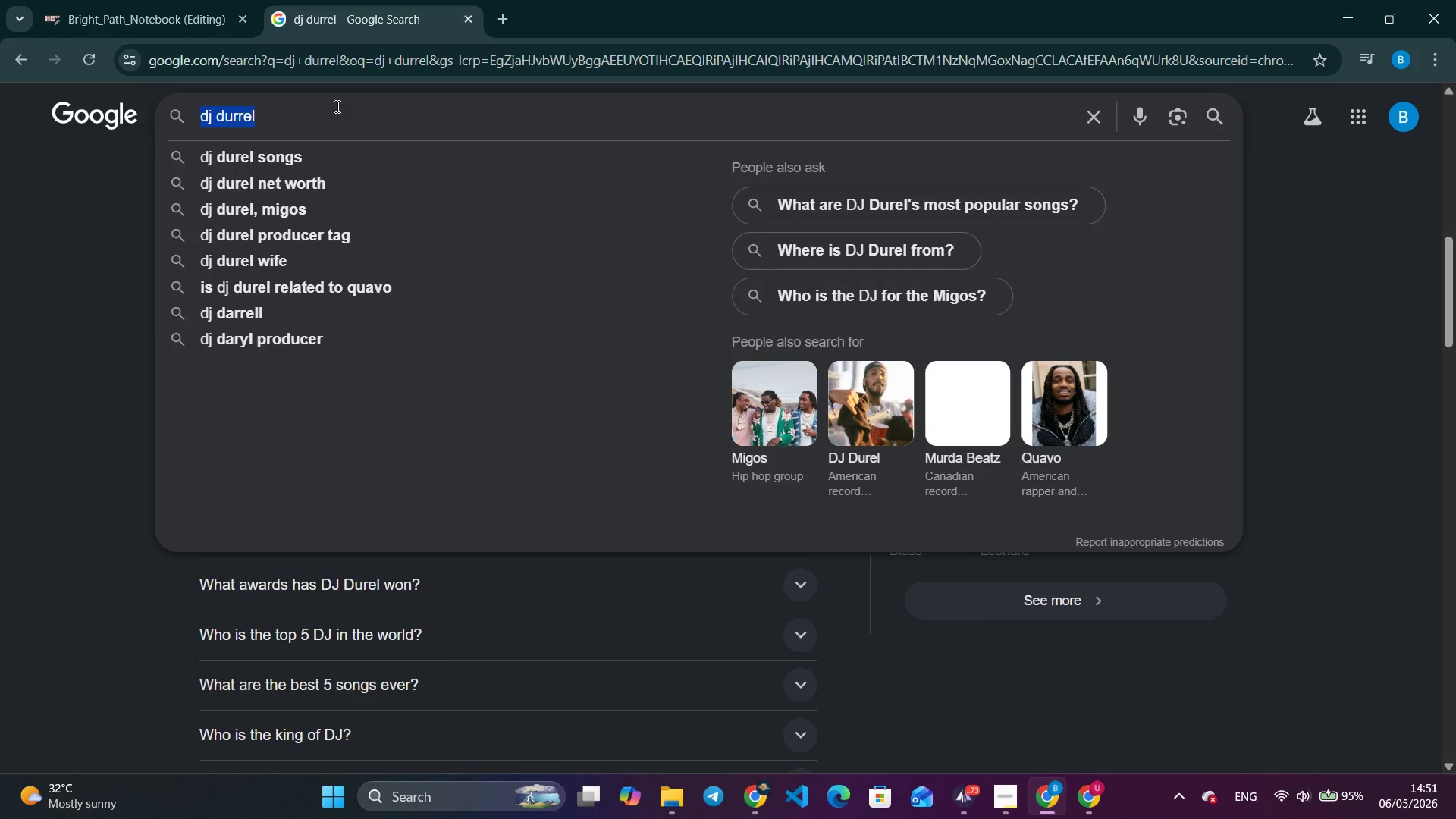 
triple_click([336, 106])
 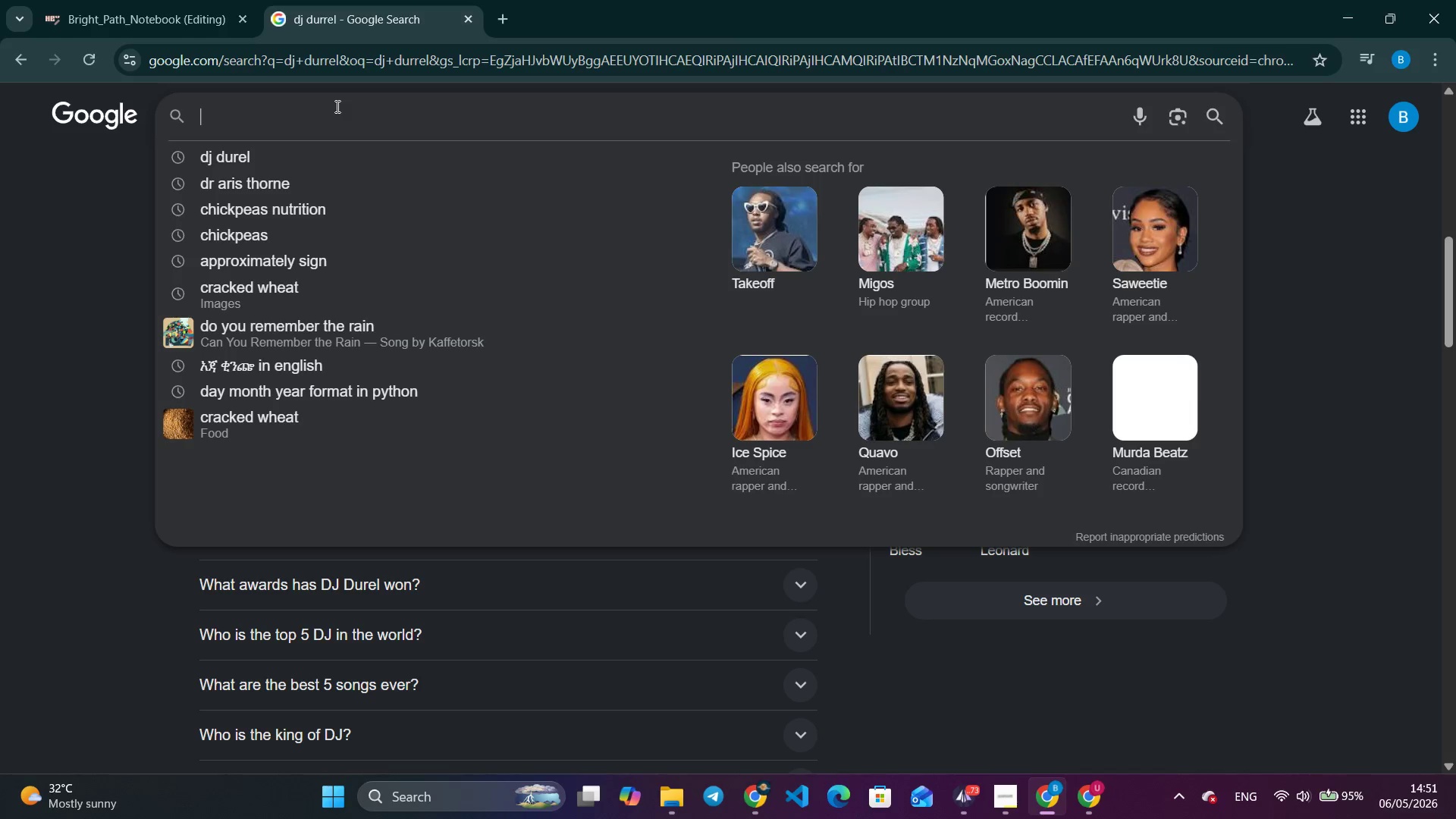 
key(Backspace)
type(what dk )
key(Backspace)
key(Backspace)
type(jpro)
key(Backspace)
key(Backspace)
key(Backspace)
type( produces)
key(Backspace)
type(d straightnin by migos)
 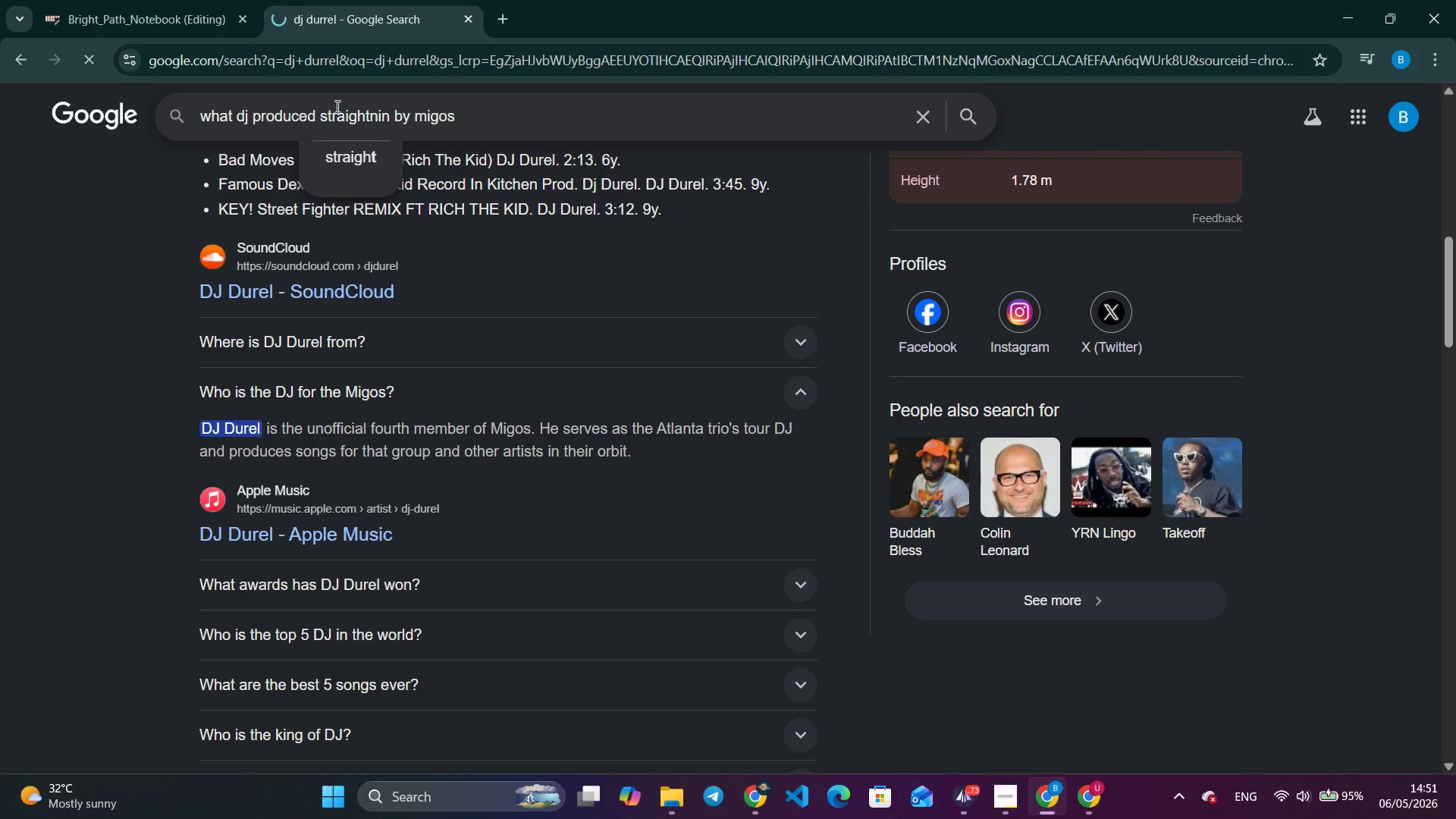 
key(Enter)
 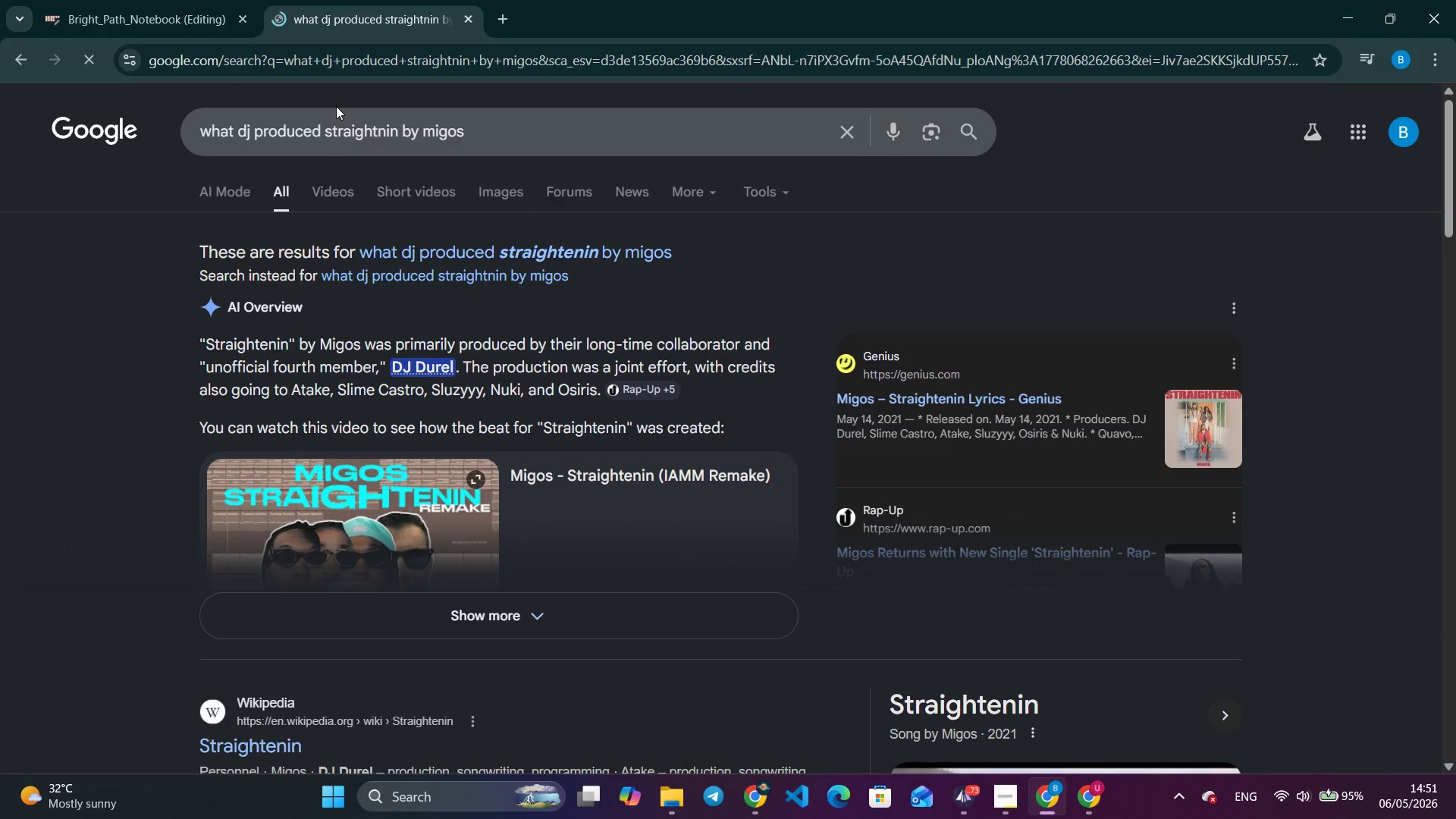 
wait(8.98)
 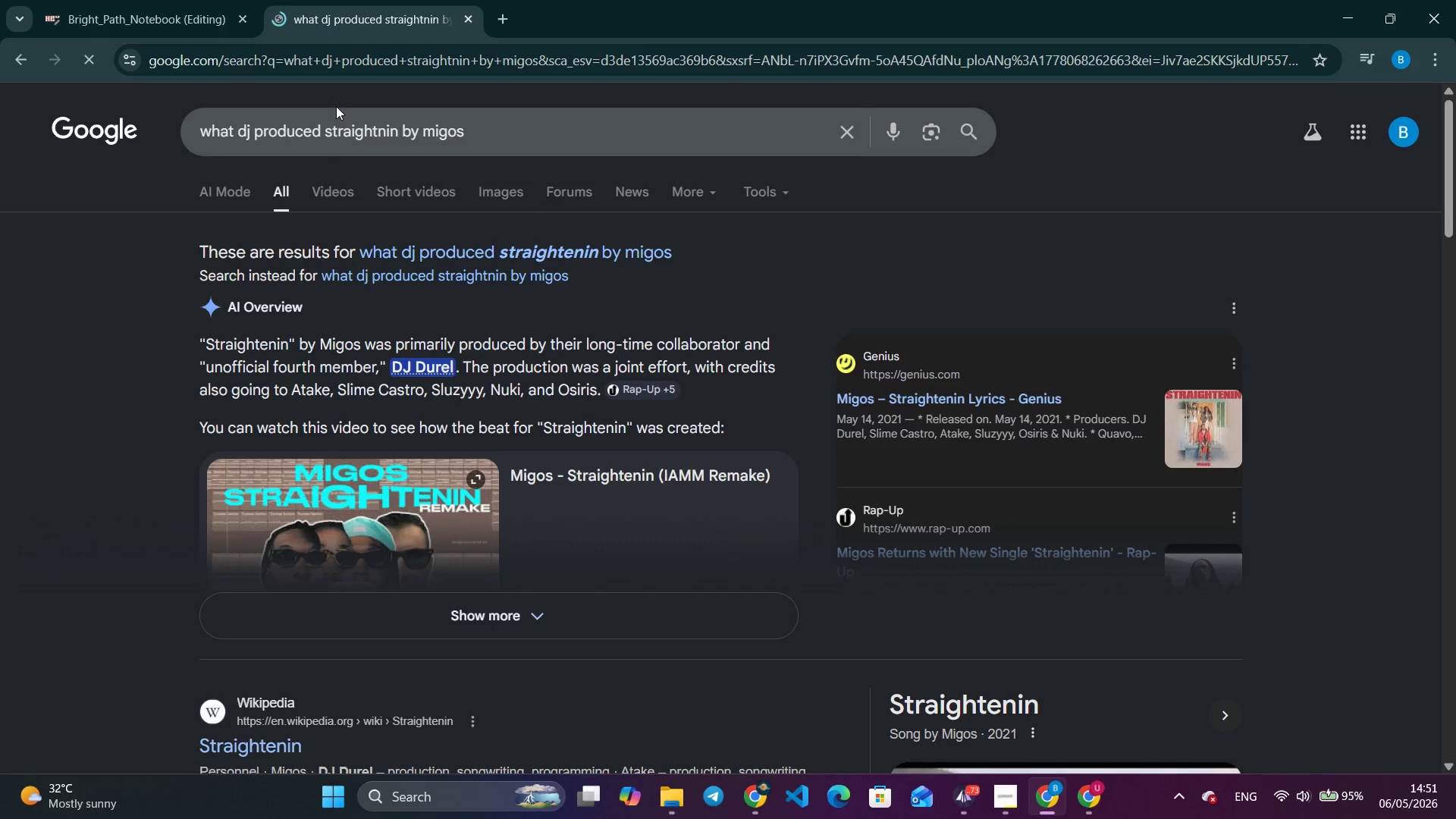 
left_click([435, 620])
 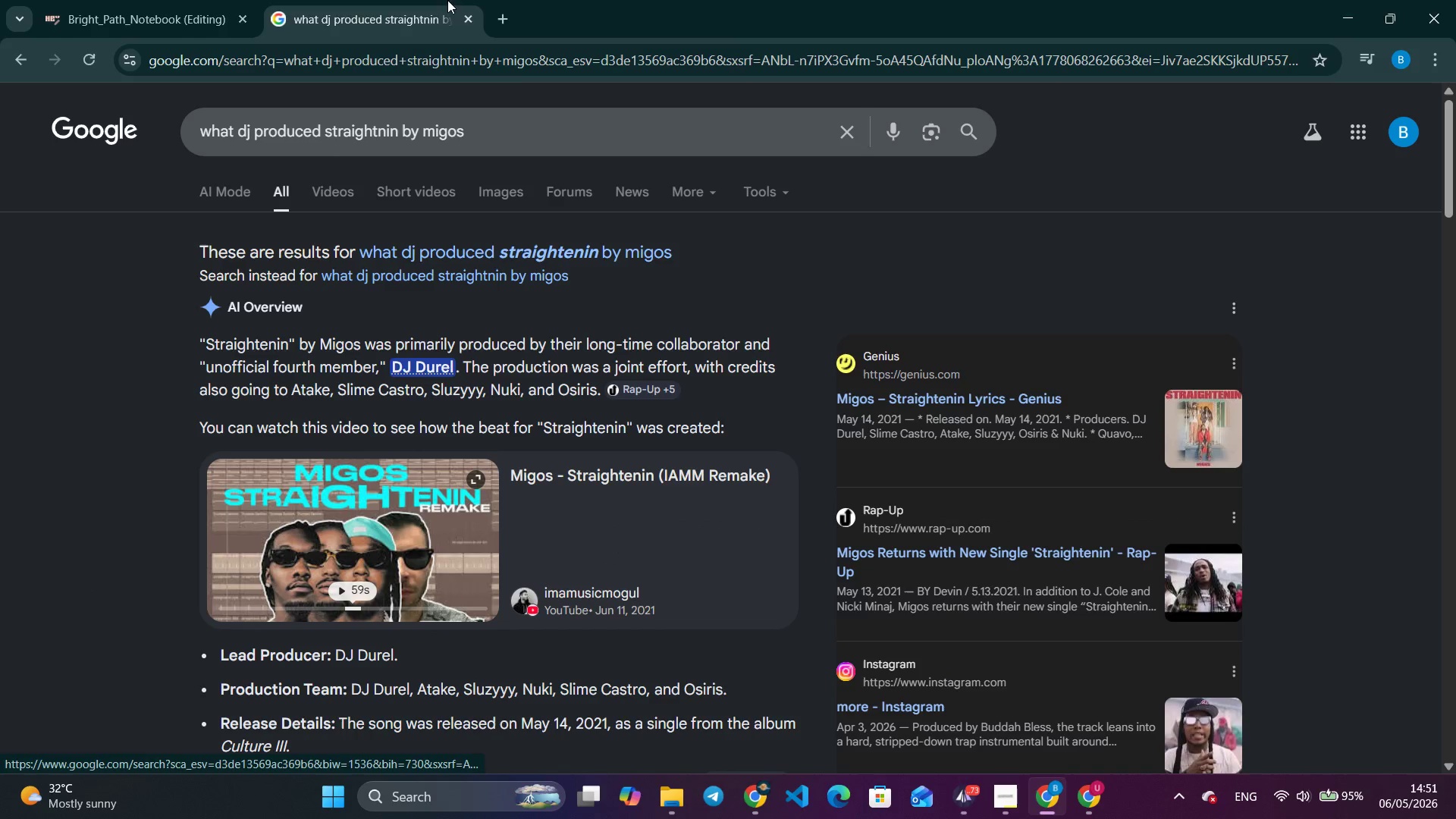 
left_click([471, 15])
 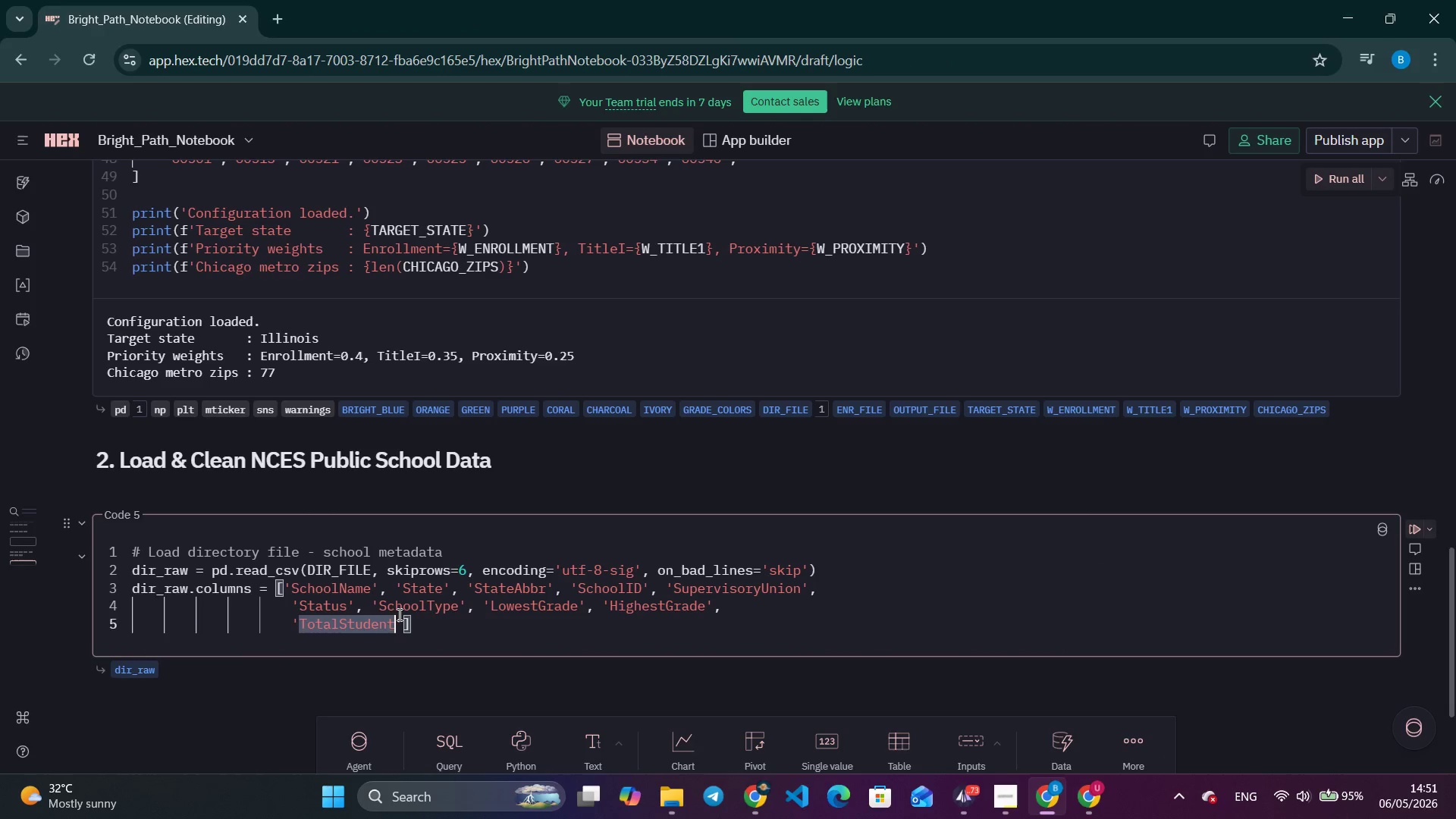 
left_click([398, 614])
 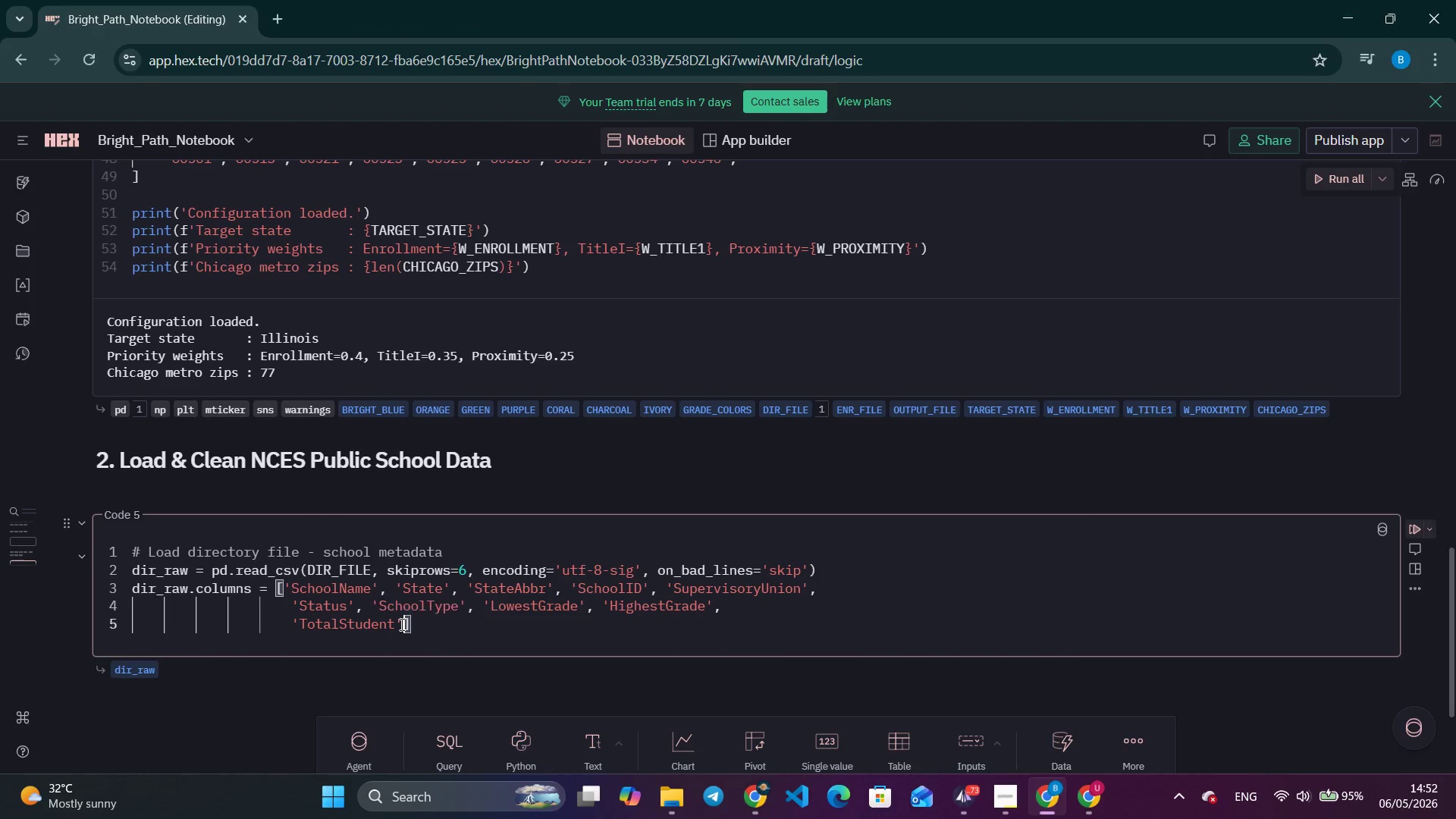 
left_click([400, 624])
 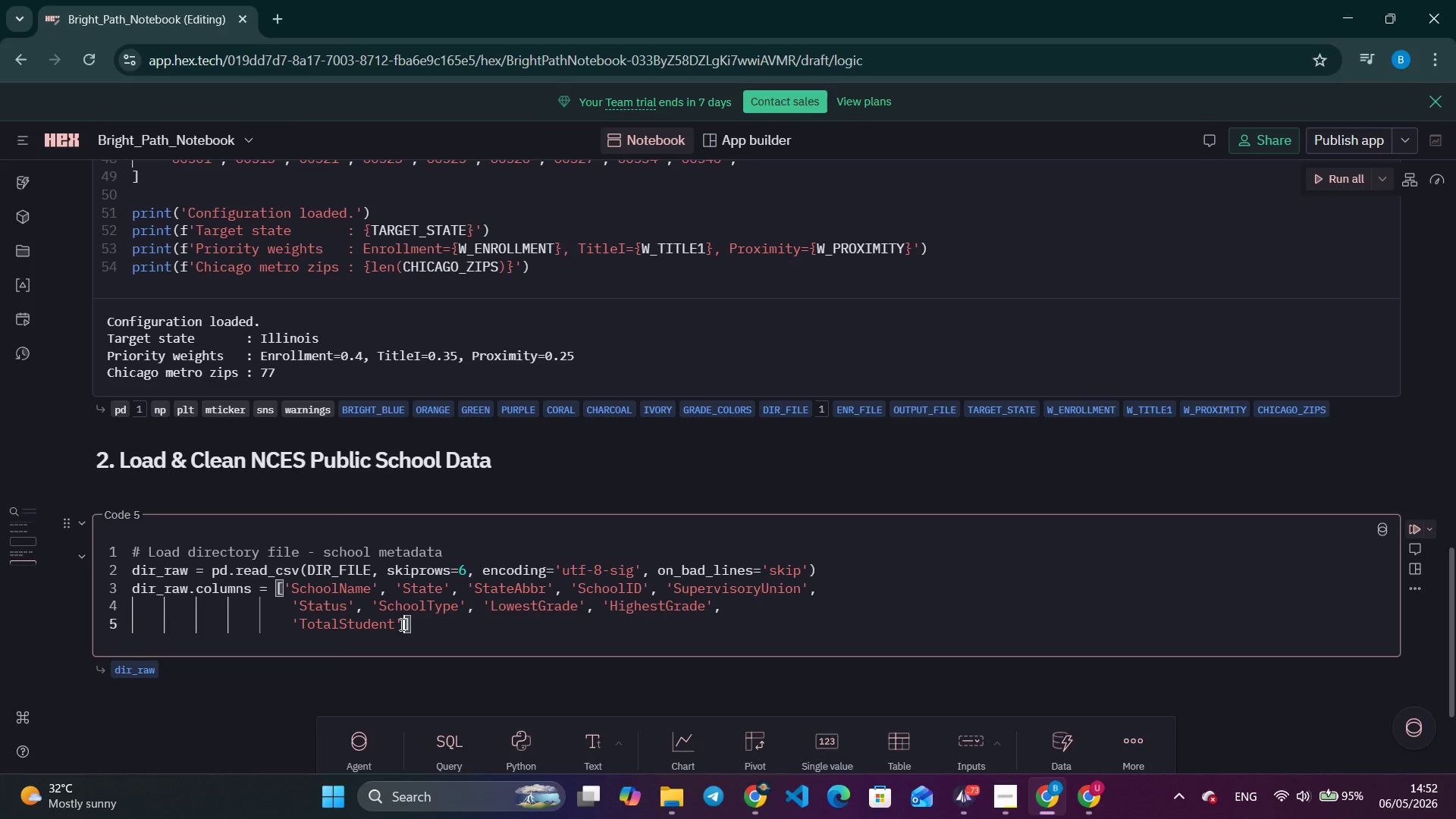 
type(, 'FTETeachers)
 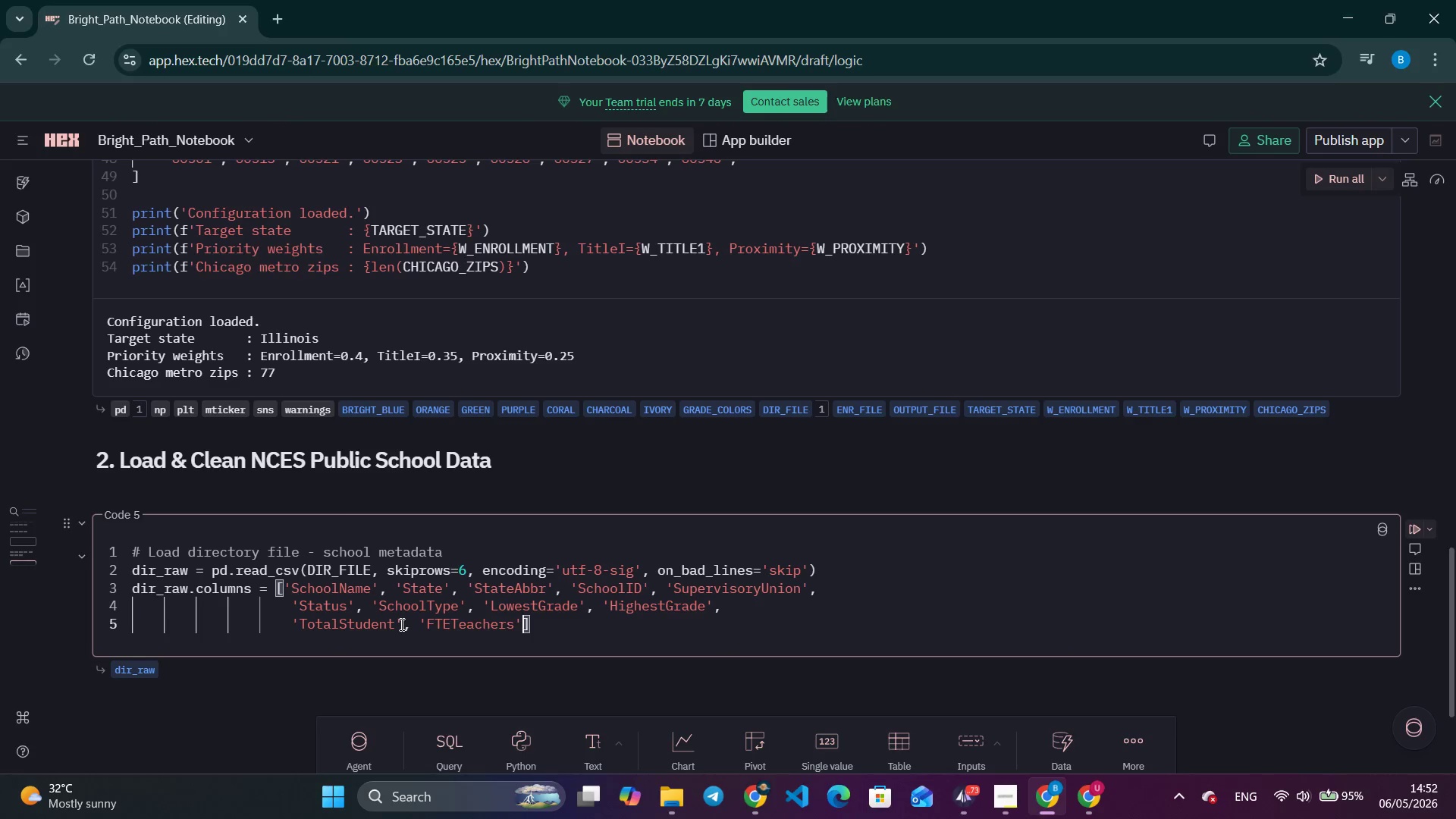 
key(ArrowRight)
 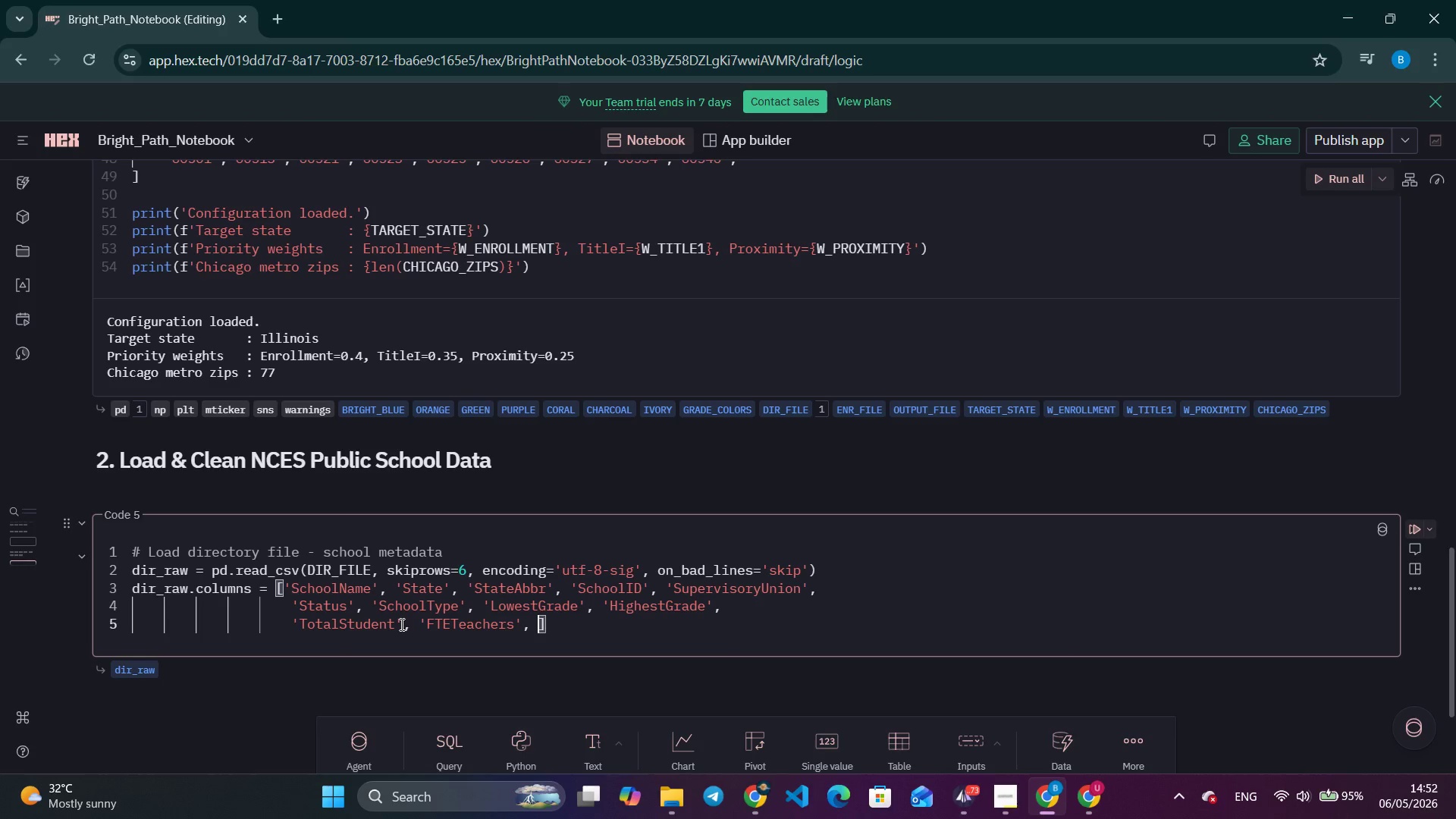 
type(, 'PupilTeacherRatio)
 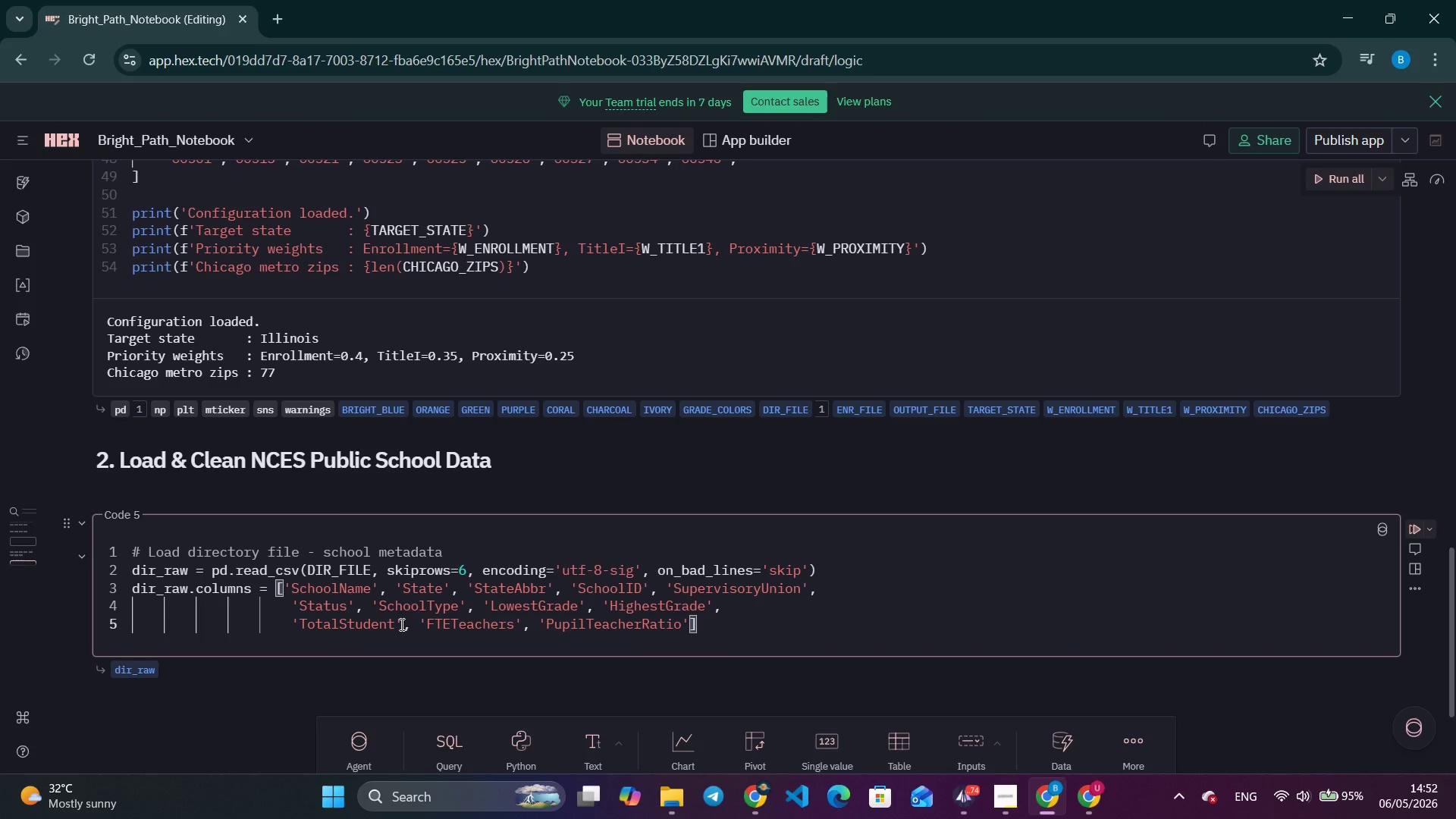 
key(ArrowRight)
 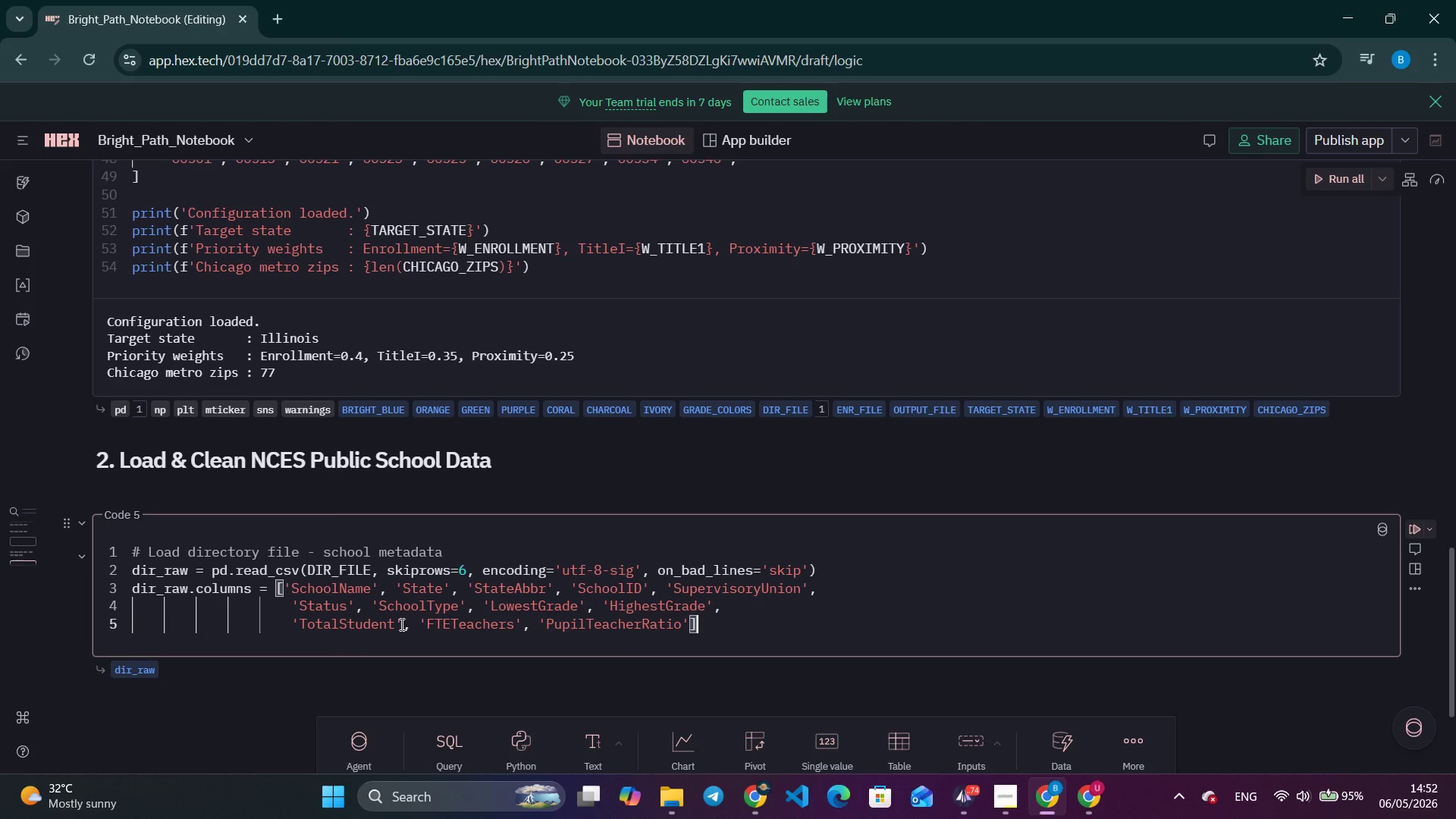 
key(ArrowRight)
 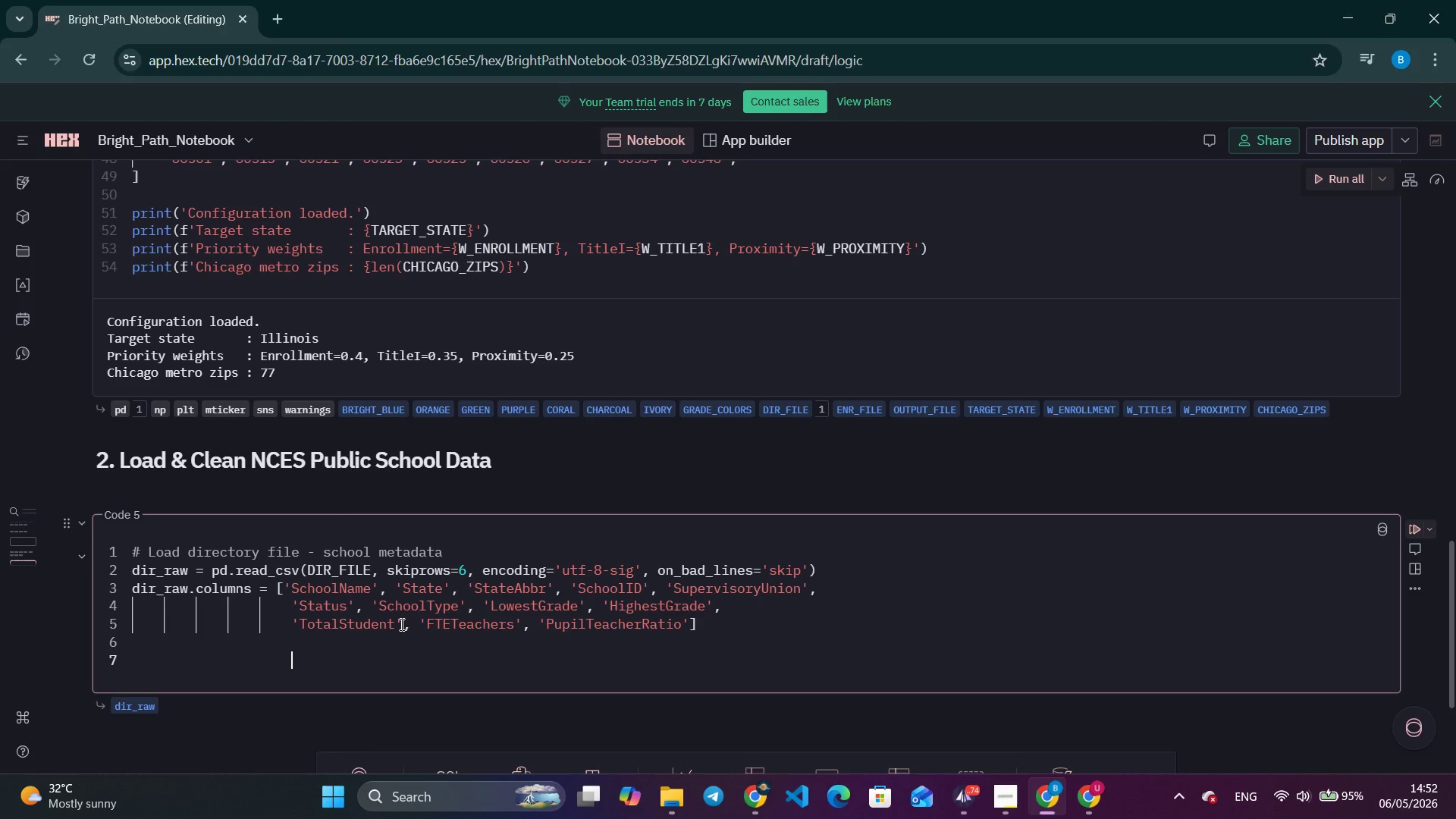 
key(Enter)
 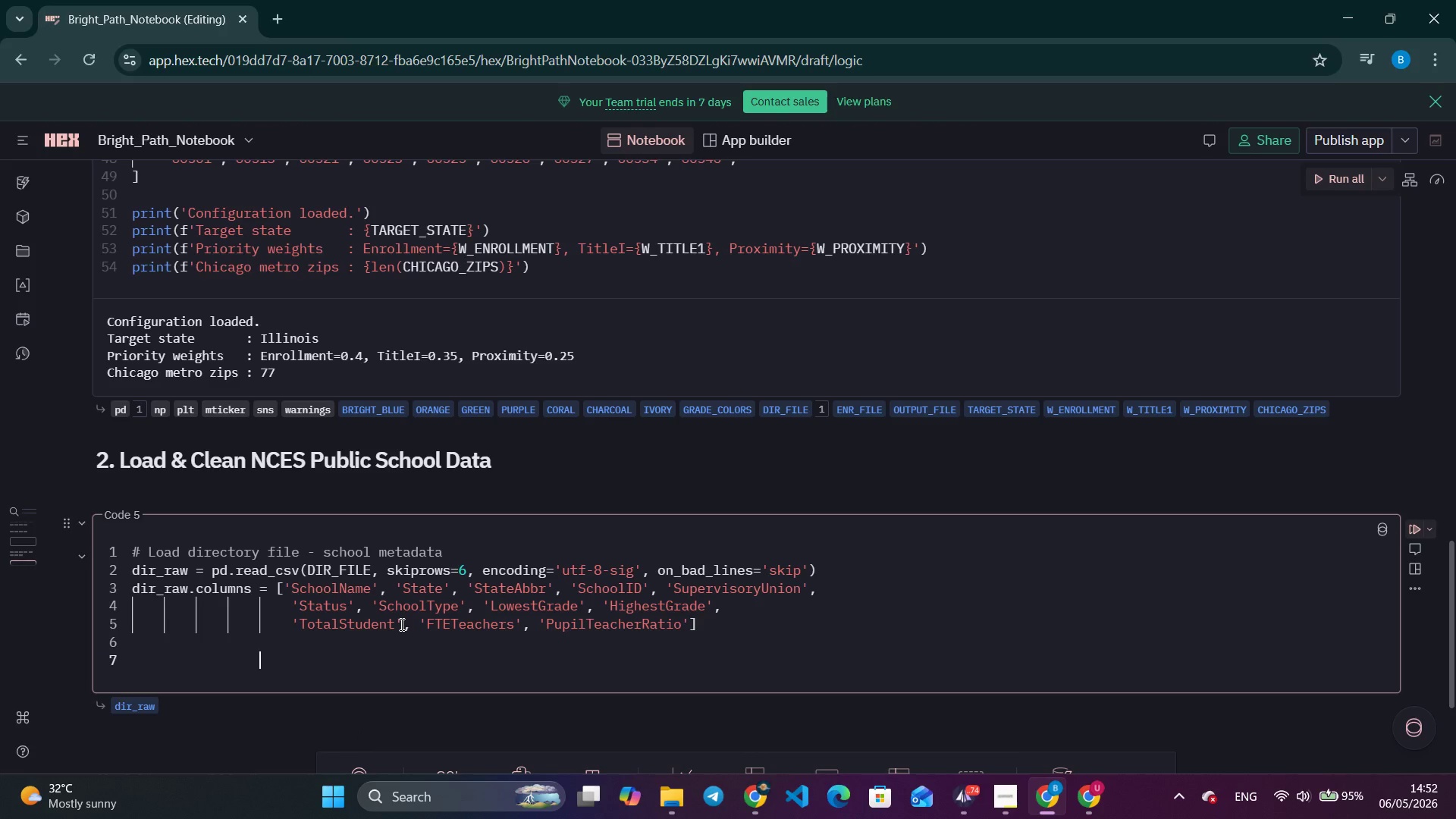 
key(Enter)
 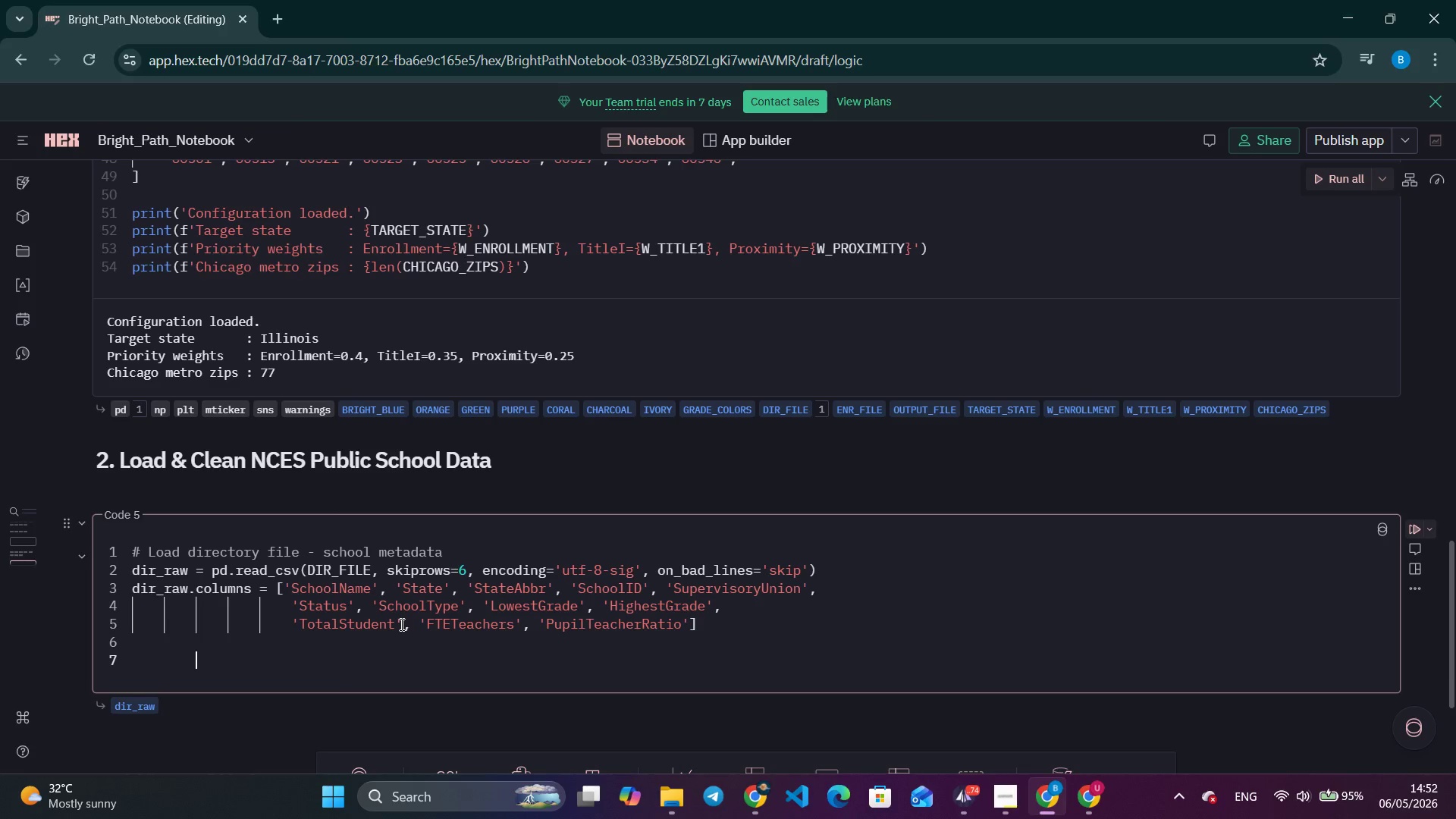 
key(Backspace)
key(Backspace)
key(Backspace)
key(Backspace)
key(Backspace)
type(# Load E)
key(Backspace)
type(enrolllme)
key(Backspace)
key(Backspace)
key(Backspace)
type(ment file - students per grade)
 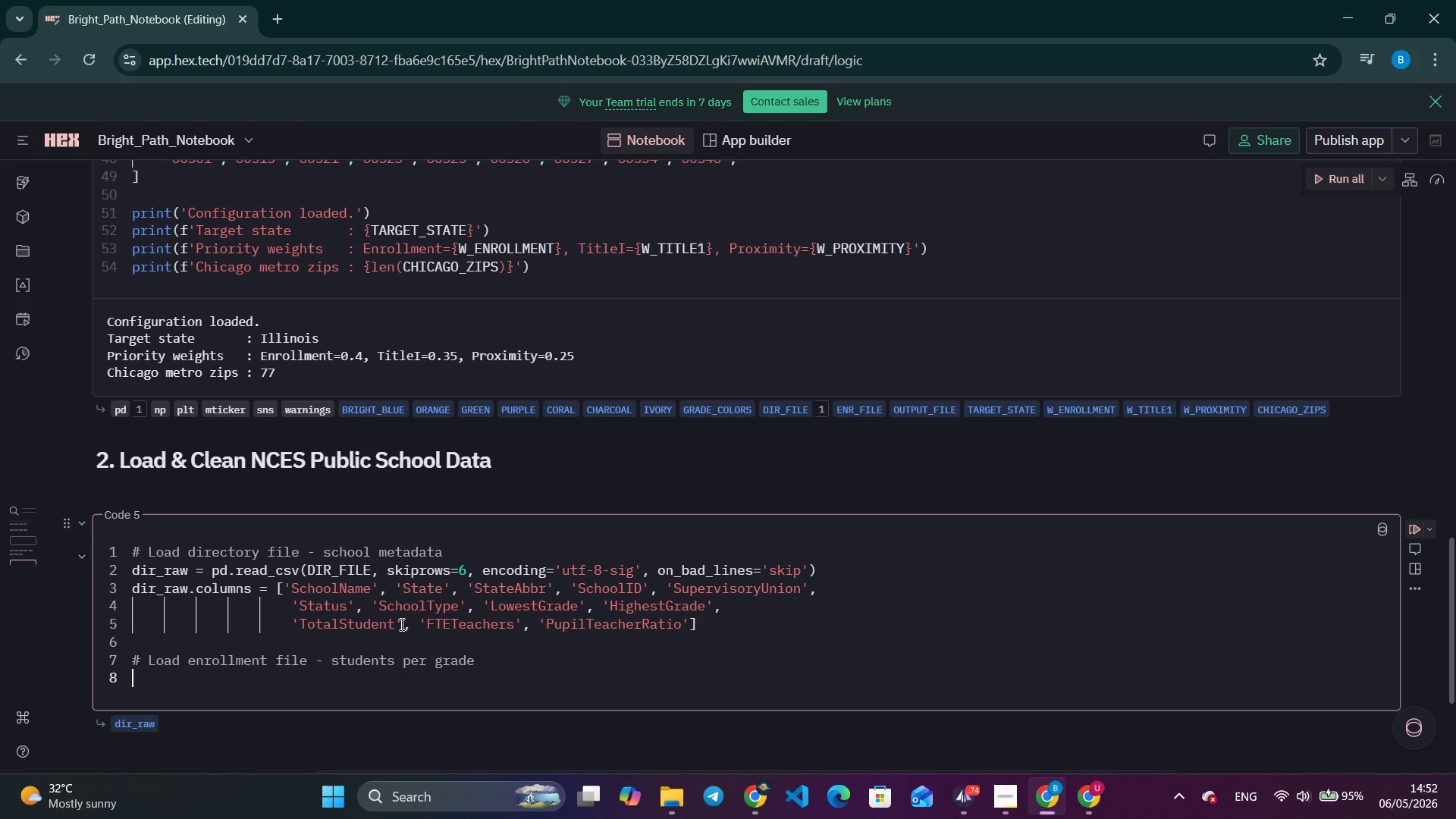 
key(Enter)
 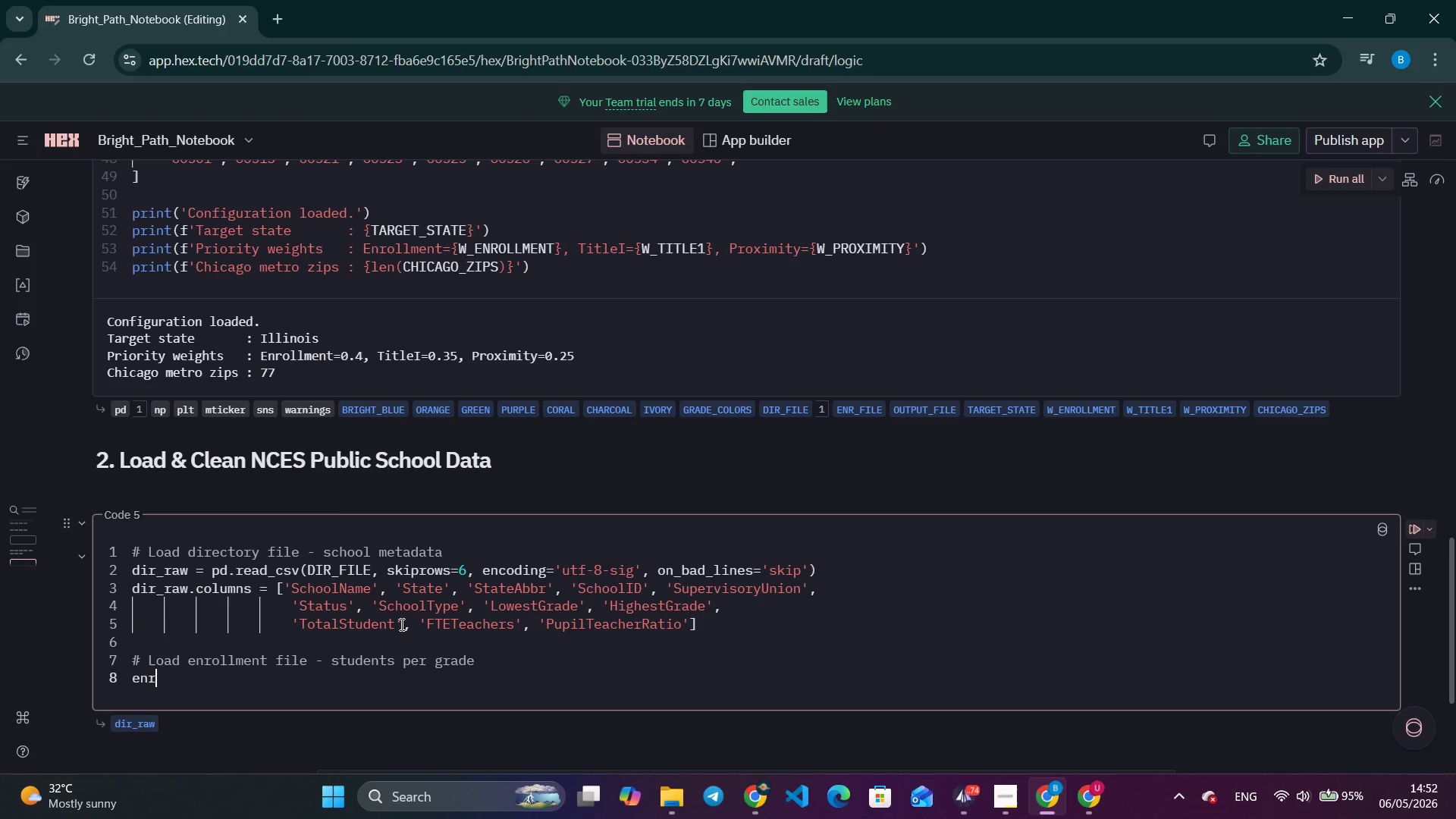 
type(enr_raw = pd.rad_csv()
 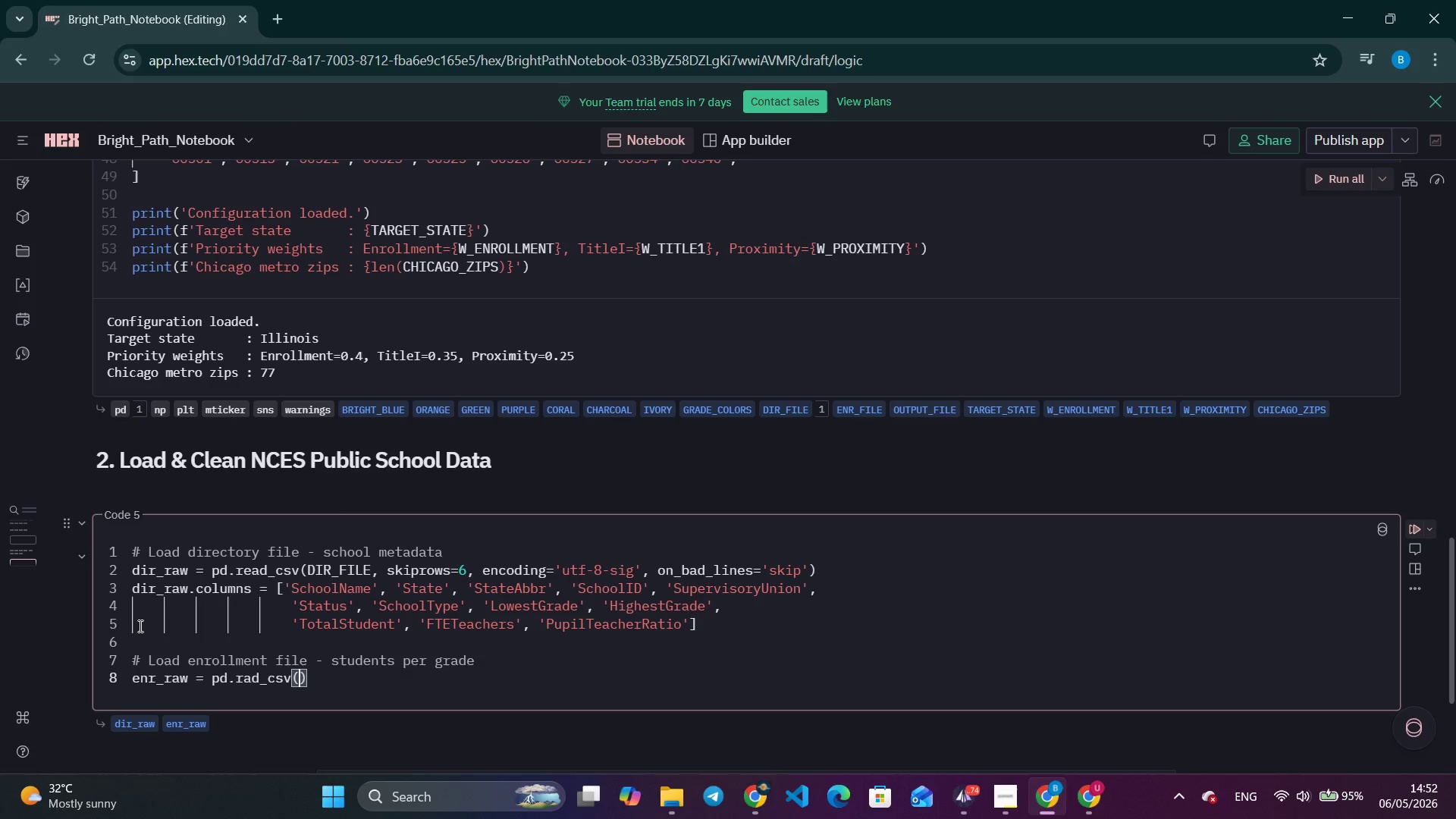 
wait(7.53)
 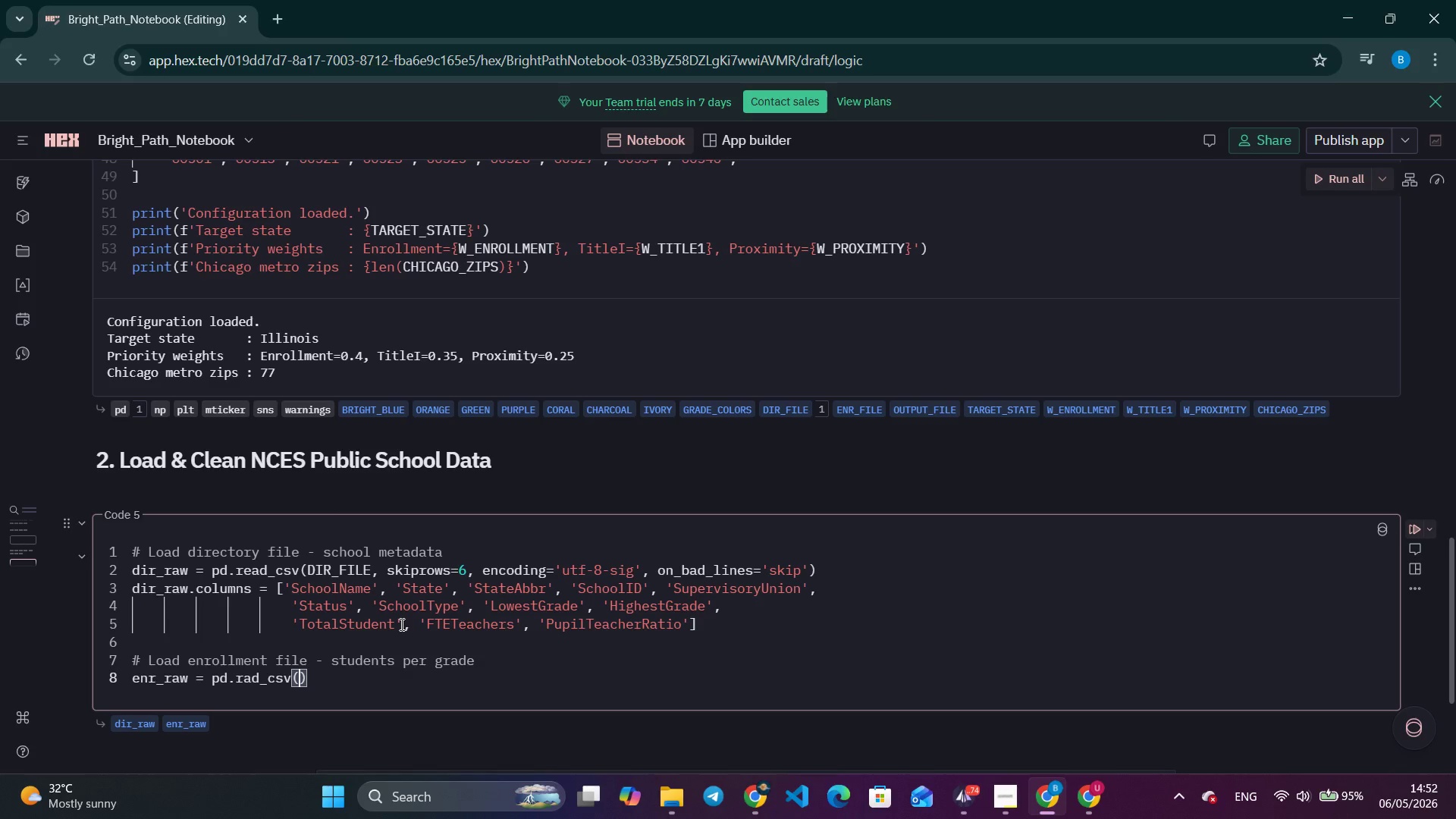 
double_click([245, 678])
 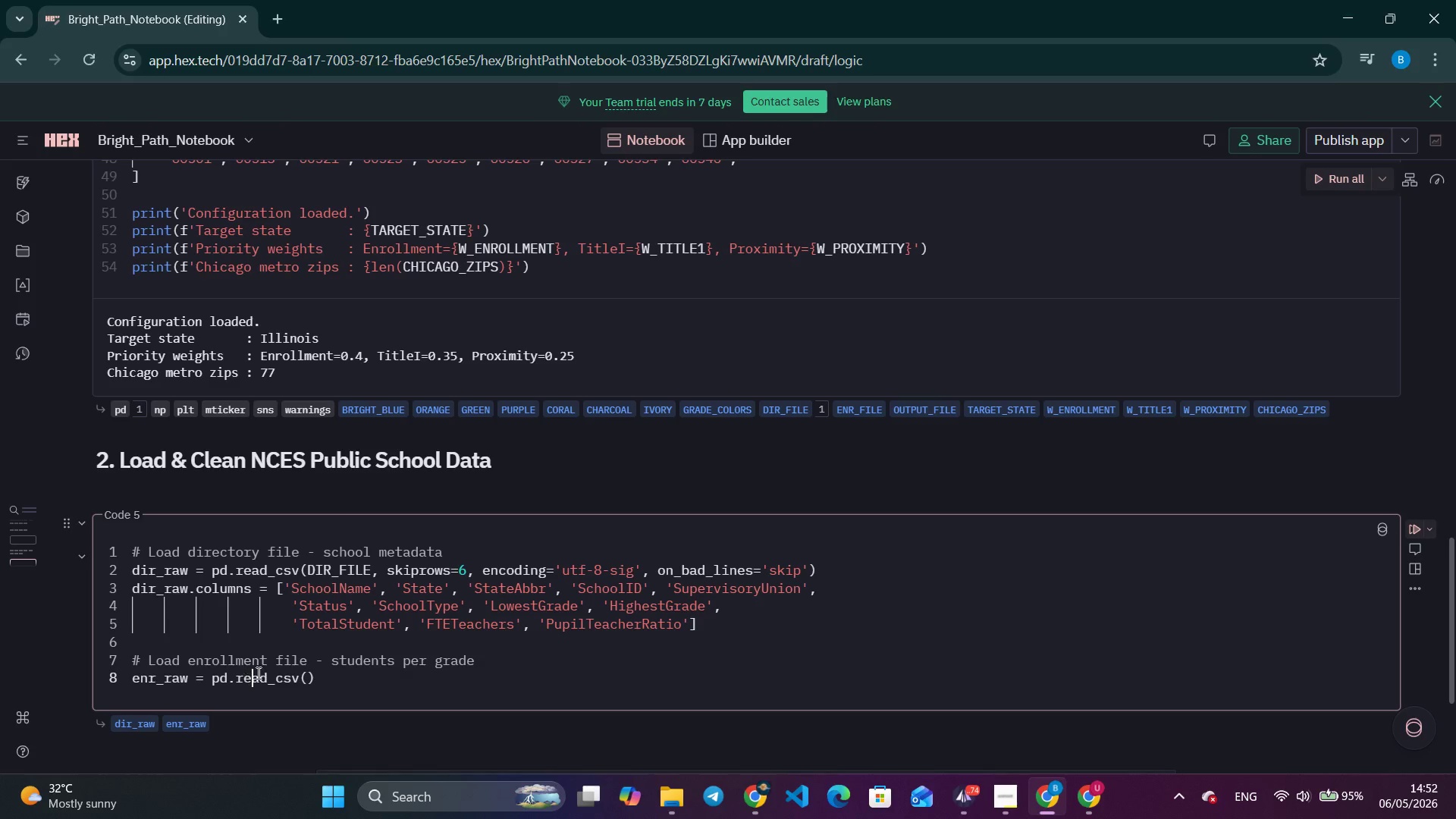 
key(E)
 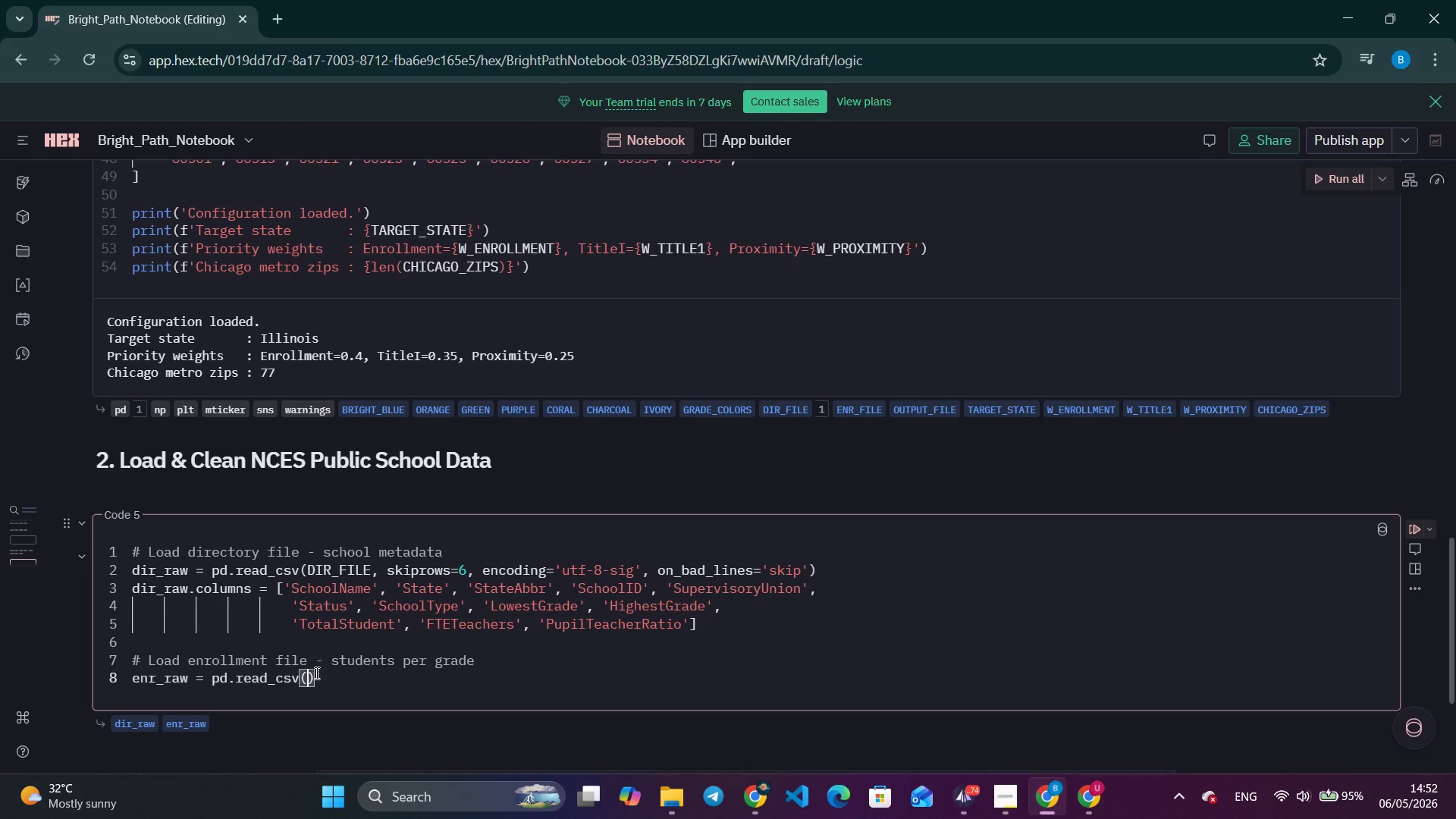 
left_click([315, 673])
 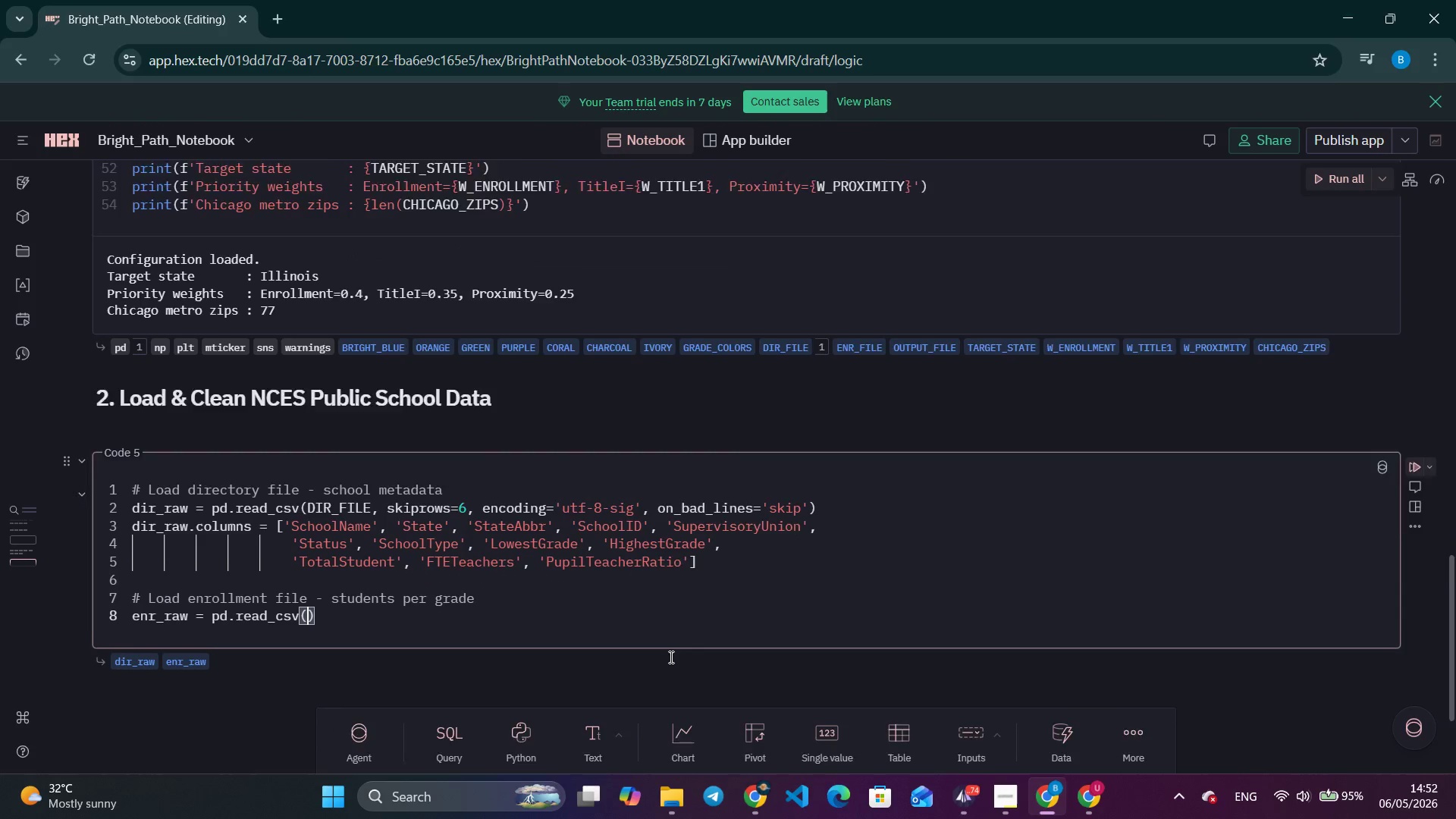 
scroll: coordinate [652, 616], scroll_direction: down, amount: 10.0
 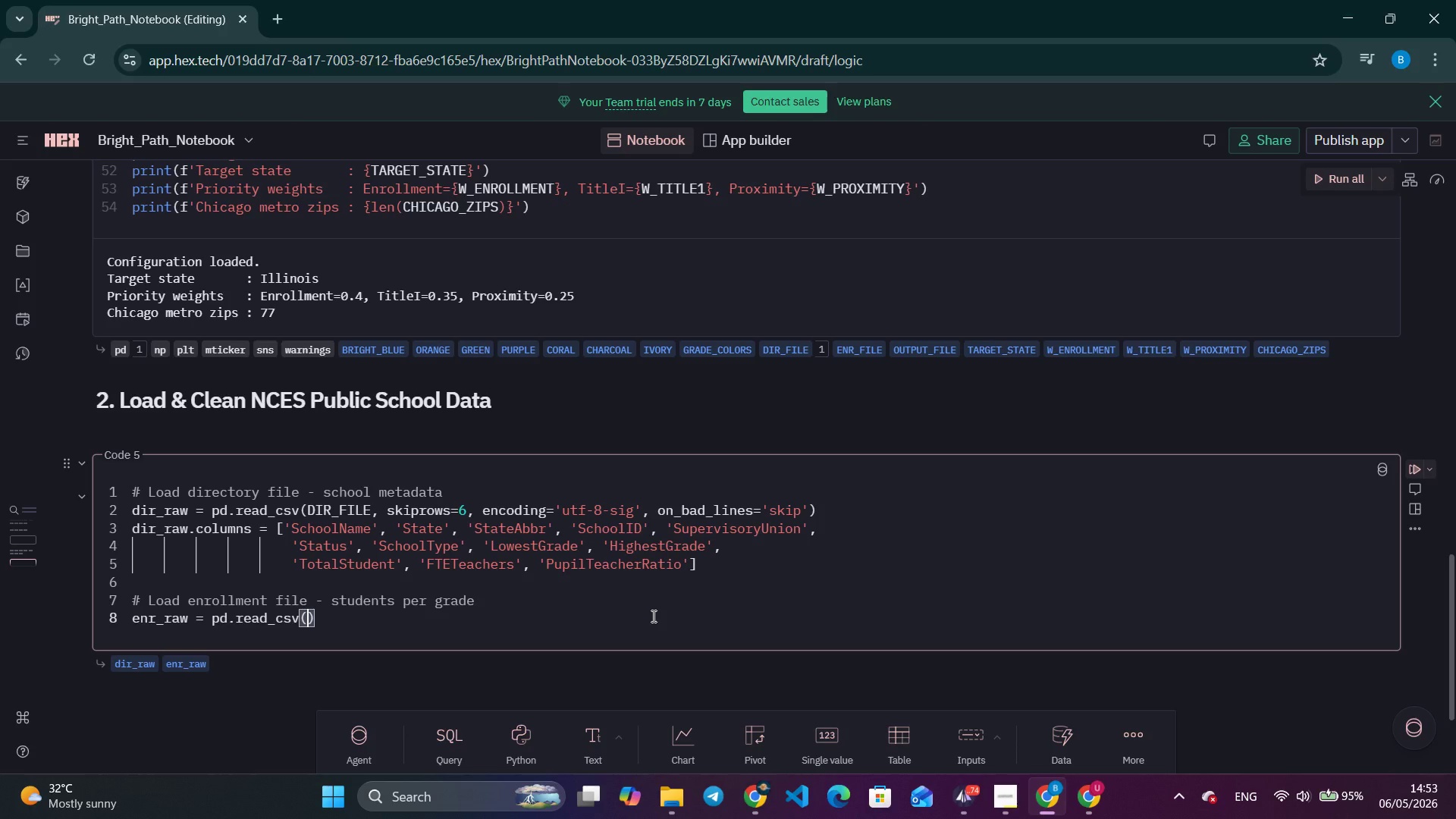 
wait(28.26)
 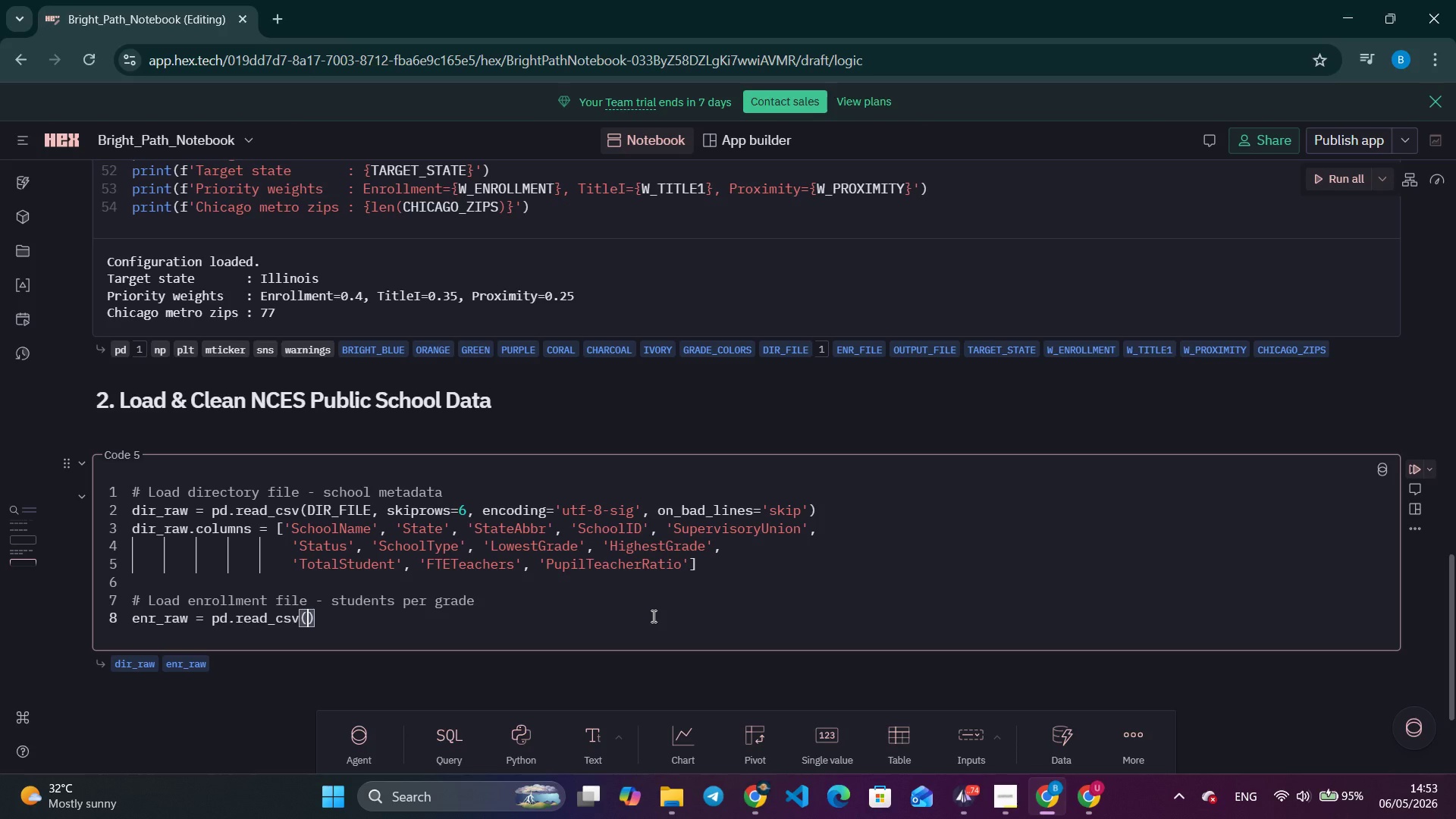 
key(Quote)
 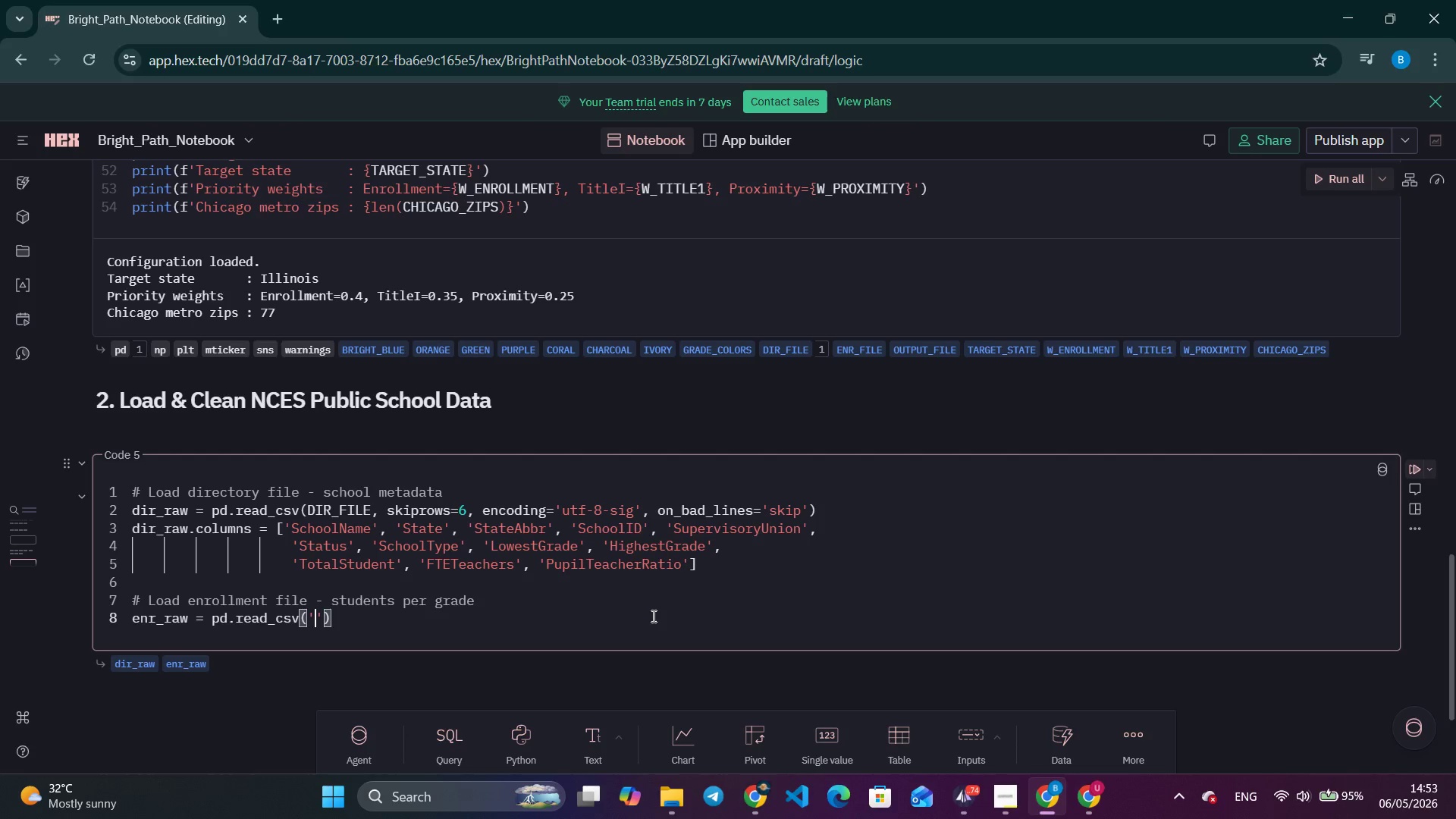 
wait(6.42)
 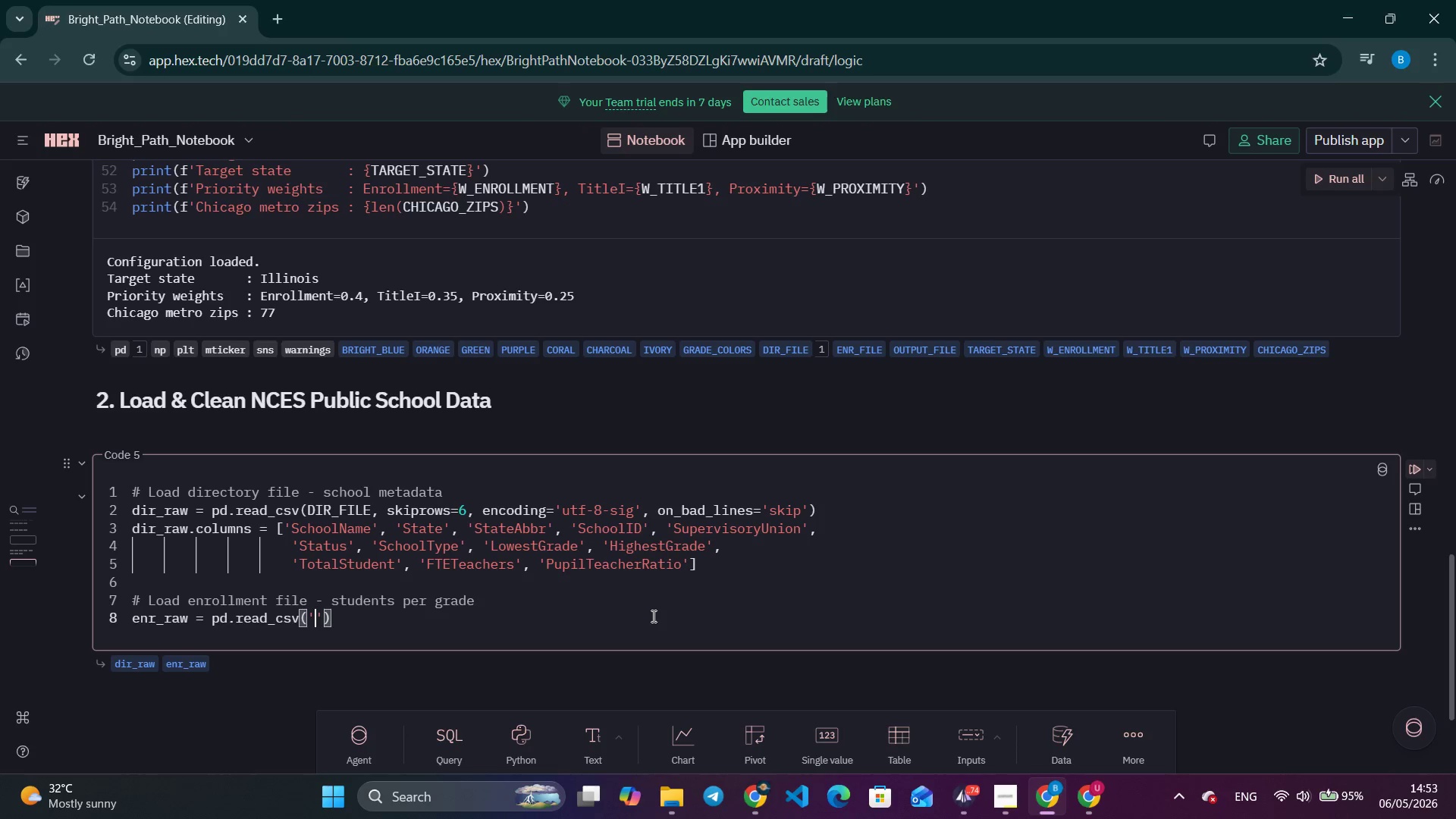 
type(SchoolName)
 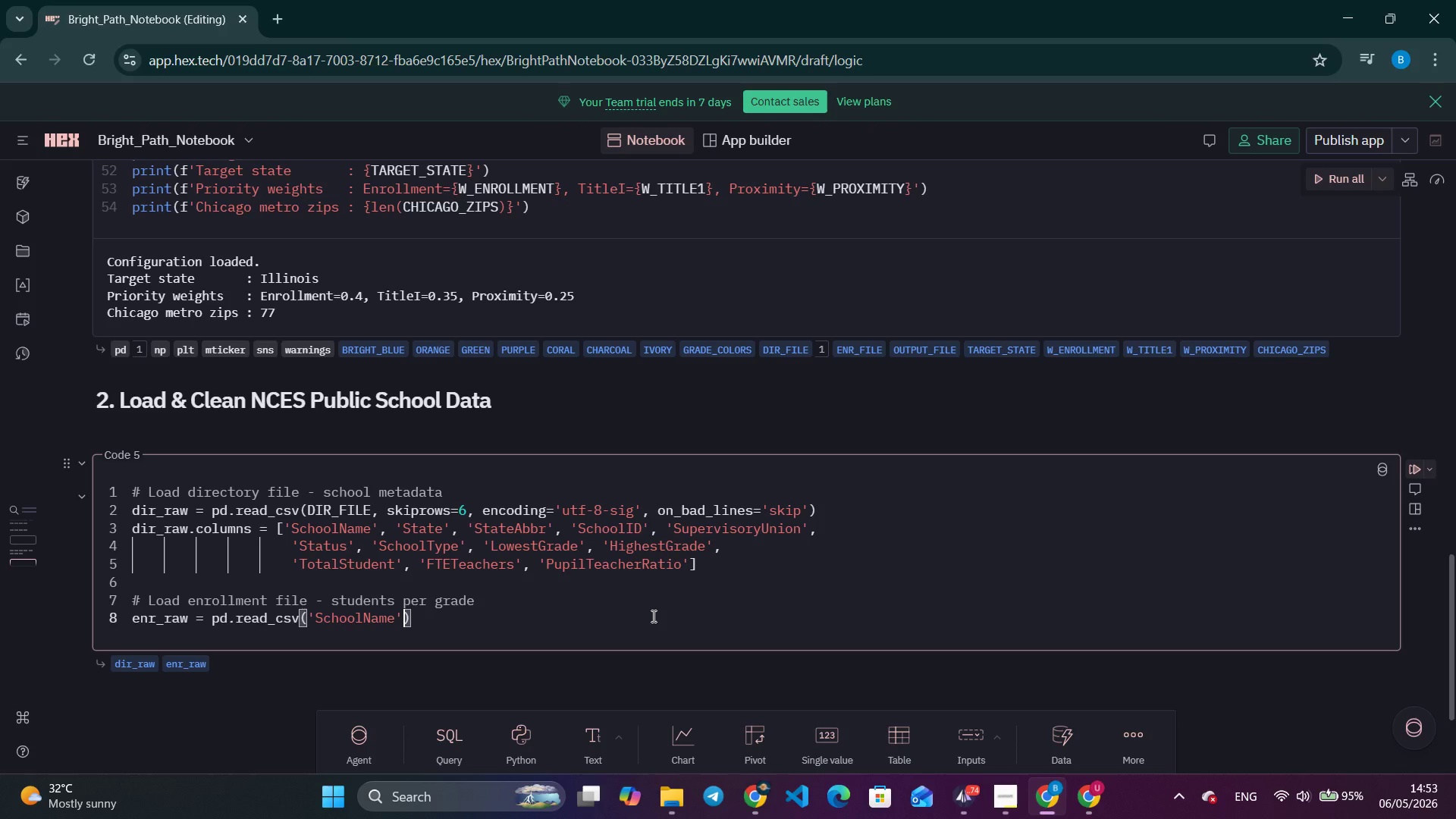 
key(ArrowRight)
 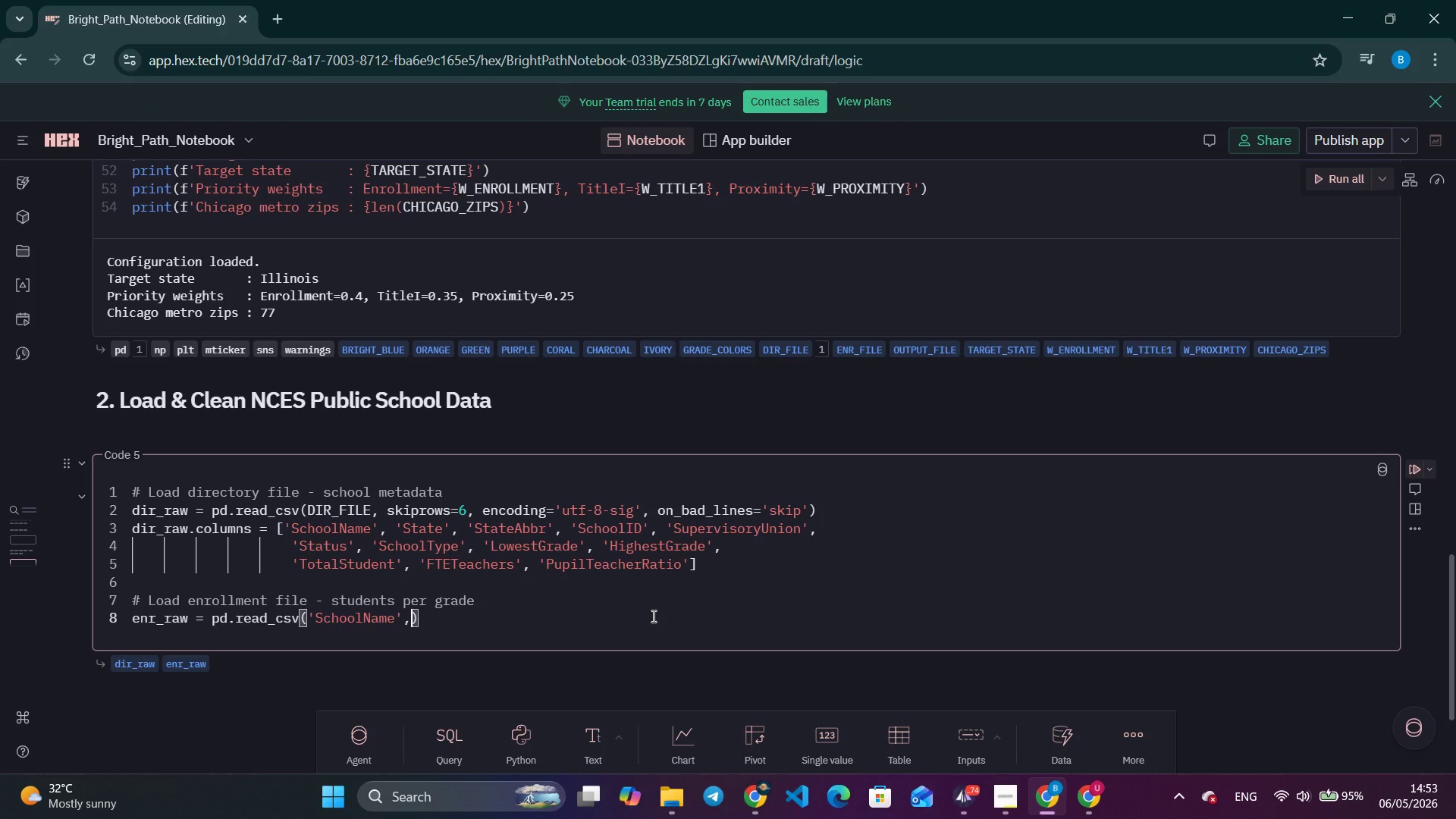 
key(Comma)
 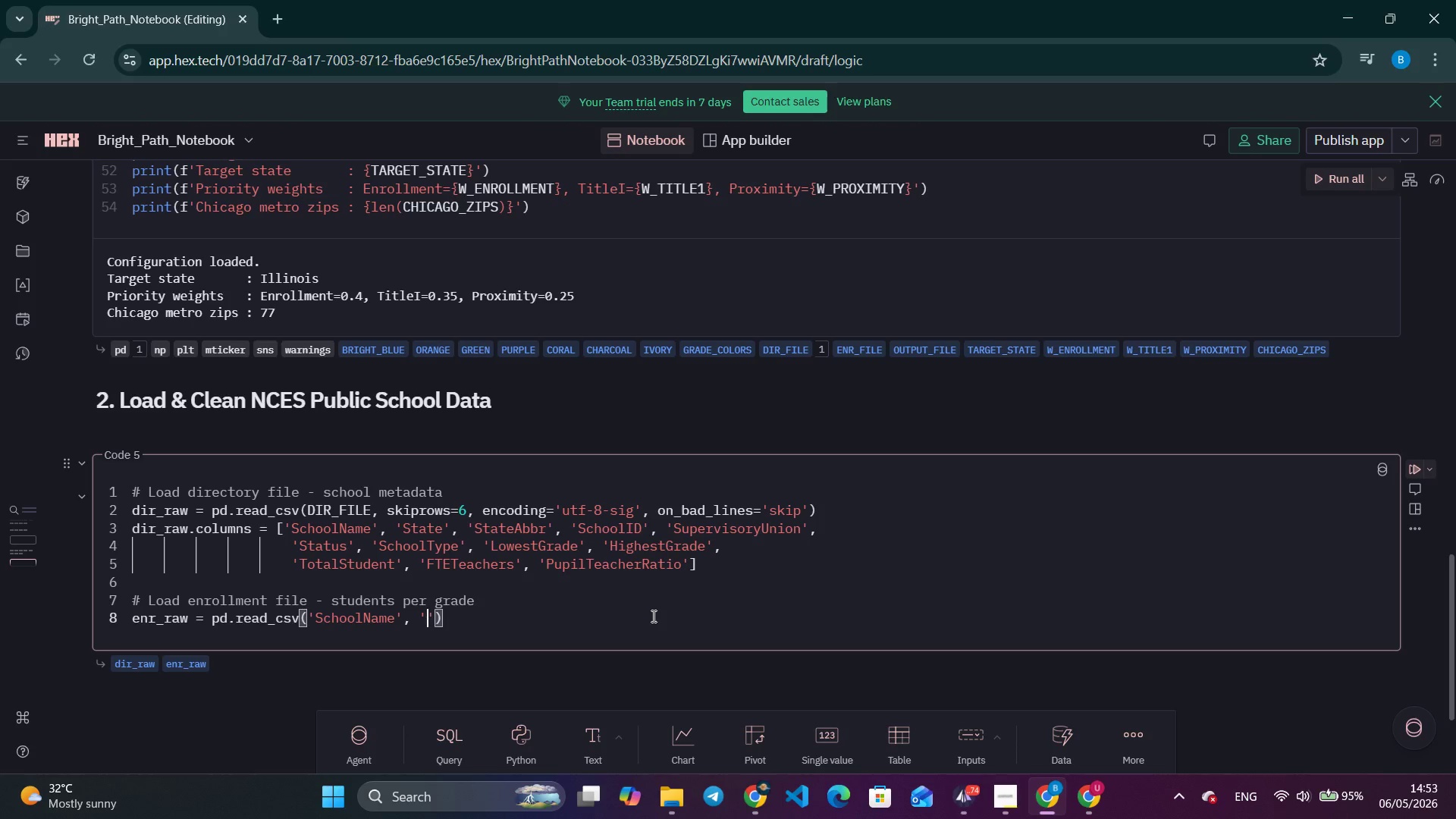 
key(Space)
 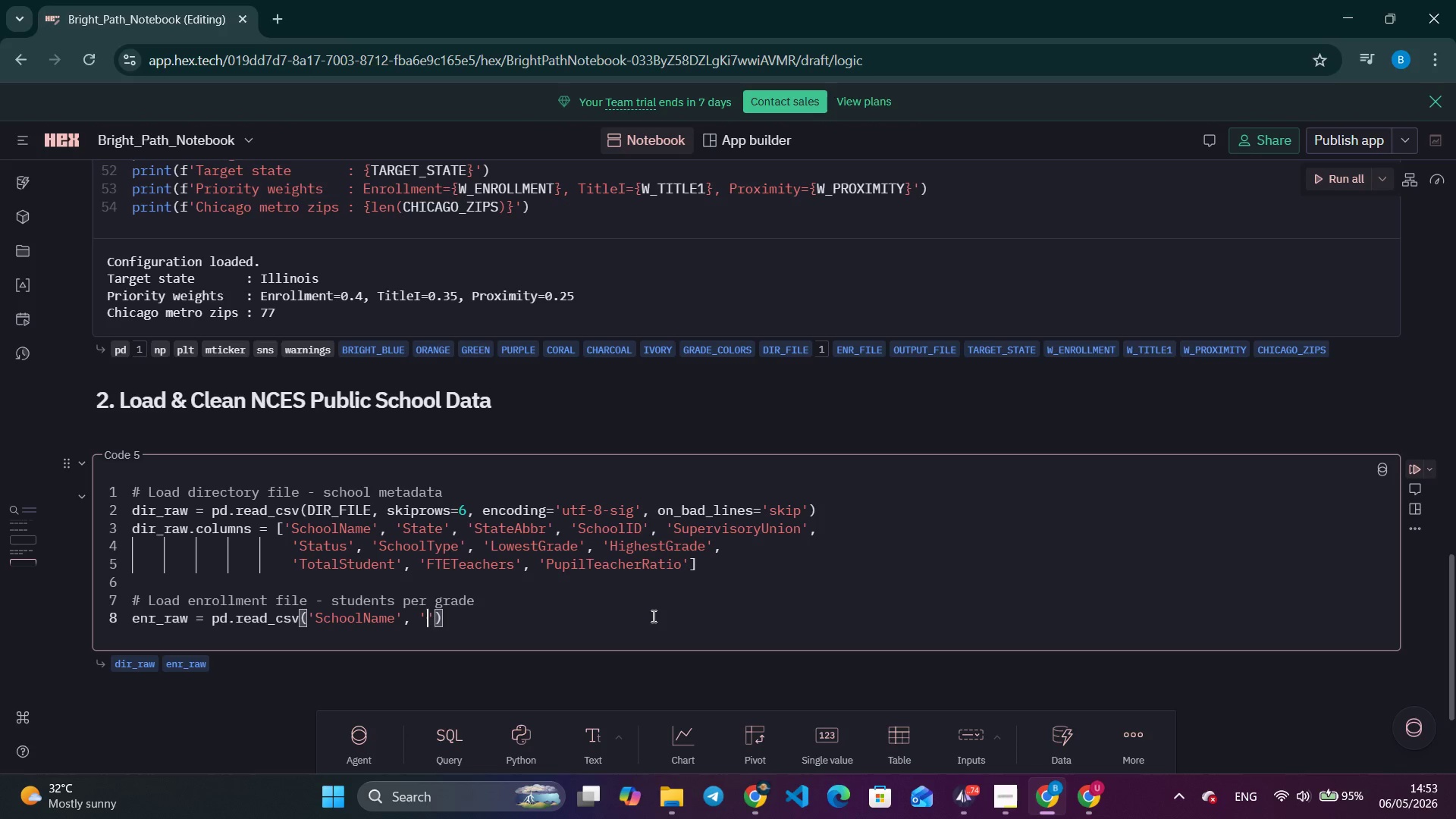 
key(Quote)
 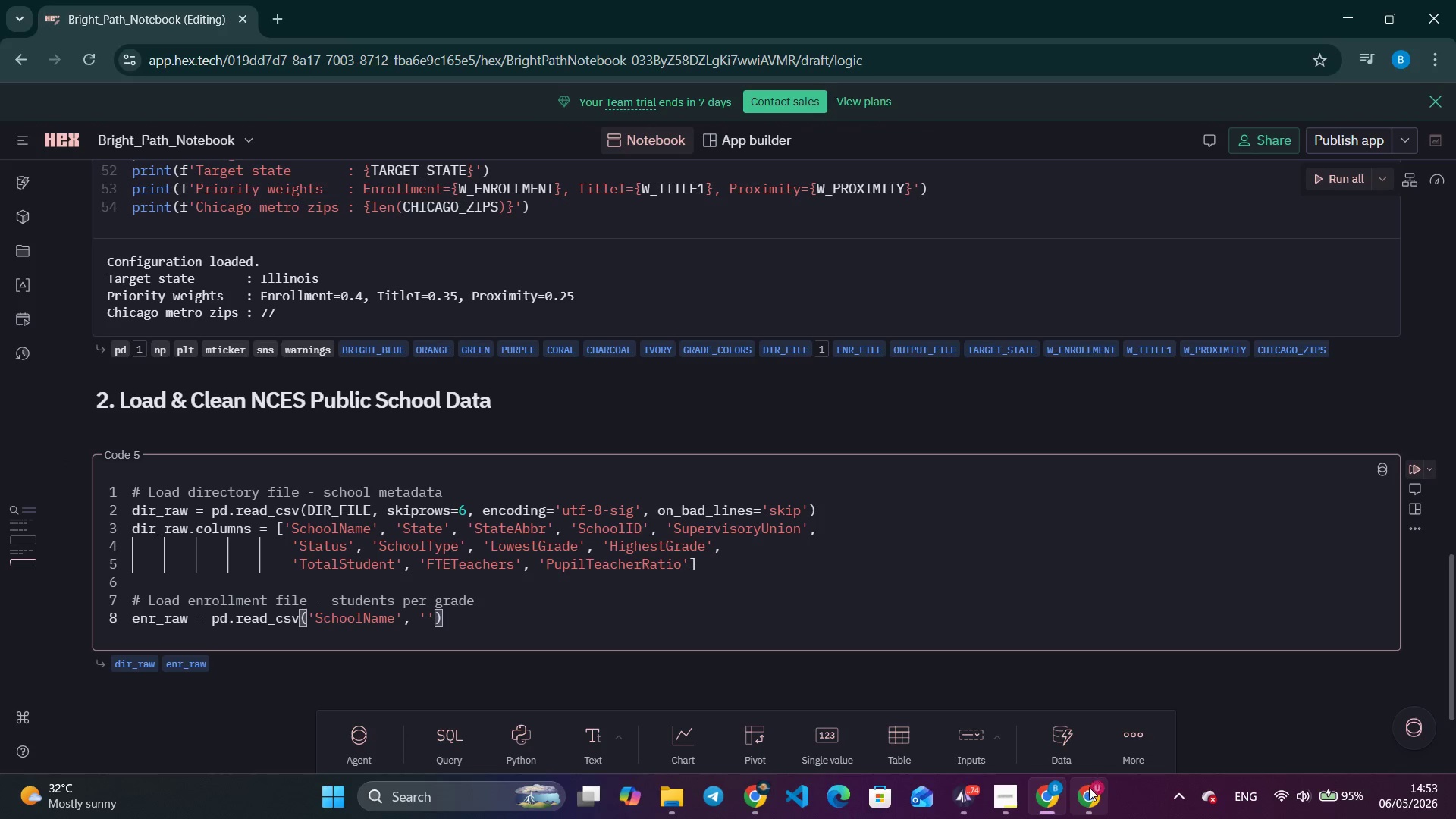 
left_click([1089, 787])
 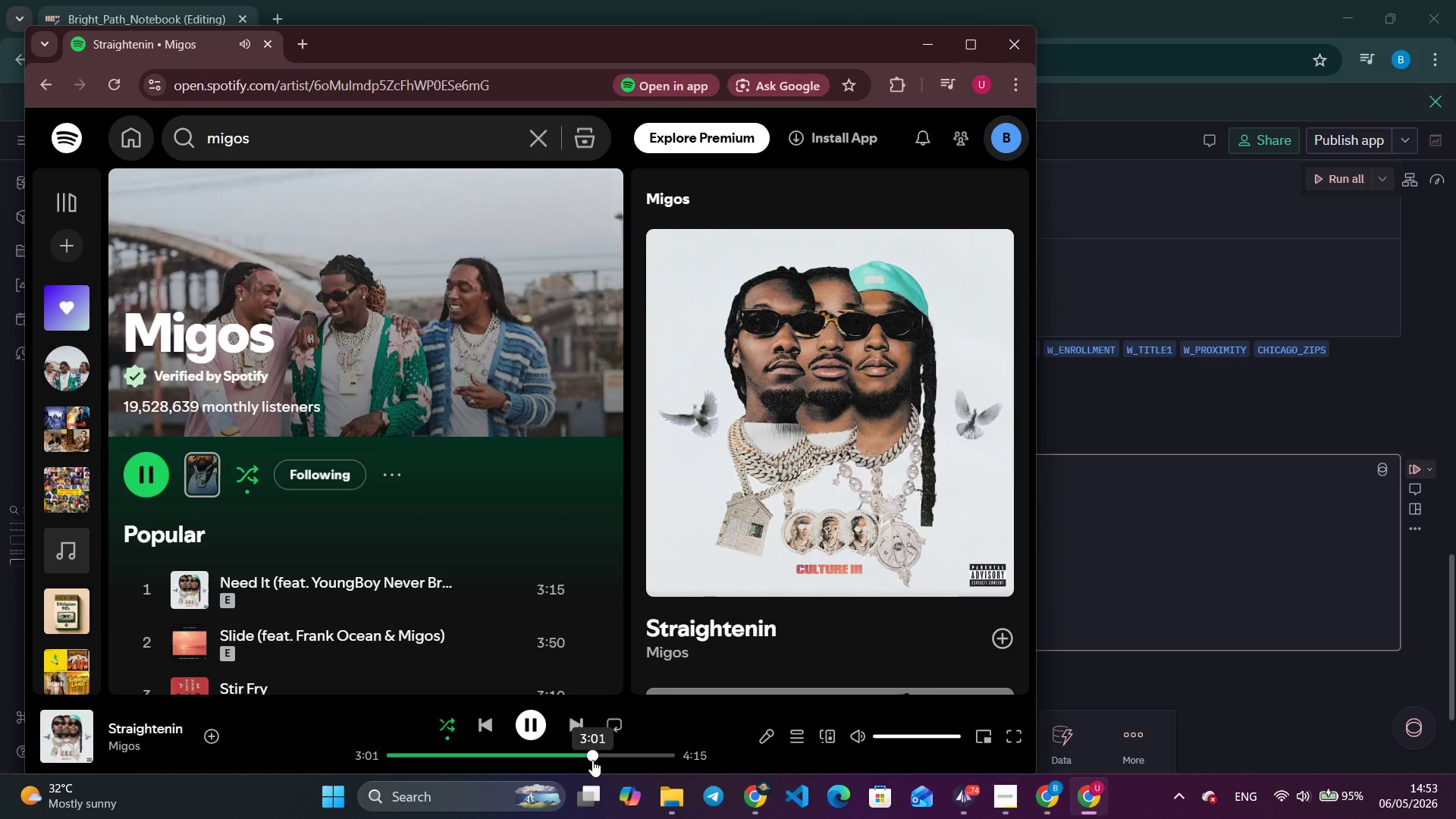 
left_click_drag(start_coordinate=[592, 760], to_coordinate=[553, 762])
 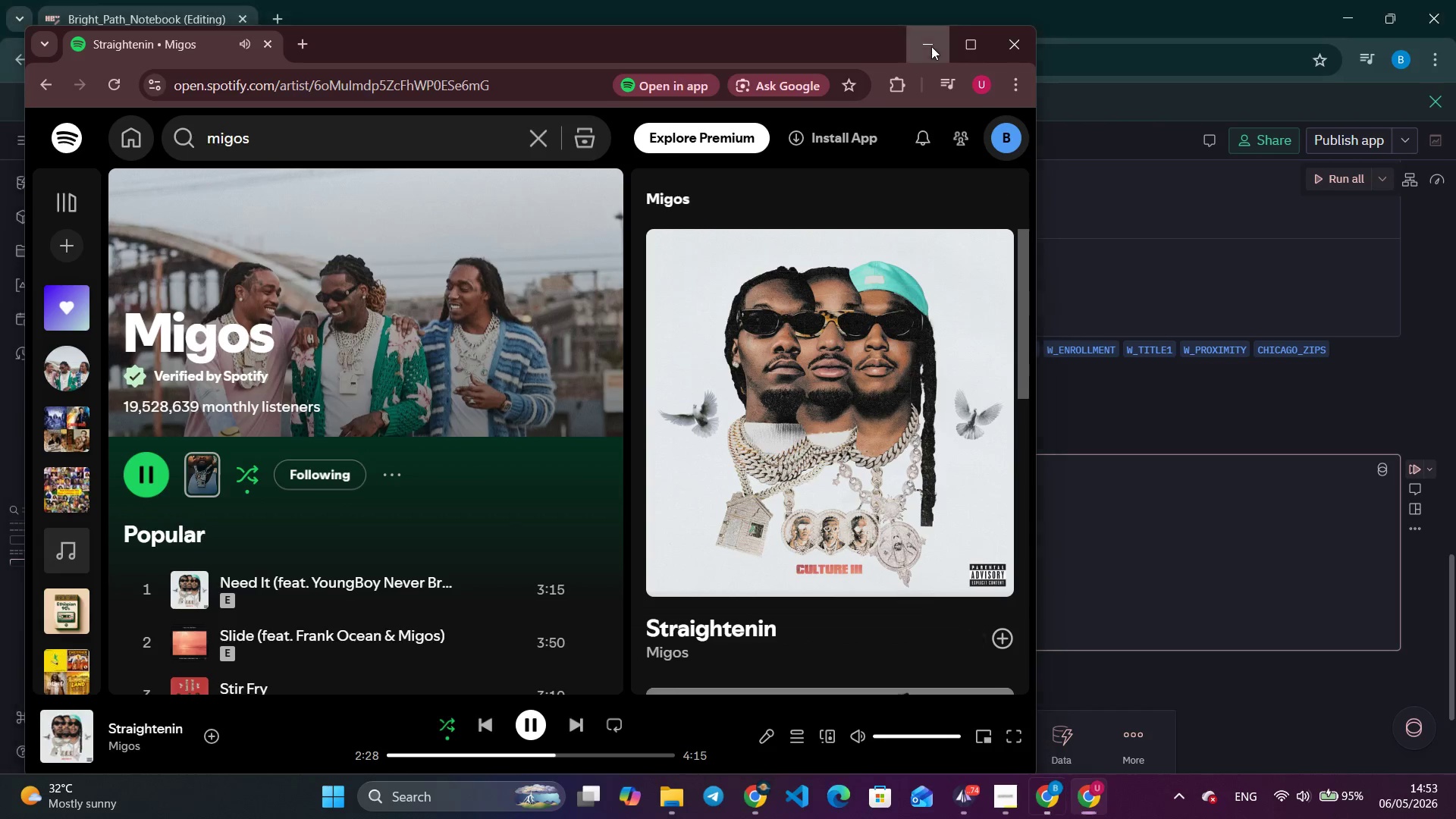 
left_click([931, 46])
 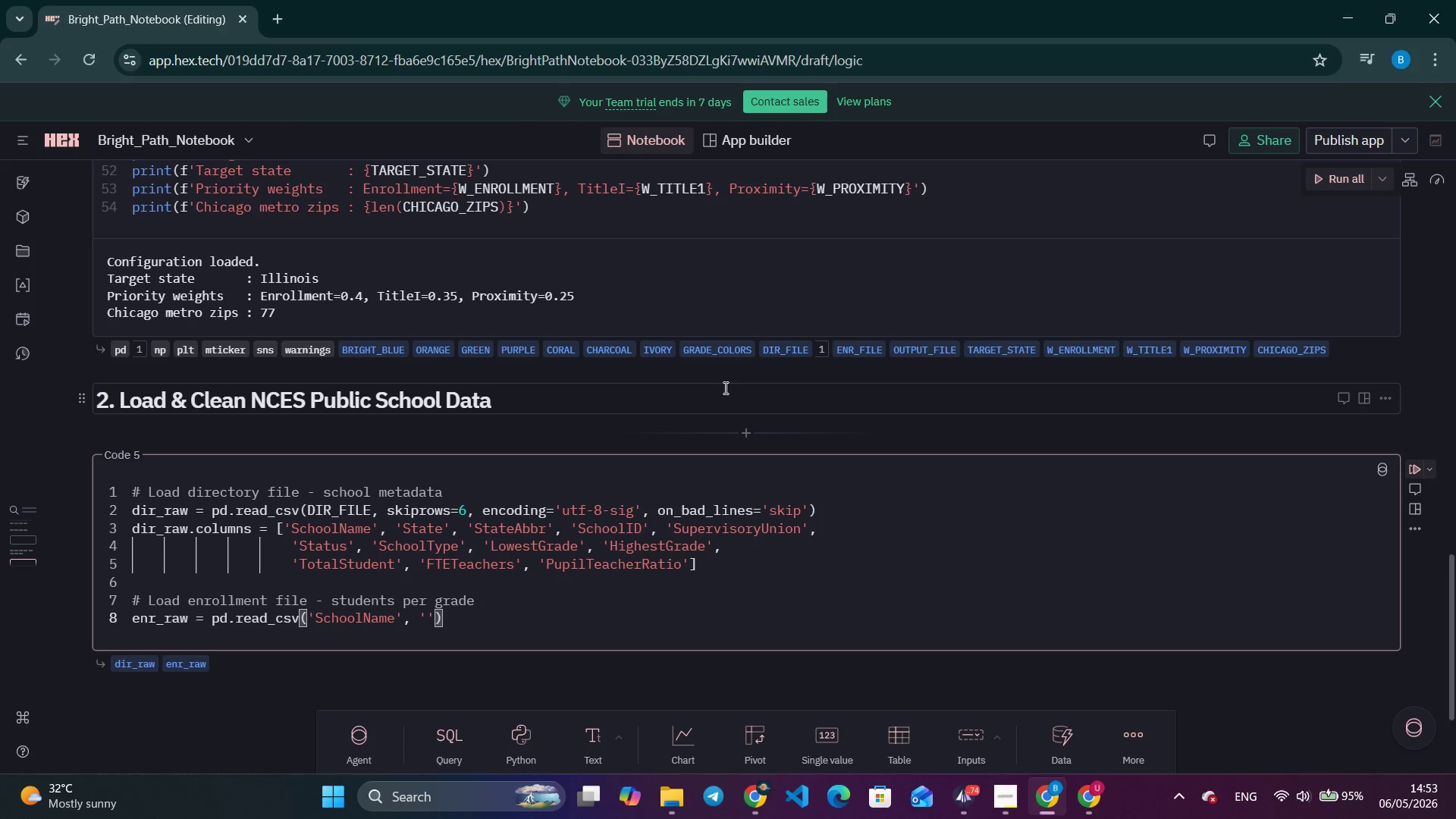 
wait(16.11)
 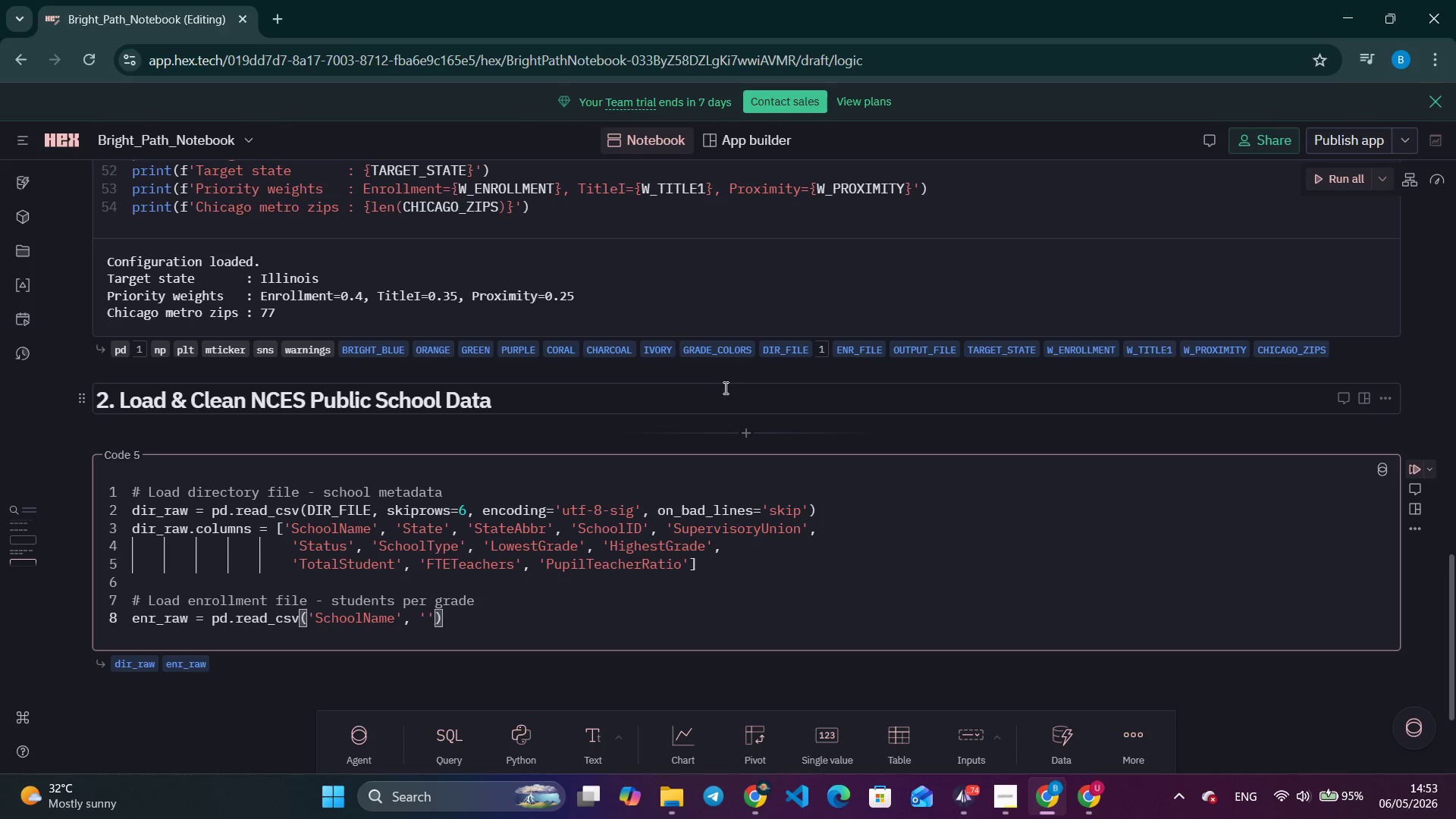 
type(State)
 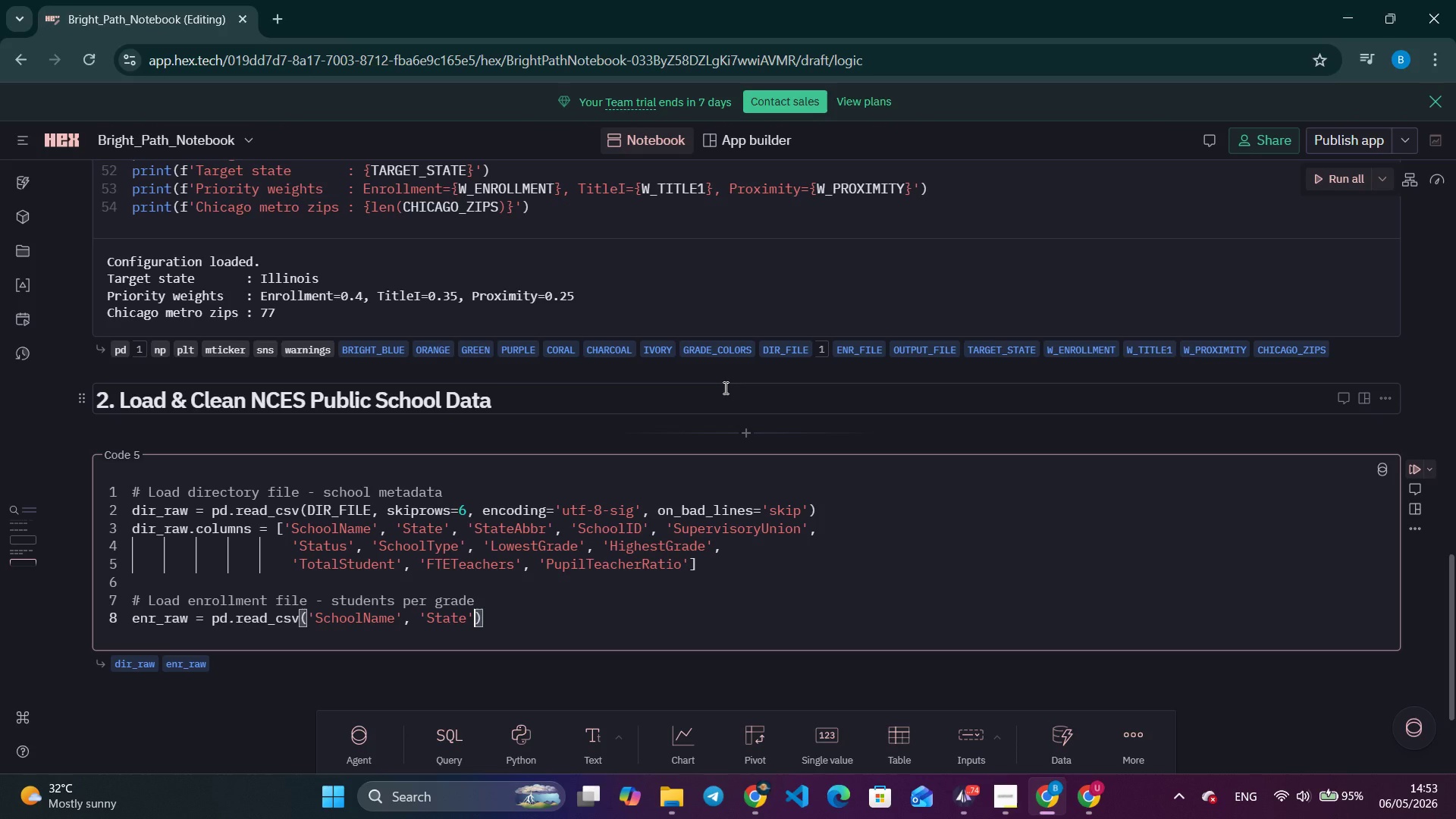 
key(ArrowRight)
 